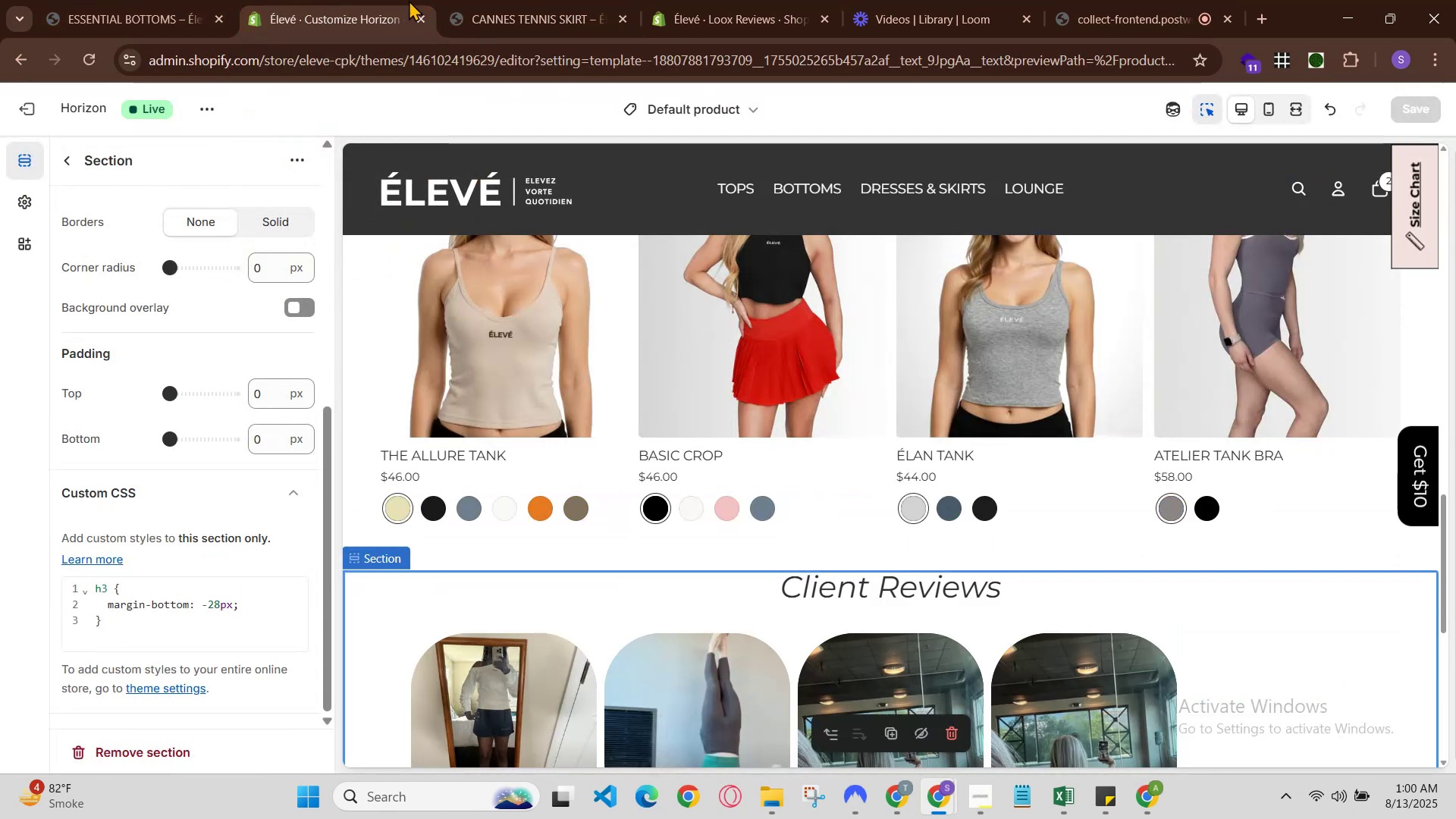 
left_click([450, 0])
 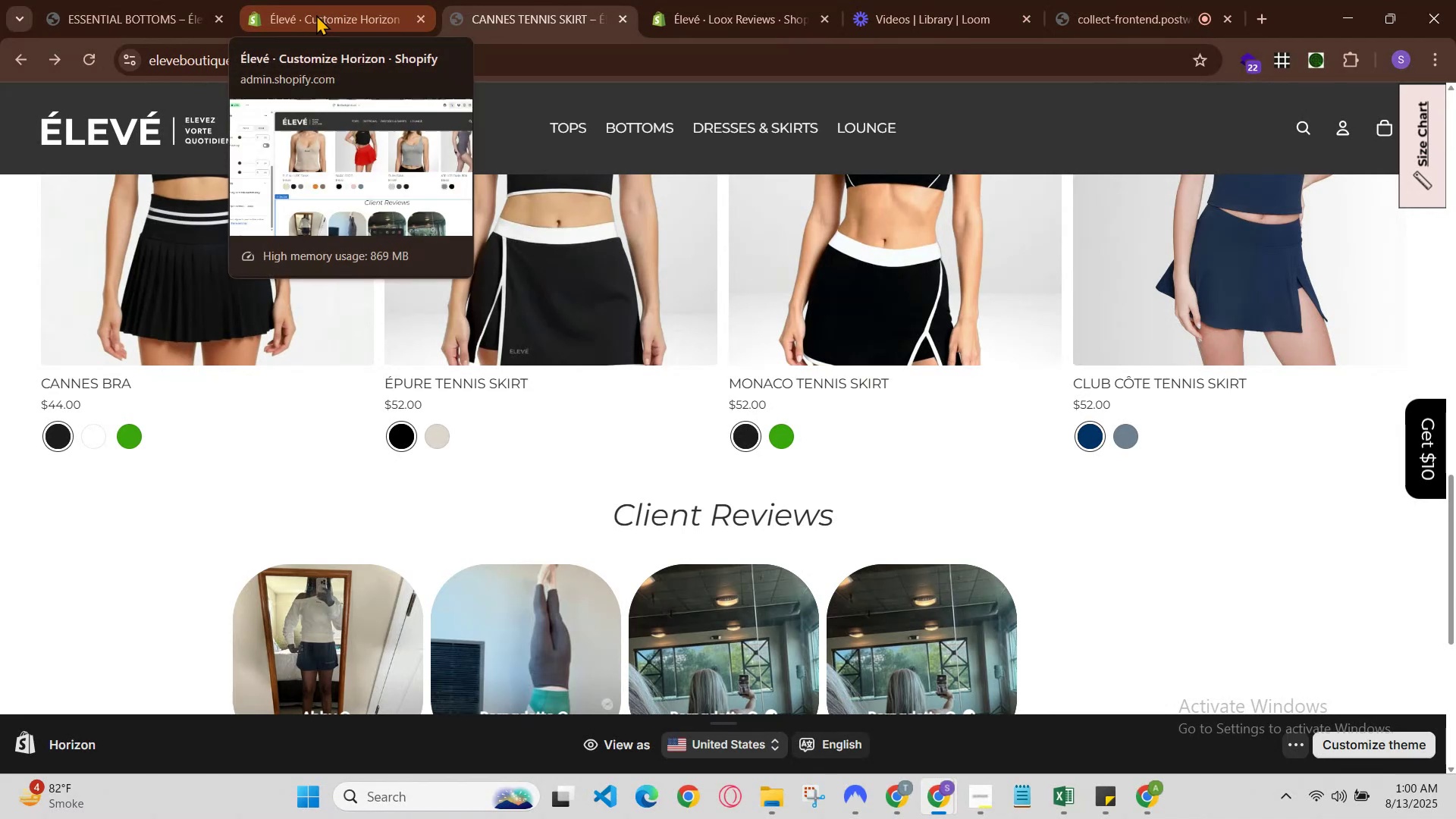 
left_click([300, 7])
 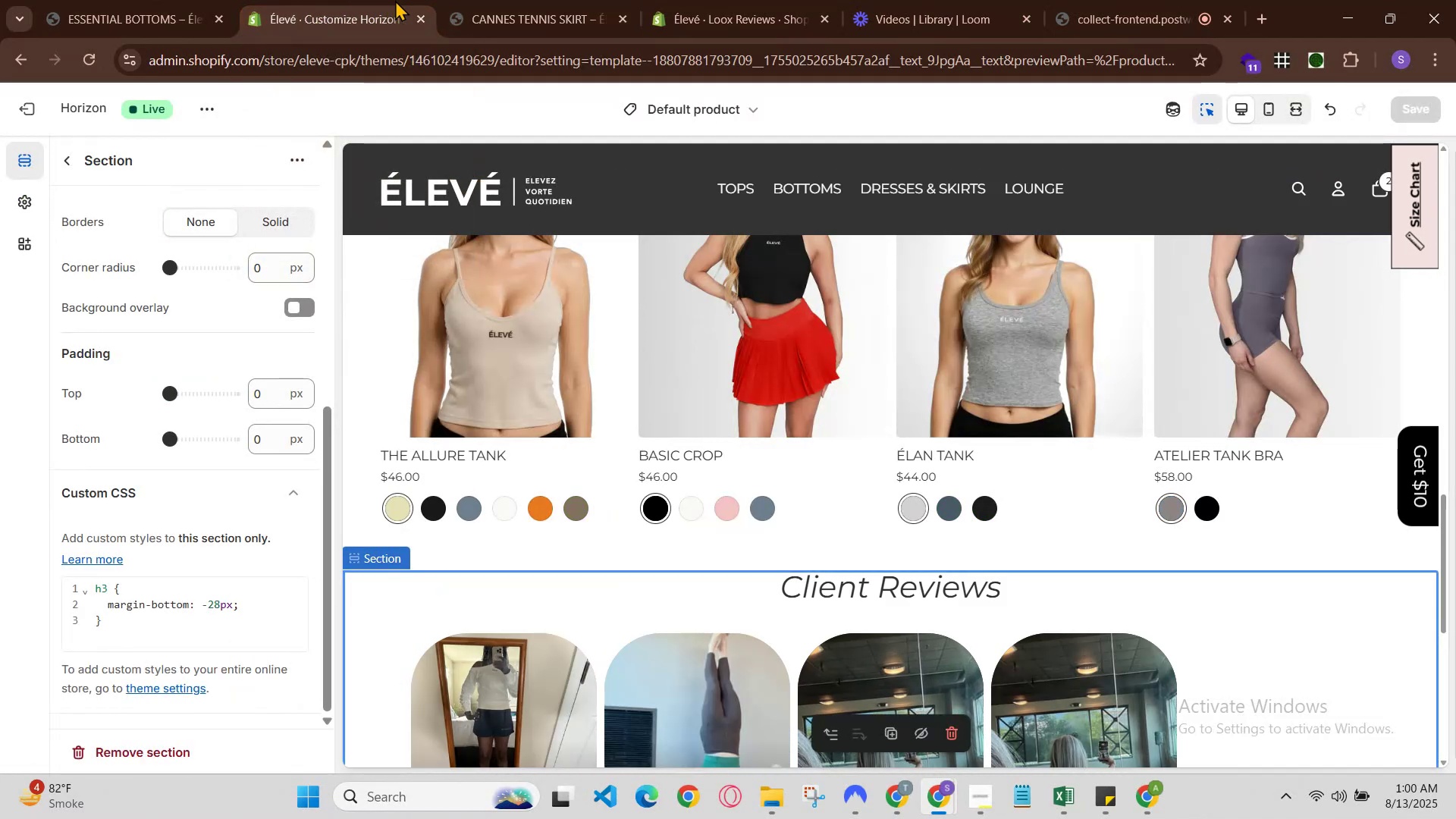 
left_click([466, 0])
 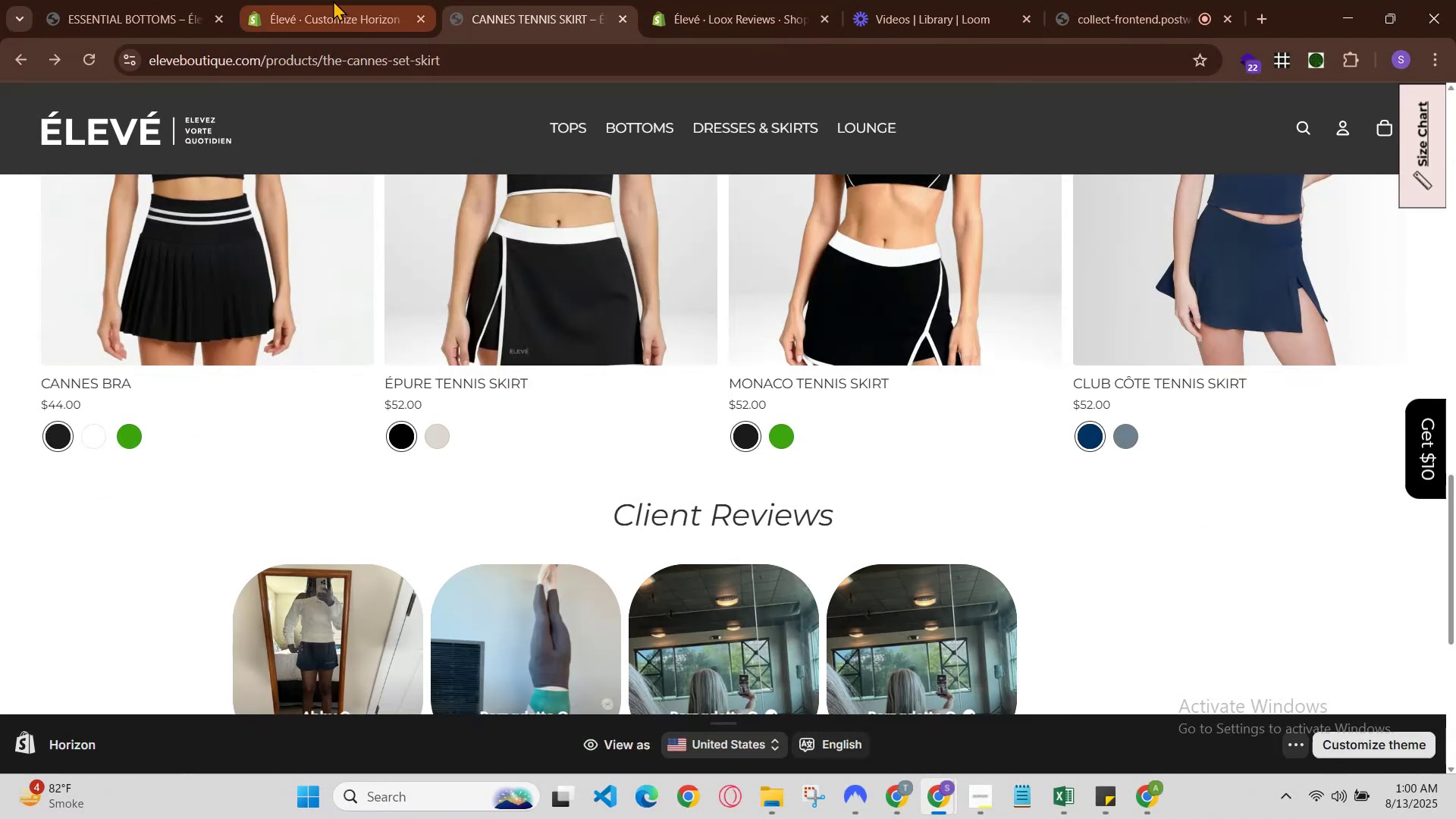 
left_click([312, 0])
 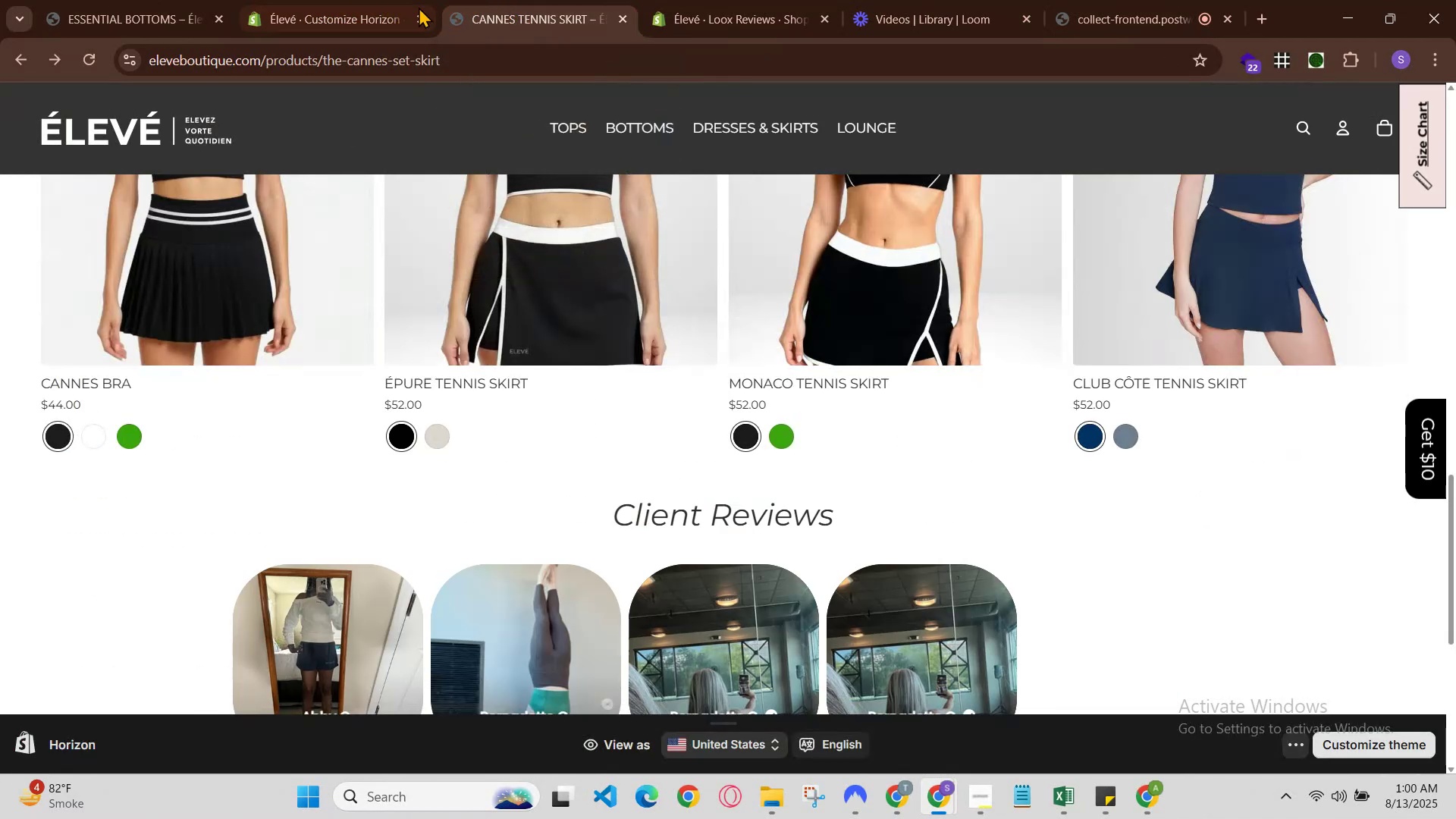 
left_click([356, 0])
 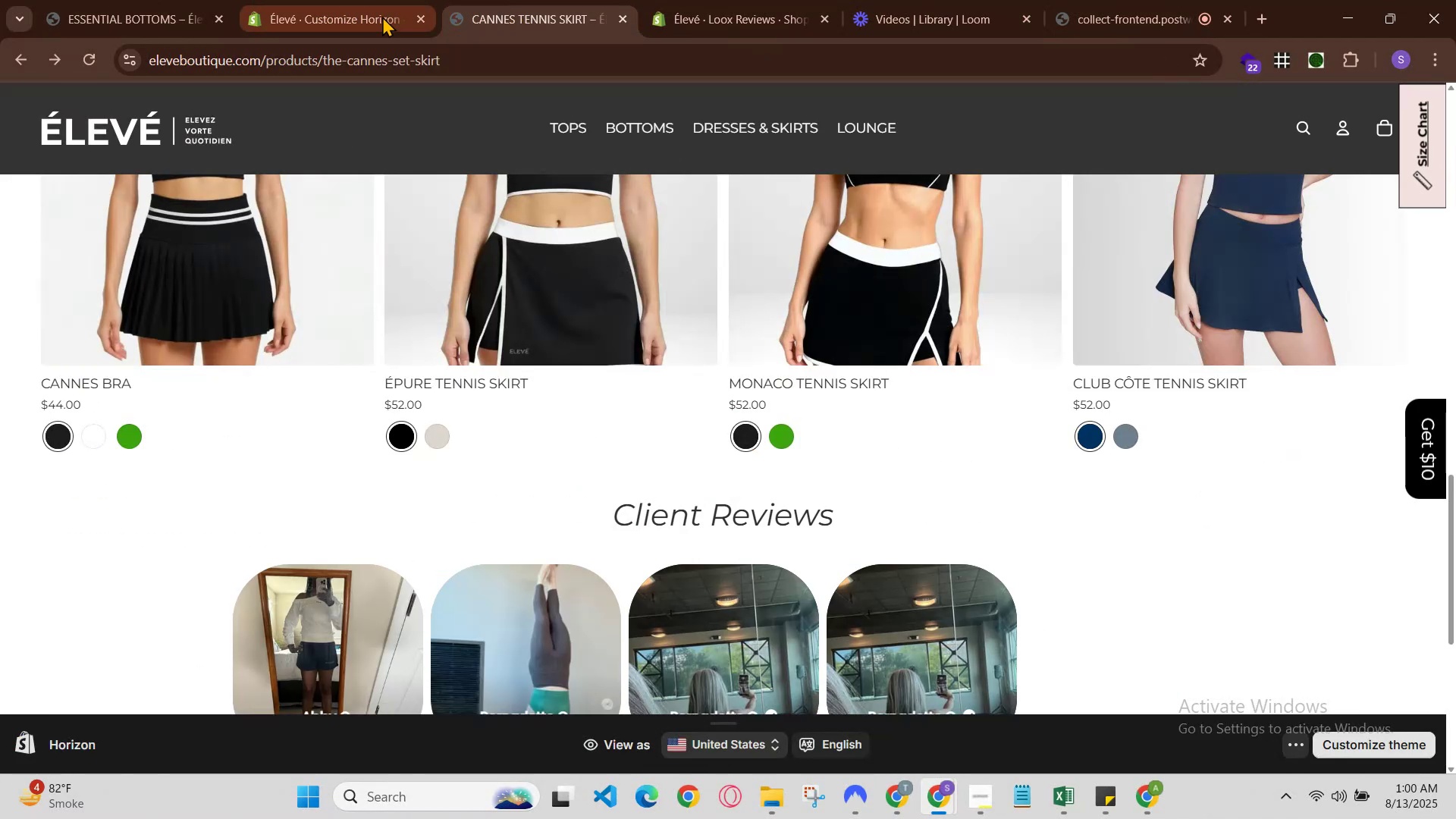 
left_click([341, 16])
 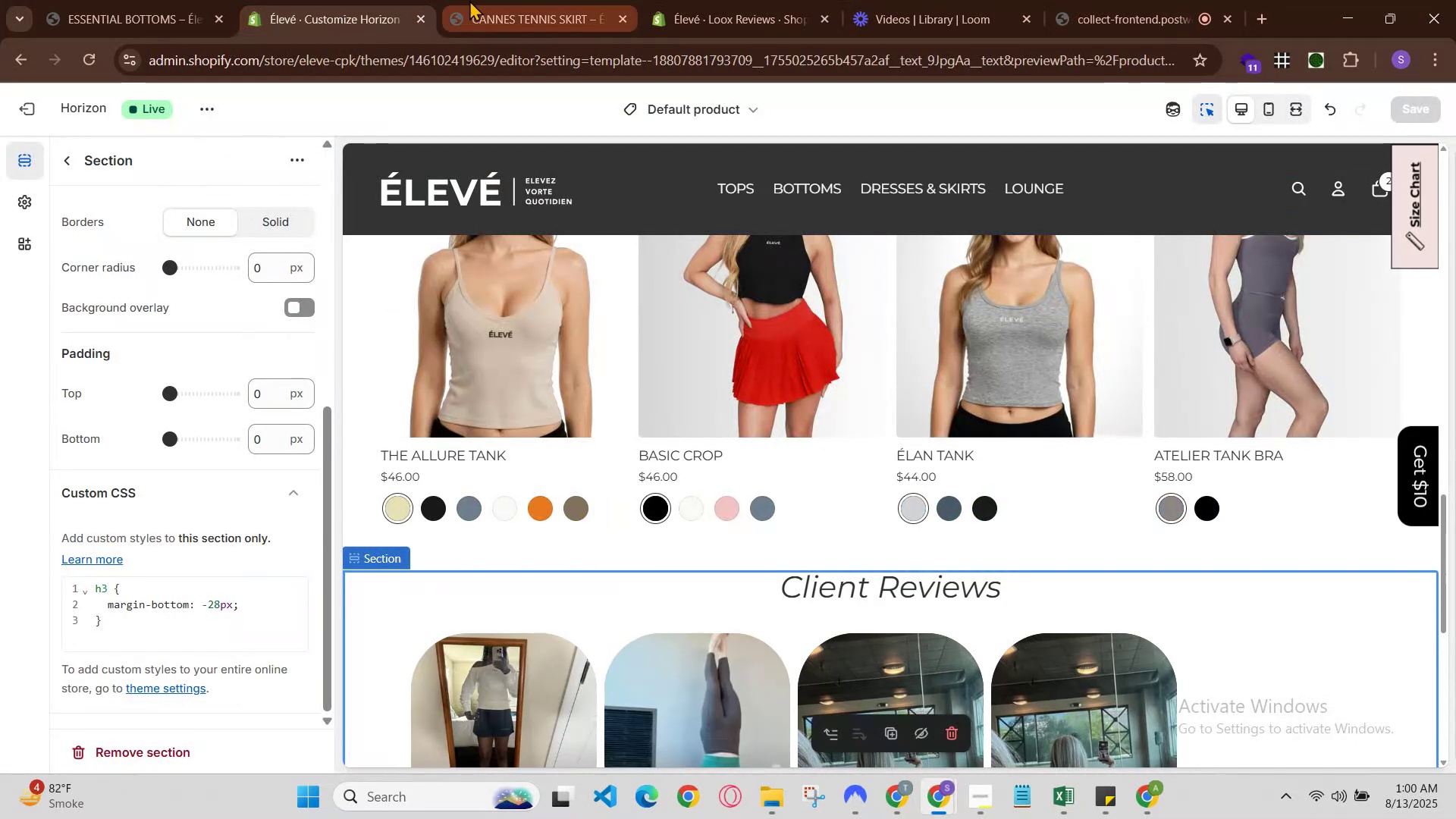 
left_click([472, 0])
 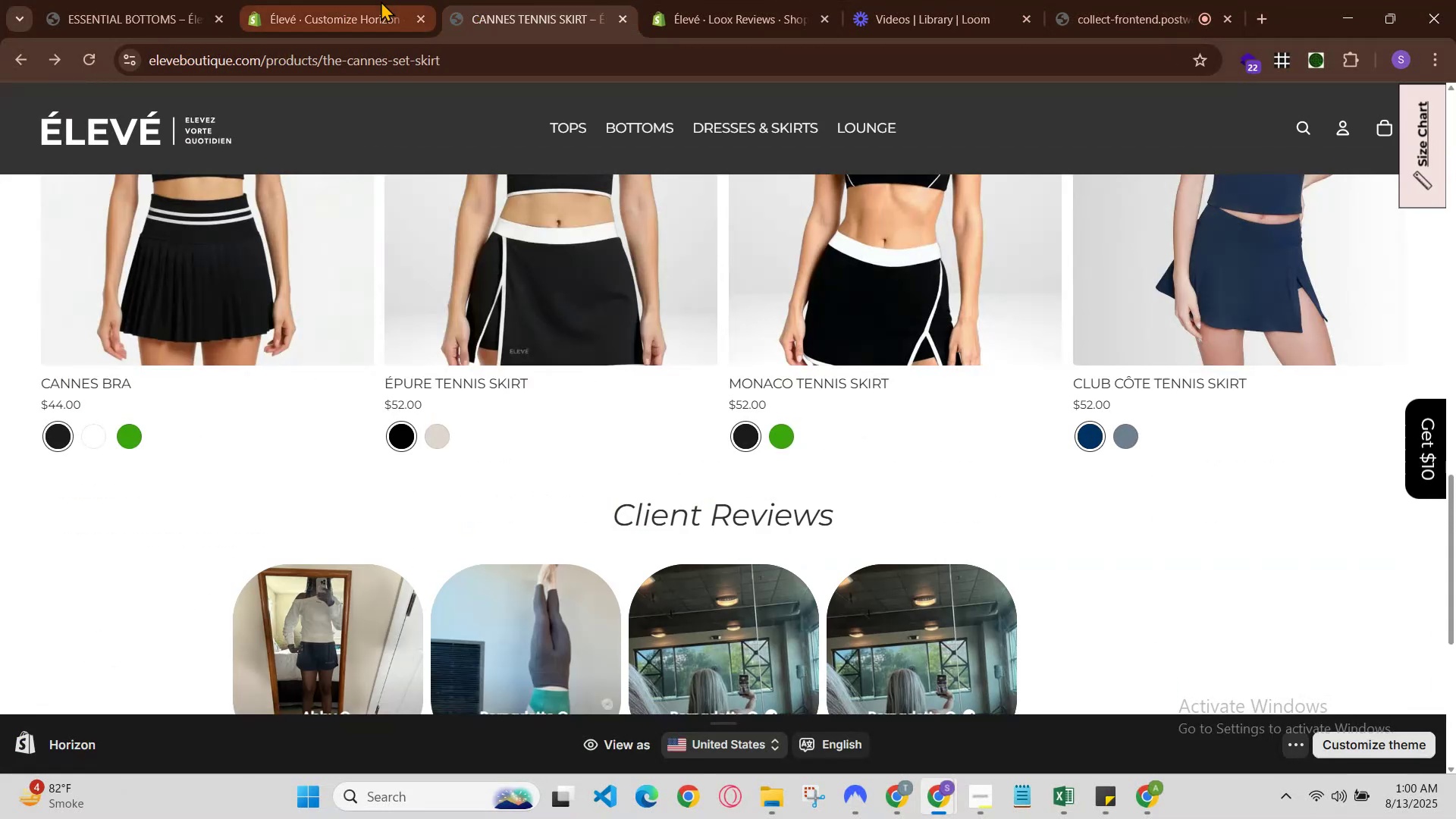 
left_click([376, 1])
 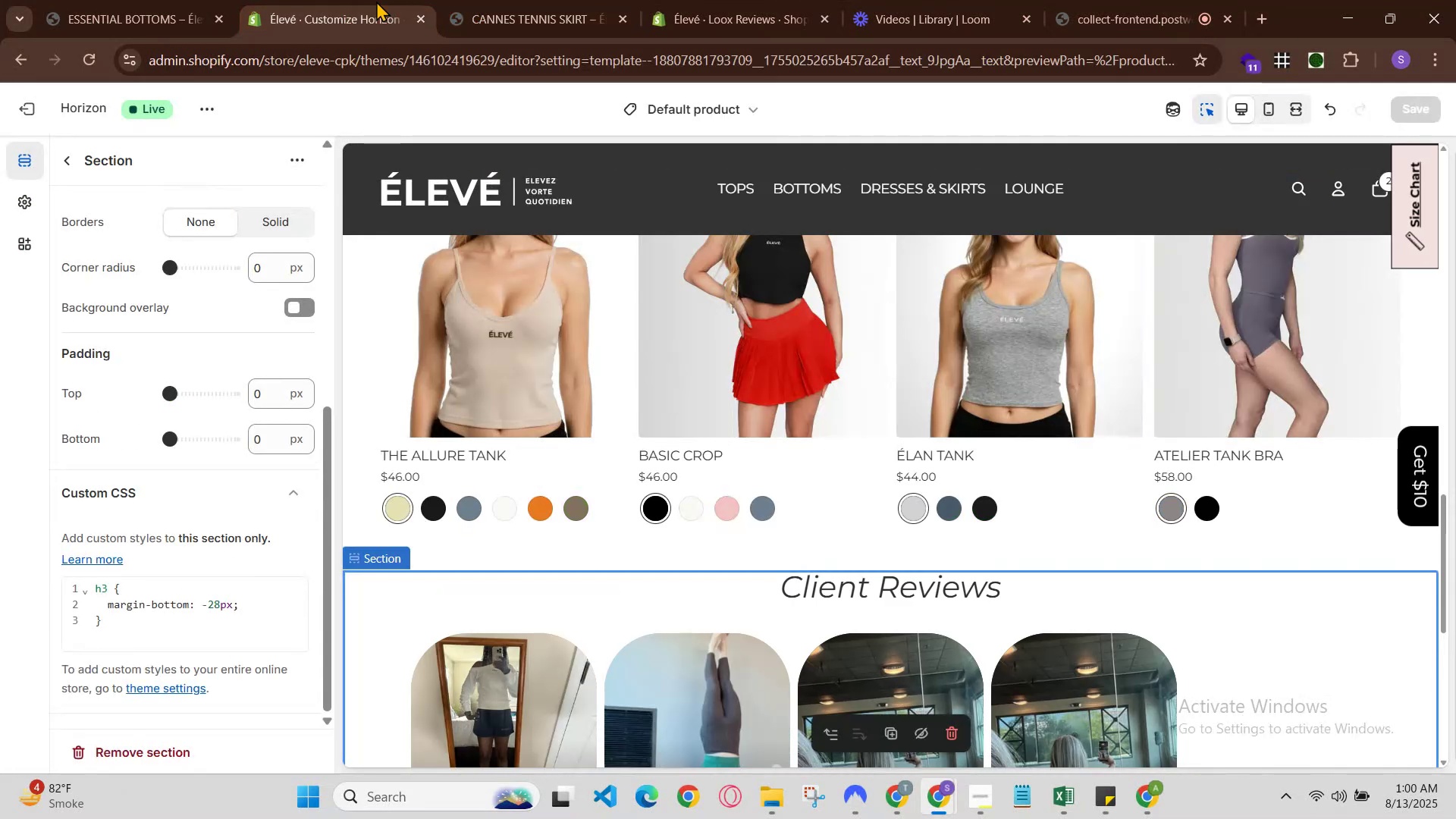 
left_click([459, 0])
 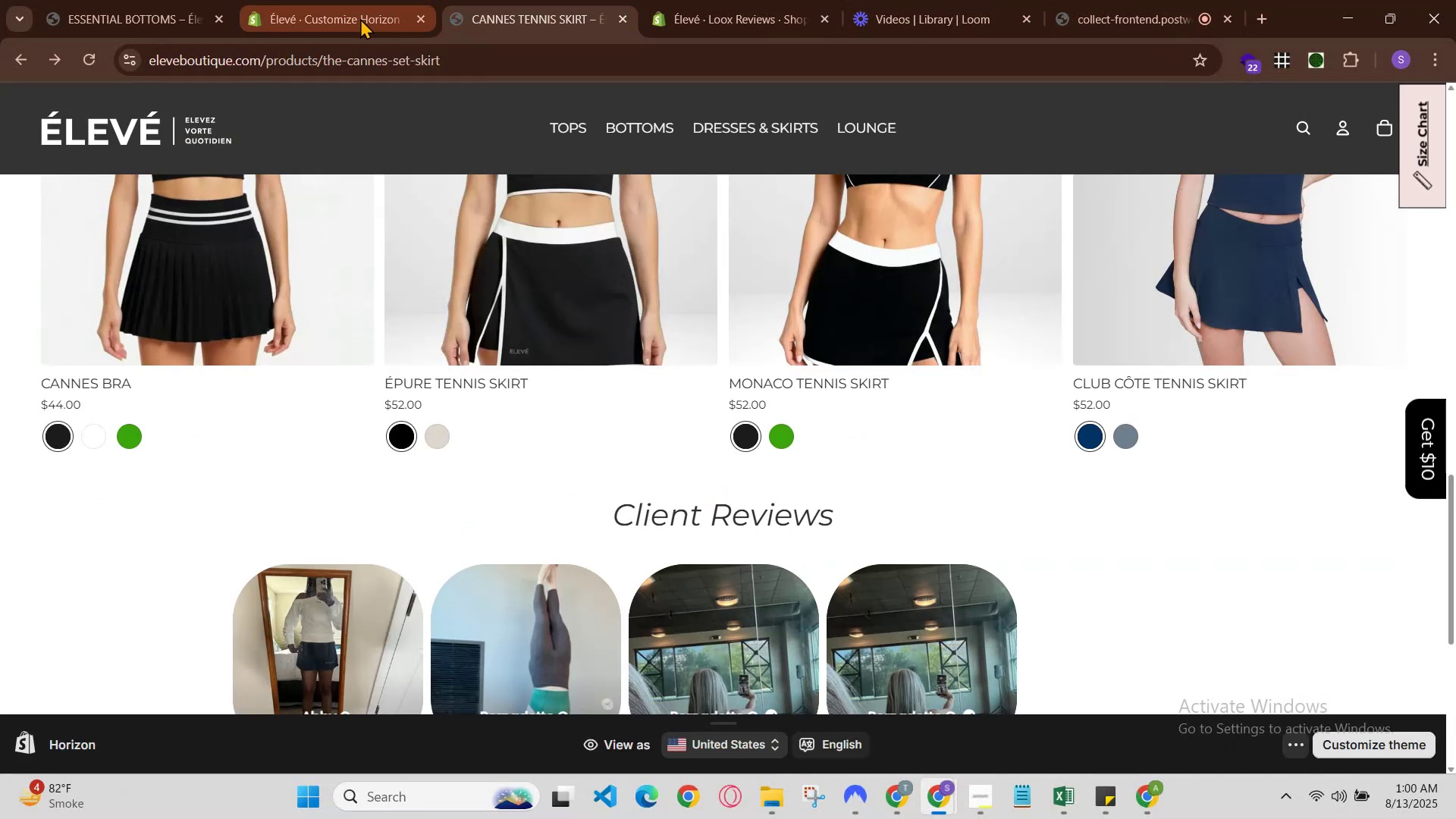 
left_click([350, 18])
 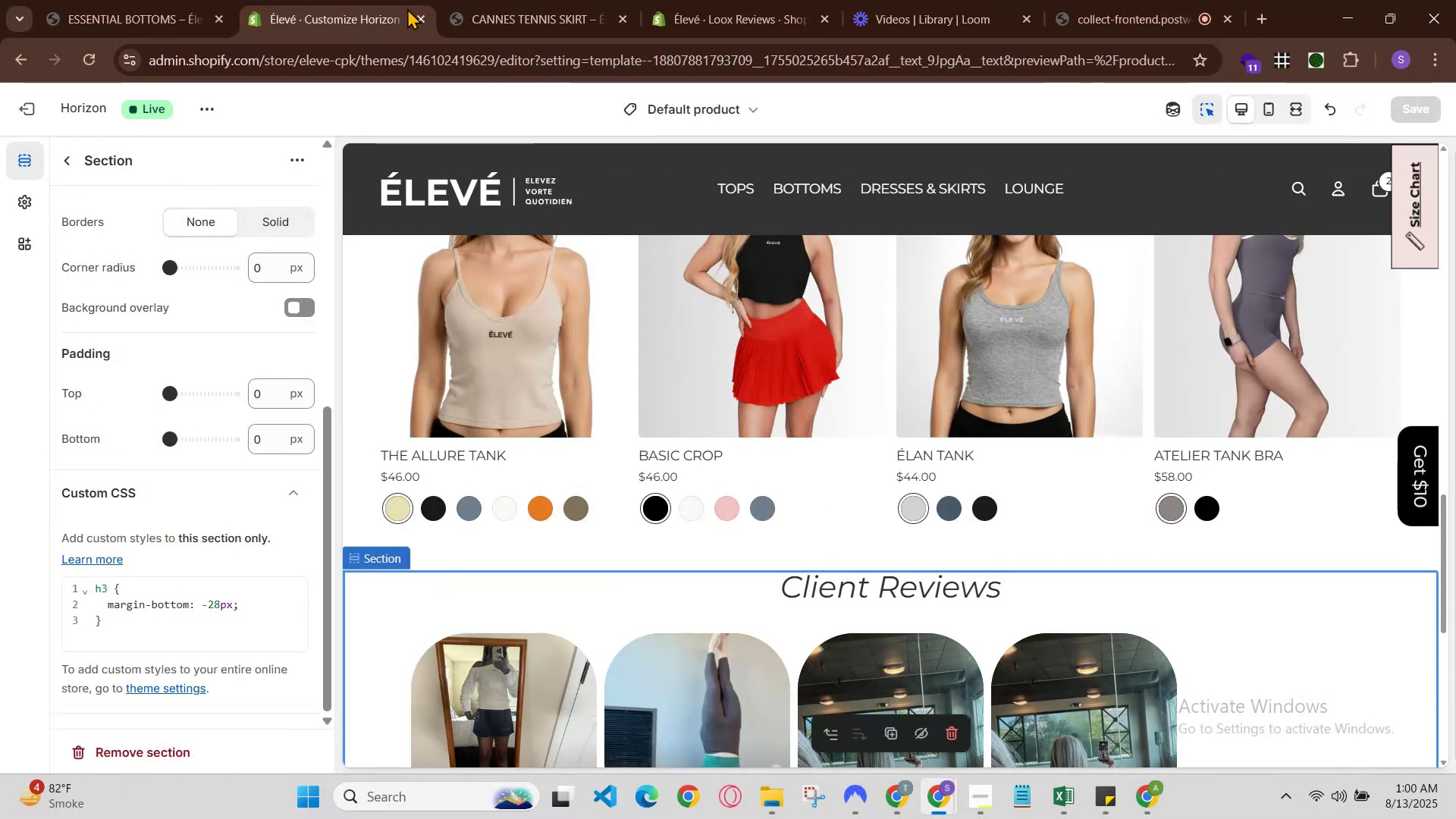 
left_click([437, 3])
 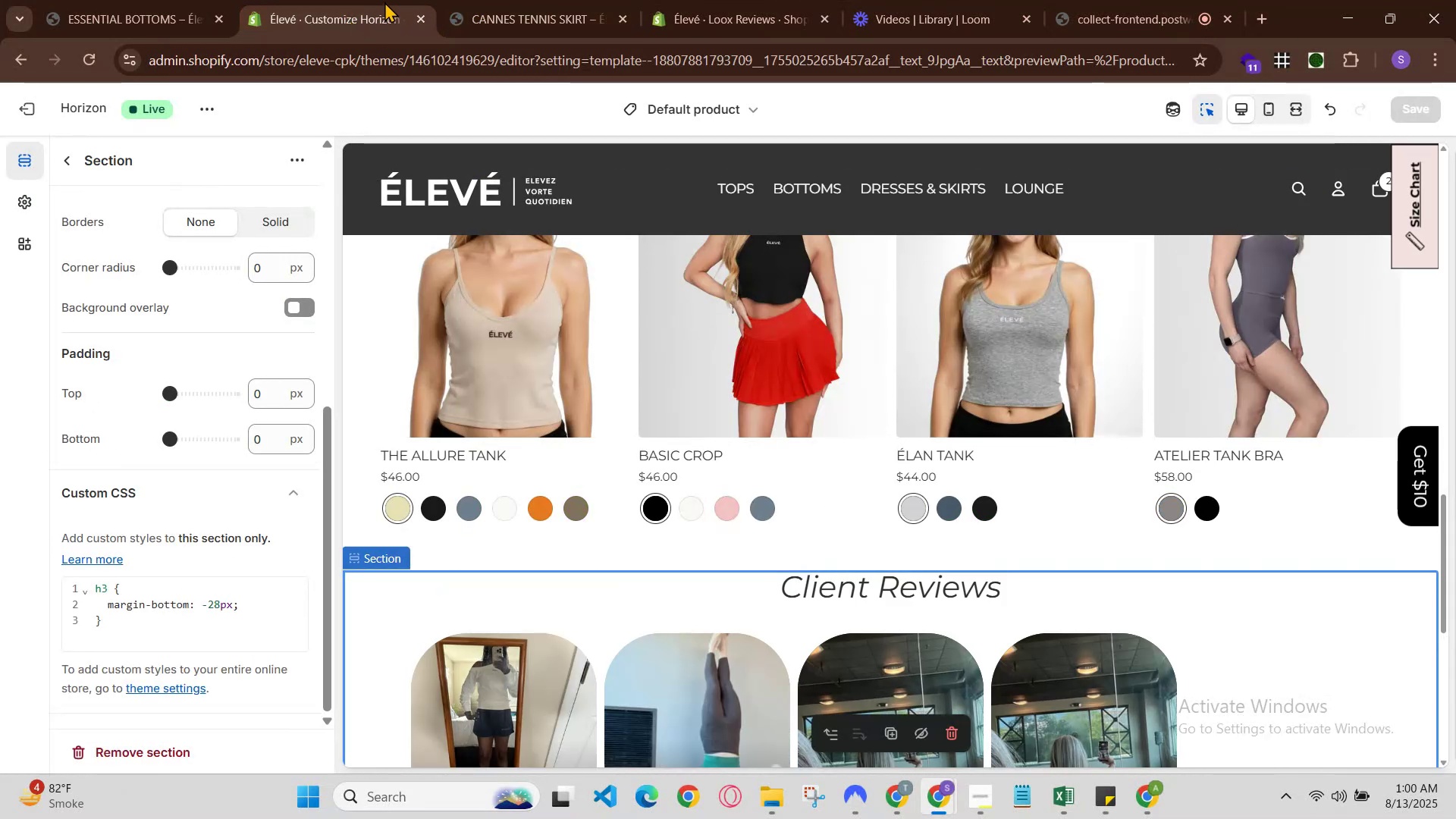 
left_click([476, 0])
 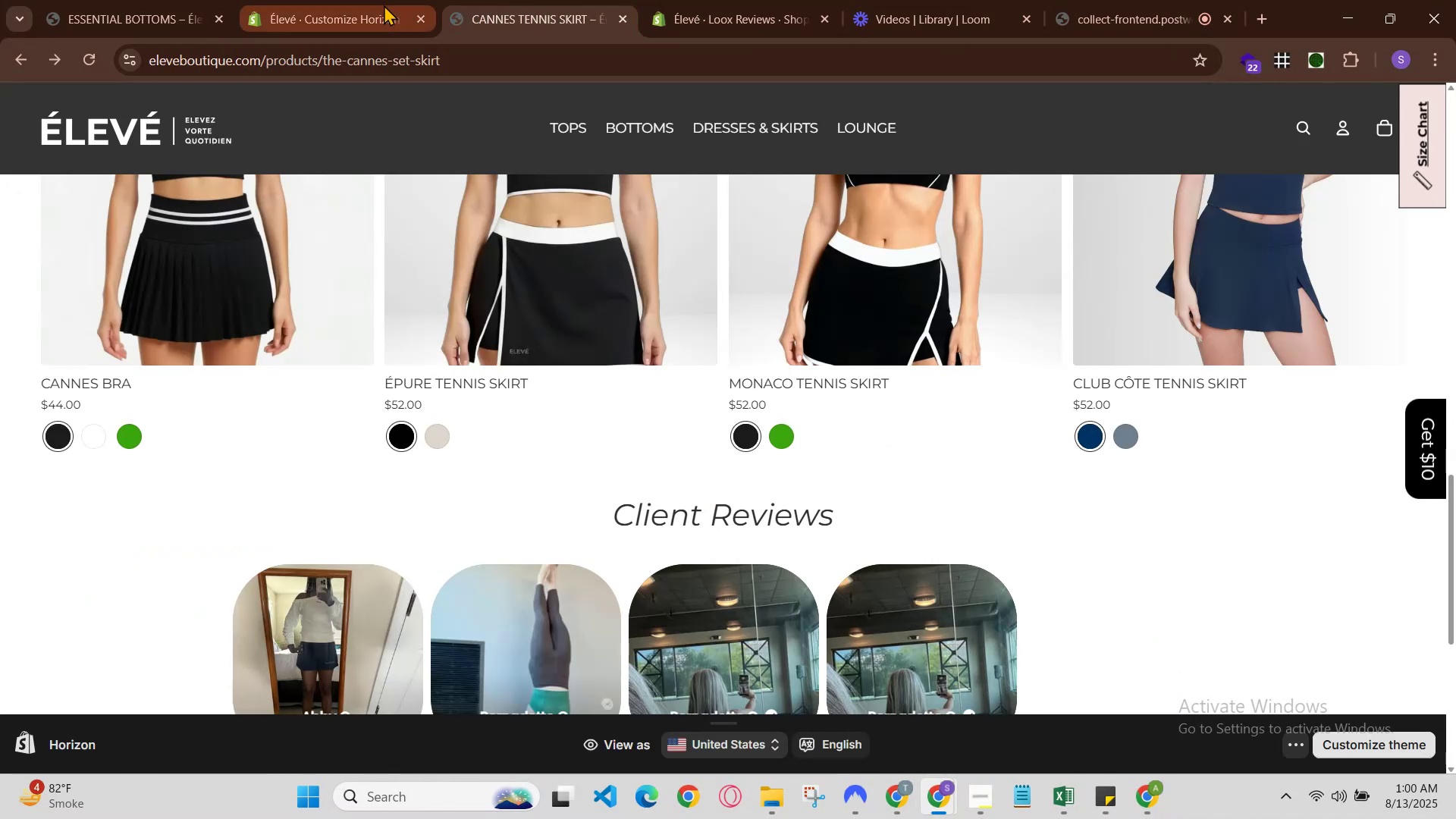 
left_click([378, 5])
 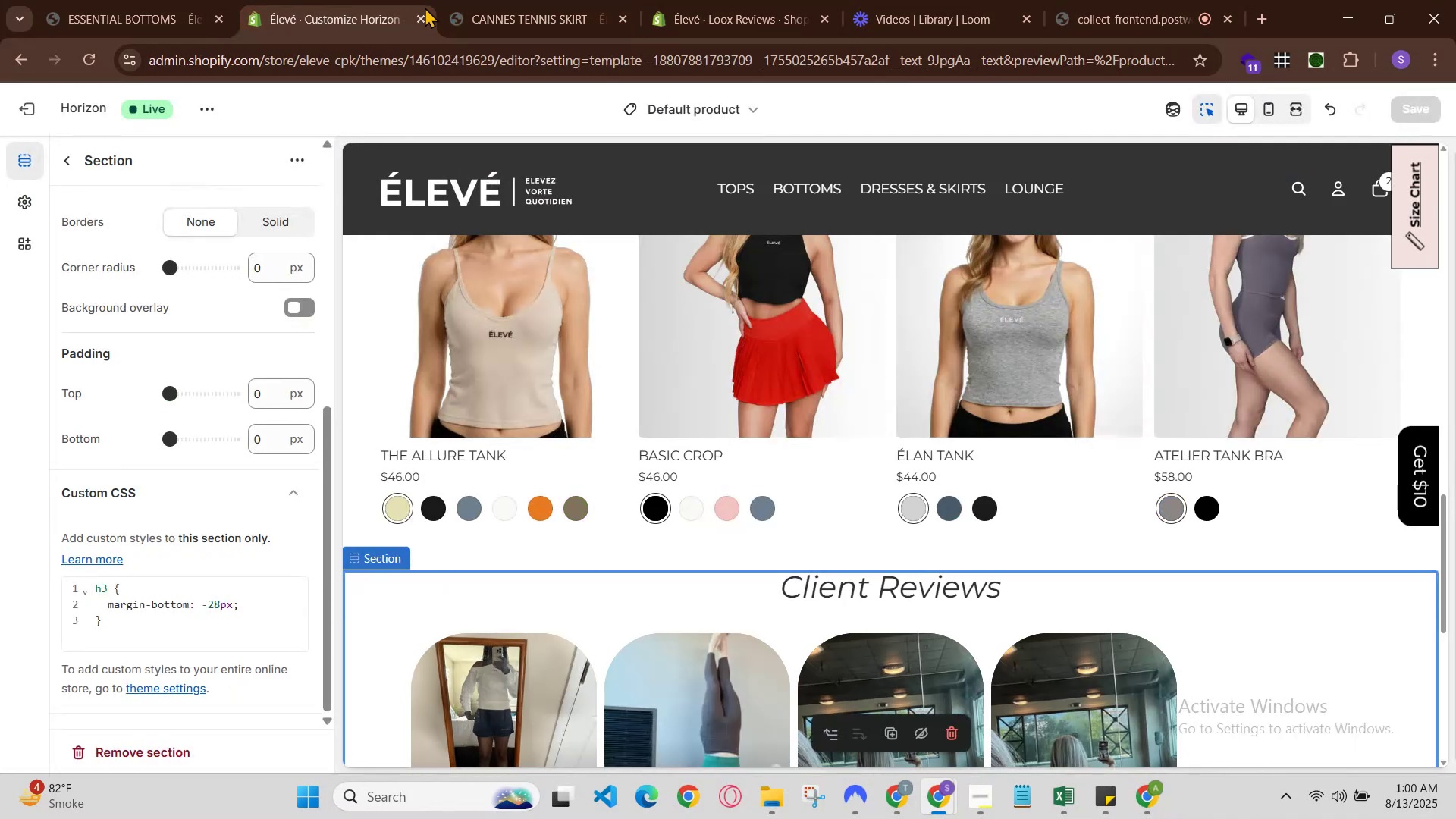 
left_click([439, 5])
 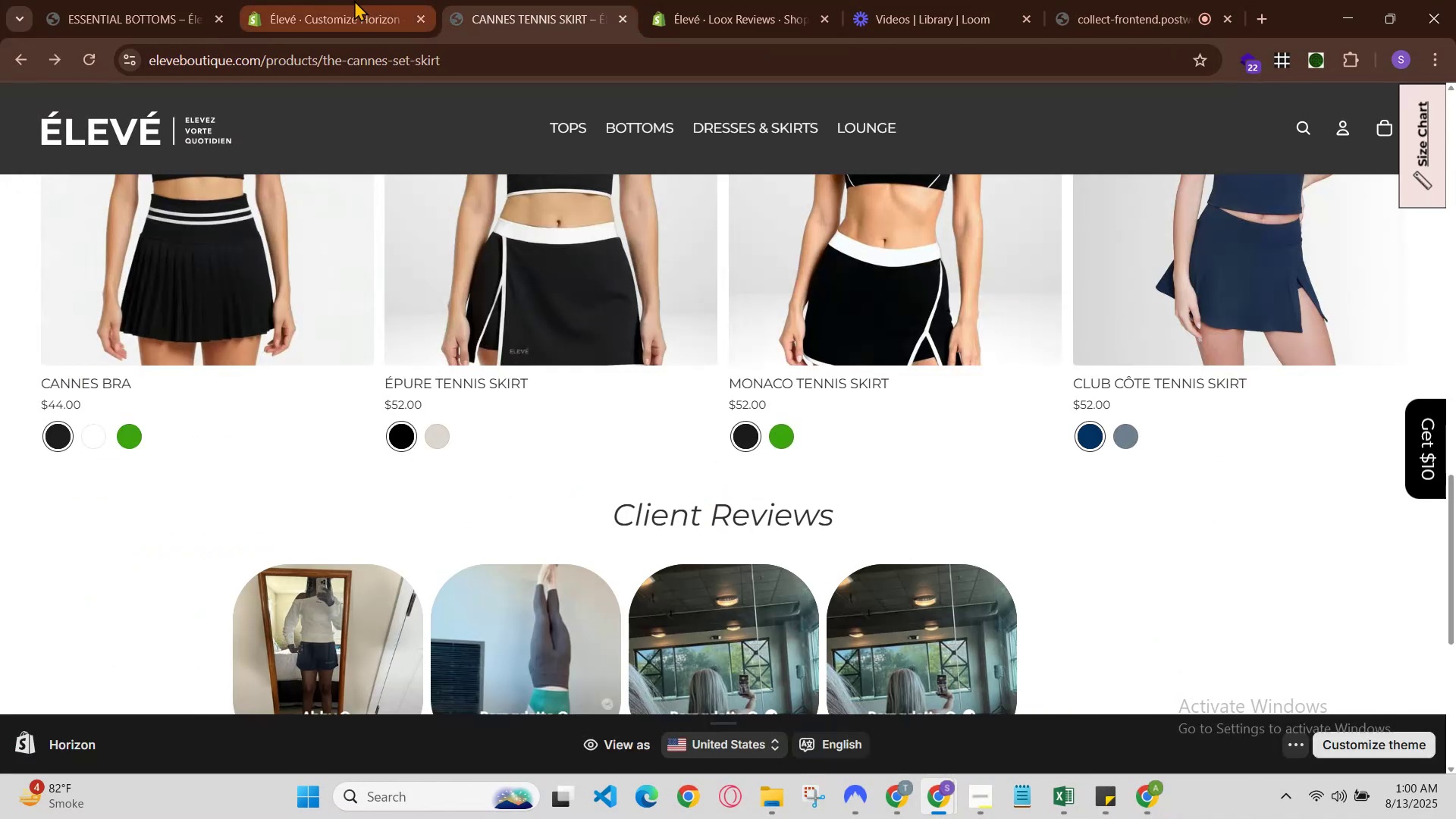 
left_click([348, 0])
 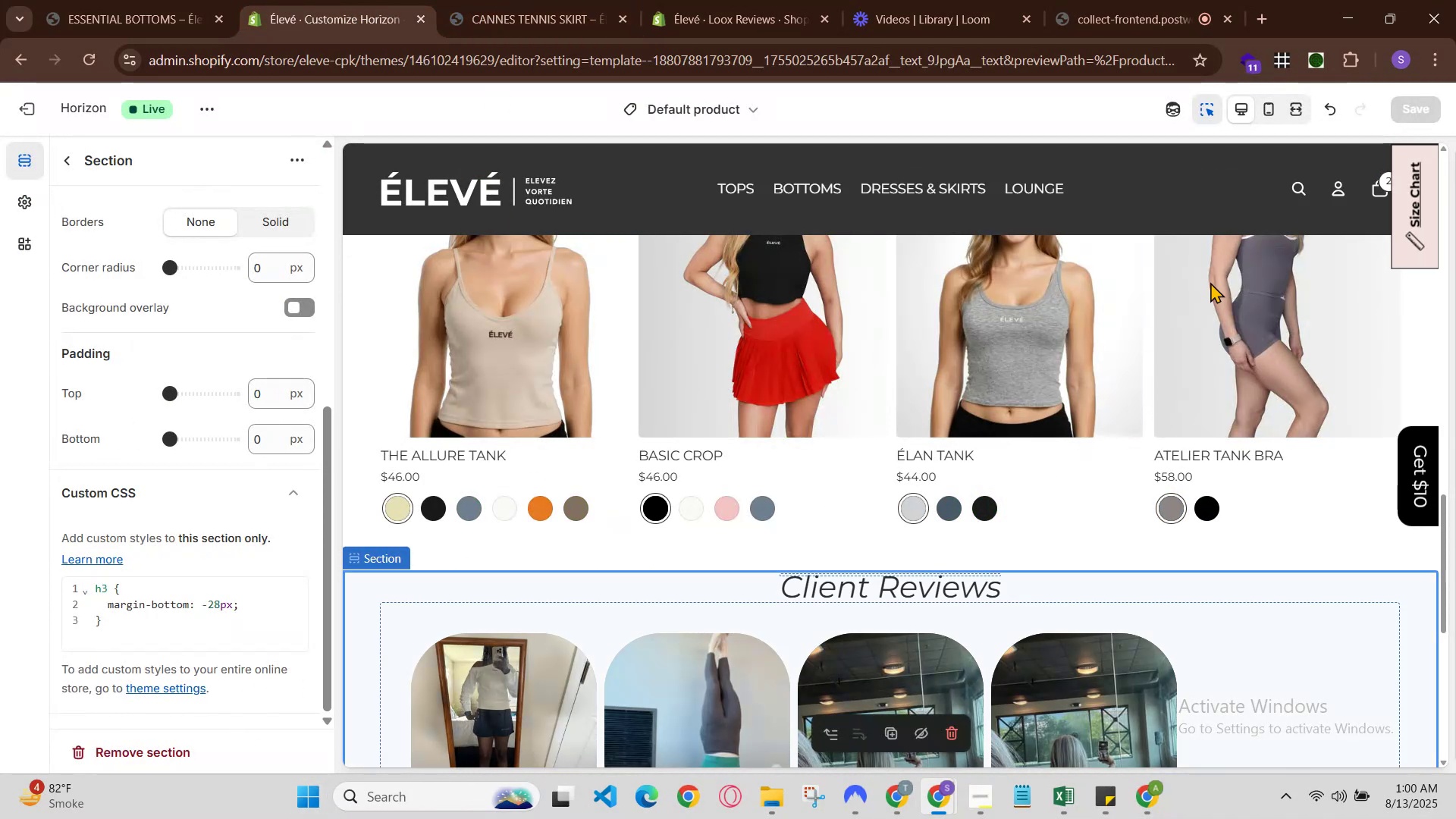 
left_click([573, 0])
 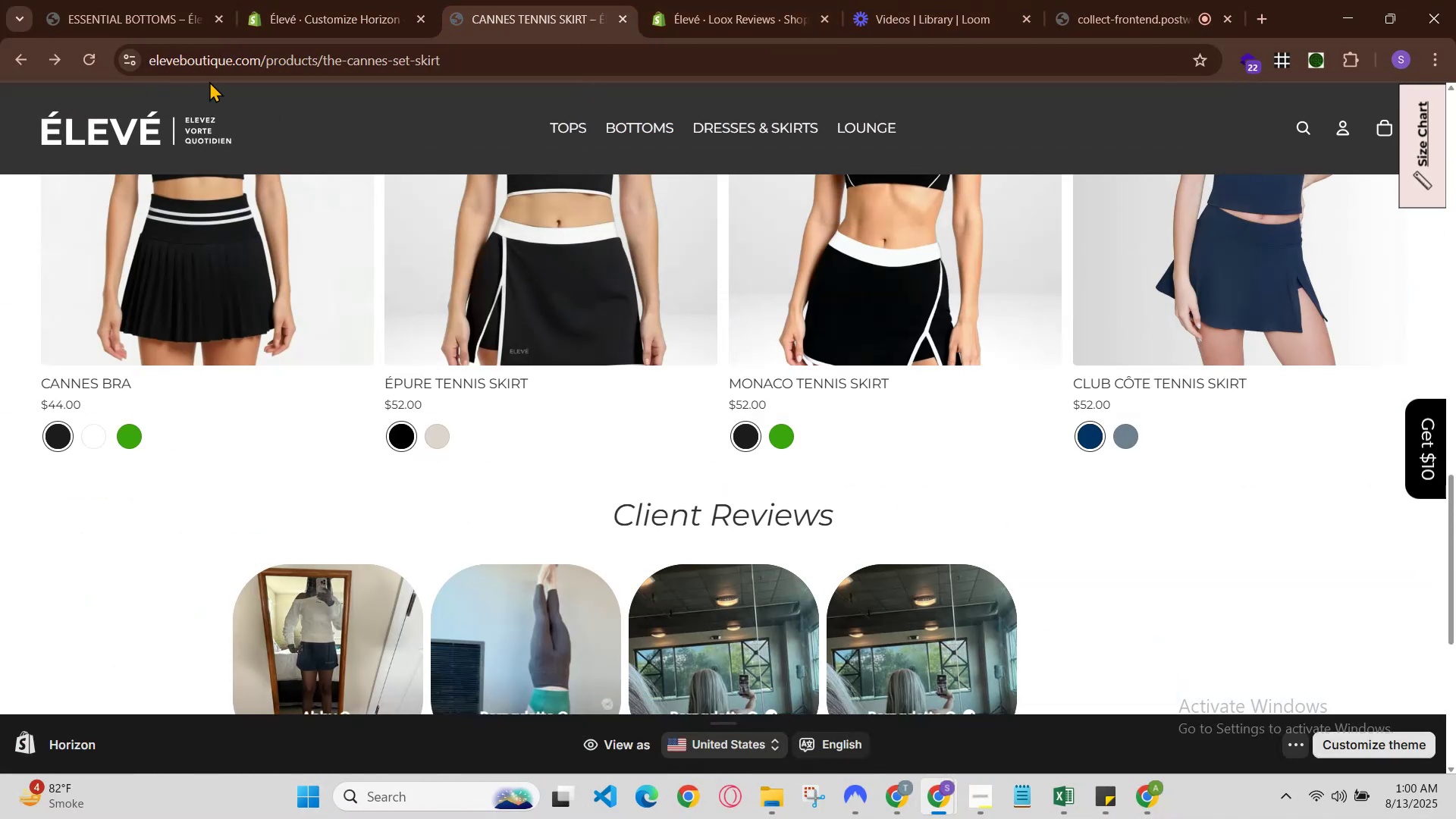 
left_click([96, 58])
 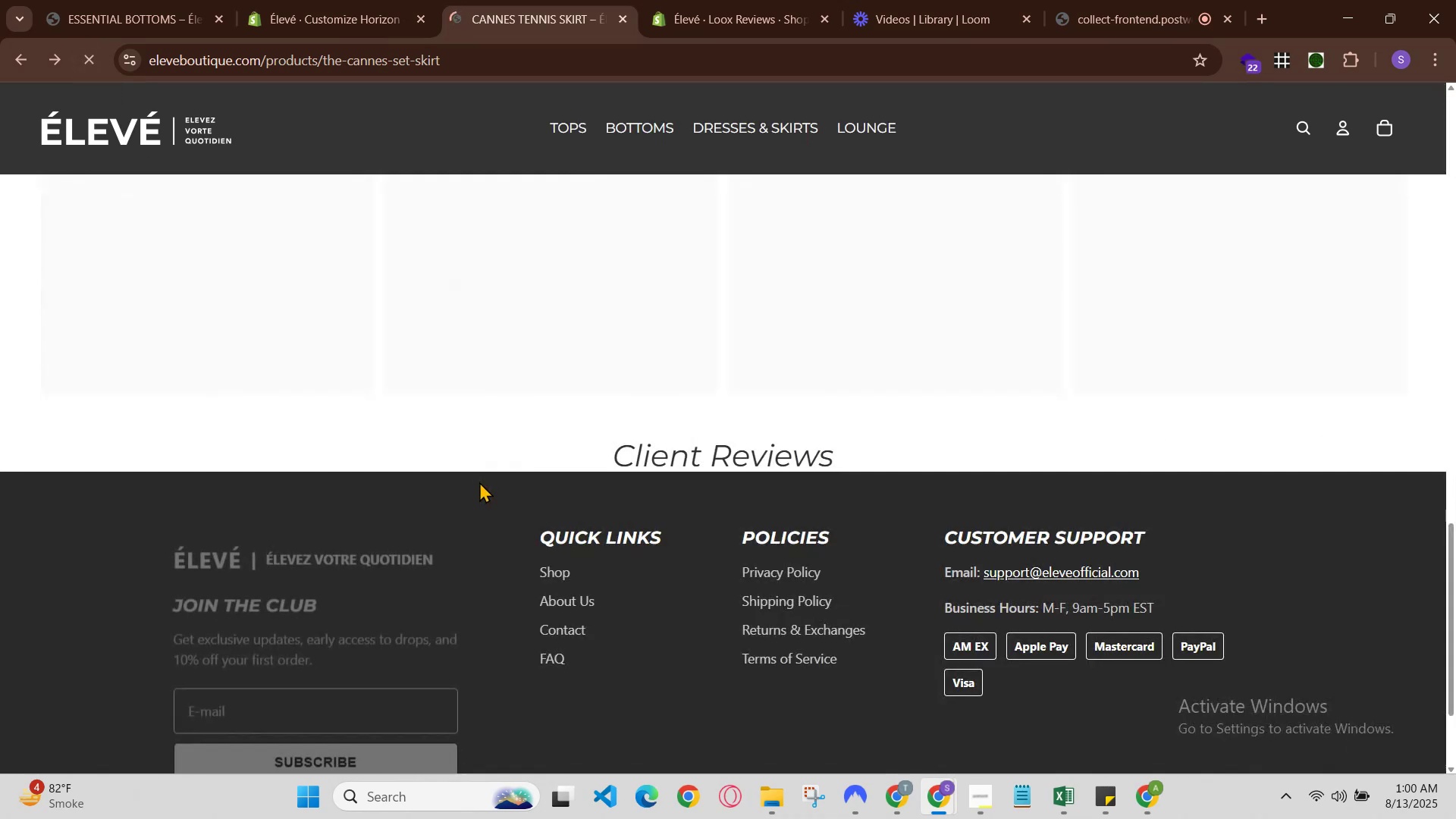 
scroll: coordinate [487, 491], scroll_direction: down, amount: 2.0
 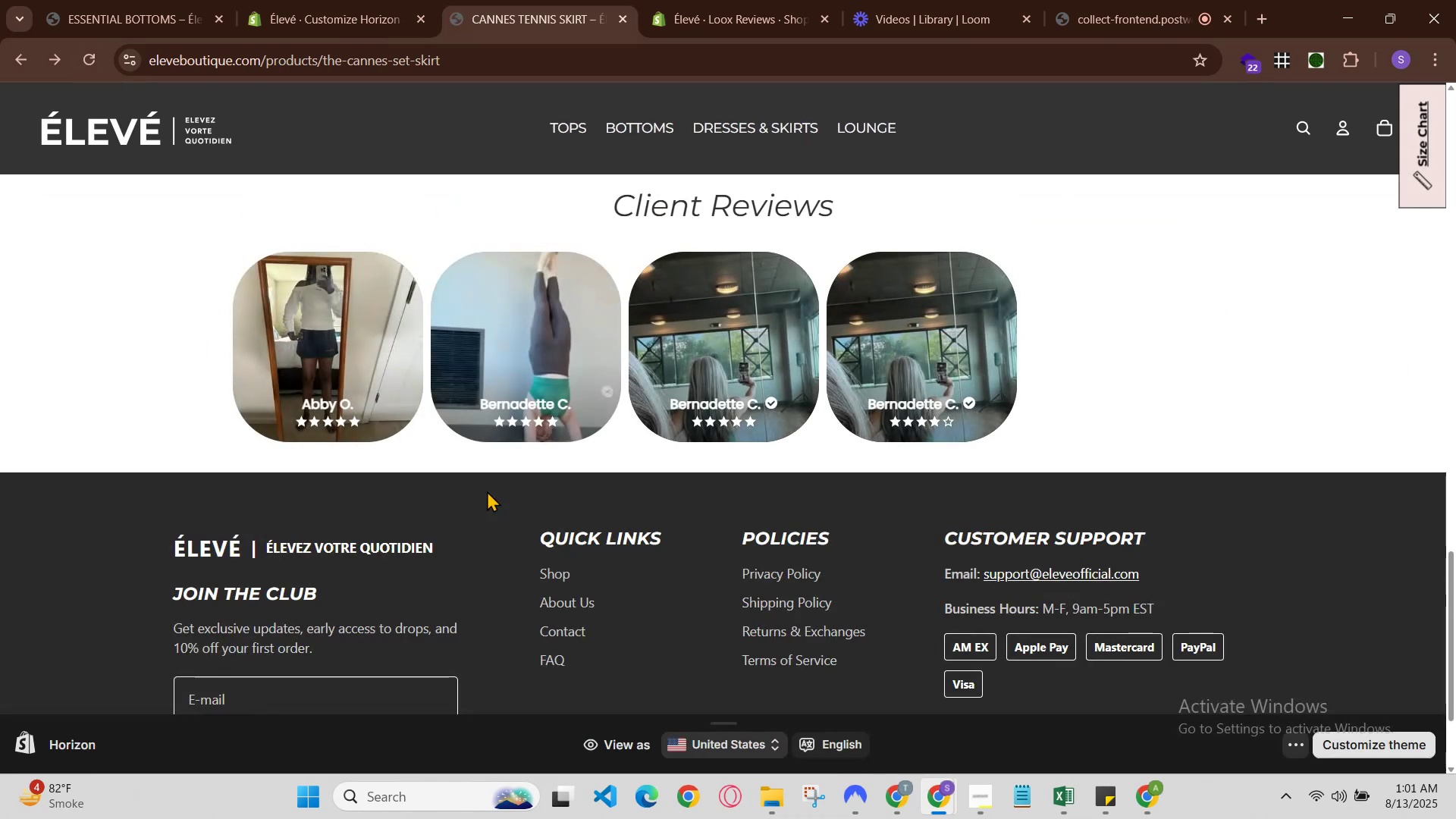 
scroll: coordinate [612, 544], scroll_direction: up, amount: 2.0
 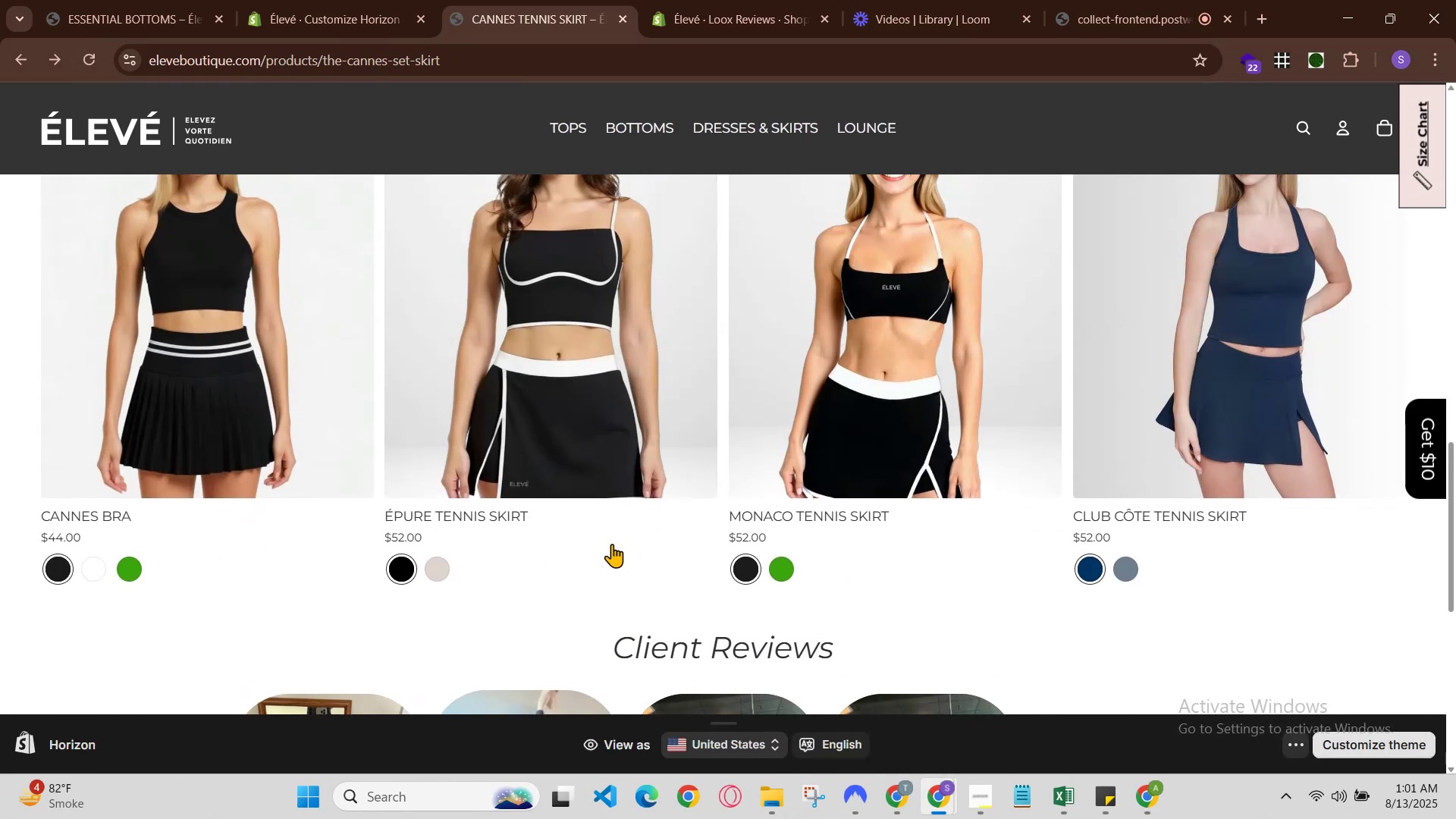 
scroll: coordinate [612, 544], scroll_direction: down, amount: 1.0
 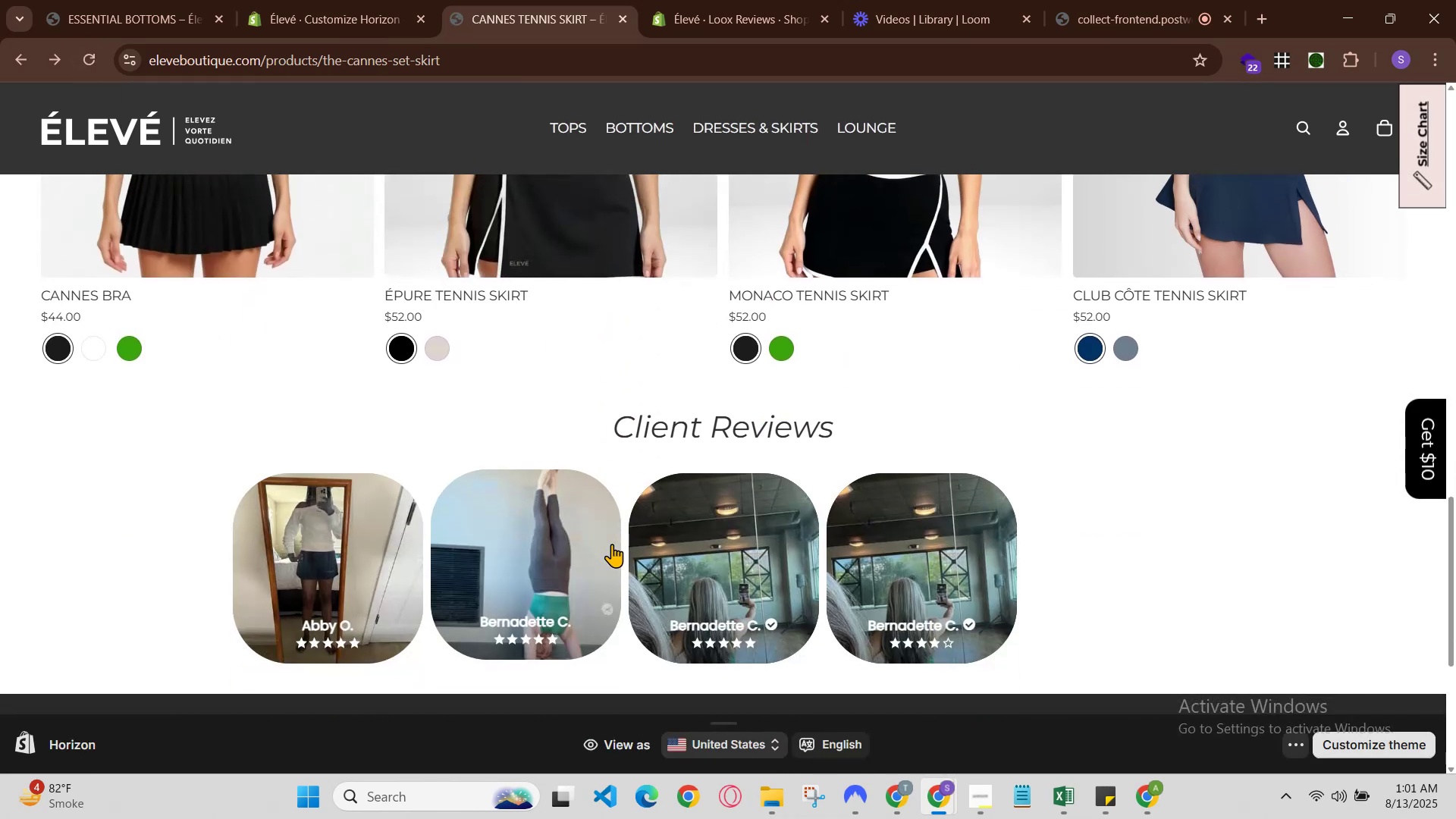 
scroll: coordinate [612, 544], scroll_direction: up, amount: 1.0
 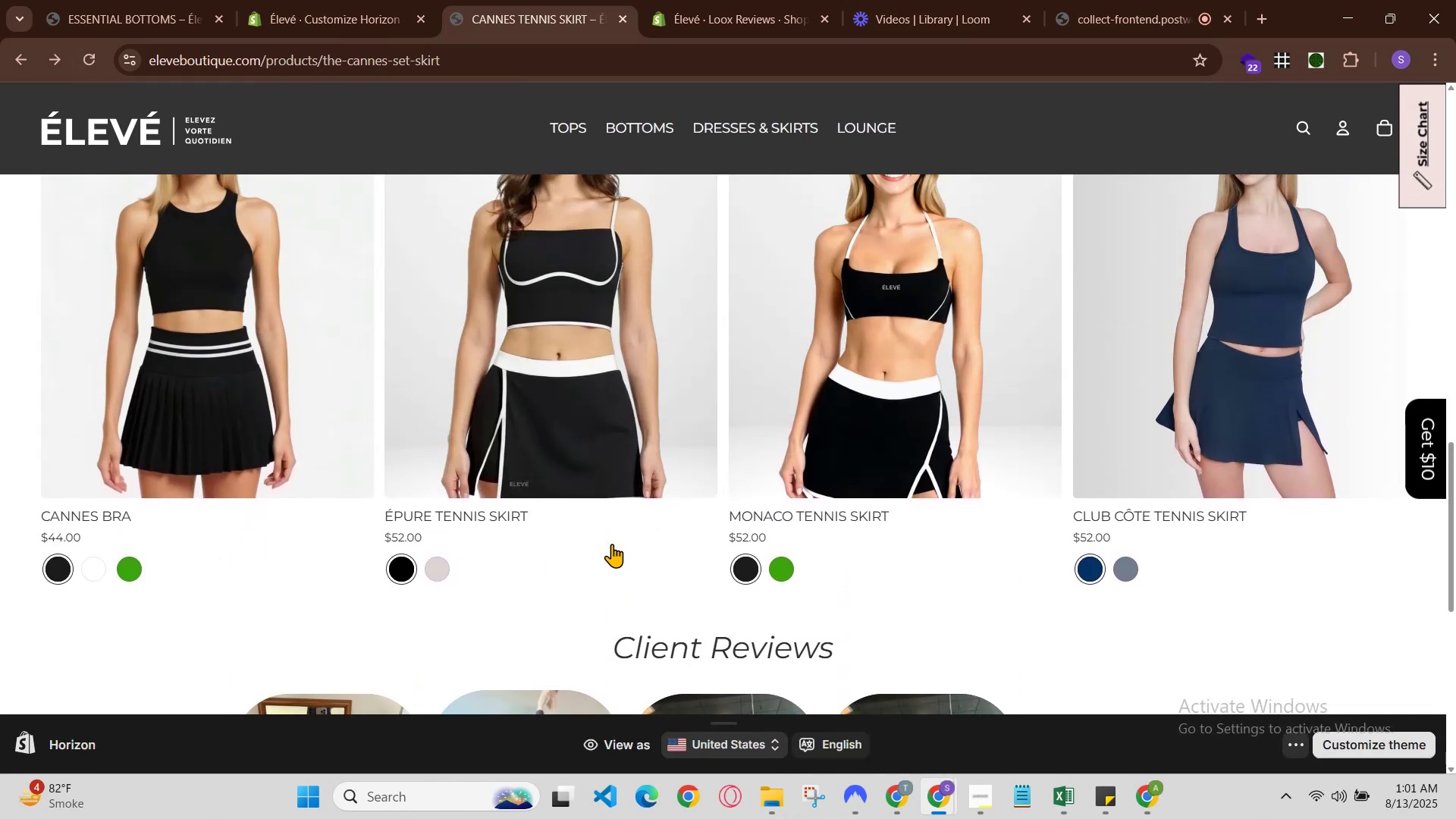 
scroll: coordinate [612, 544], scroll_direction: down, amount: 1.0
 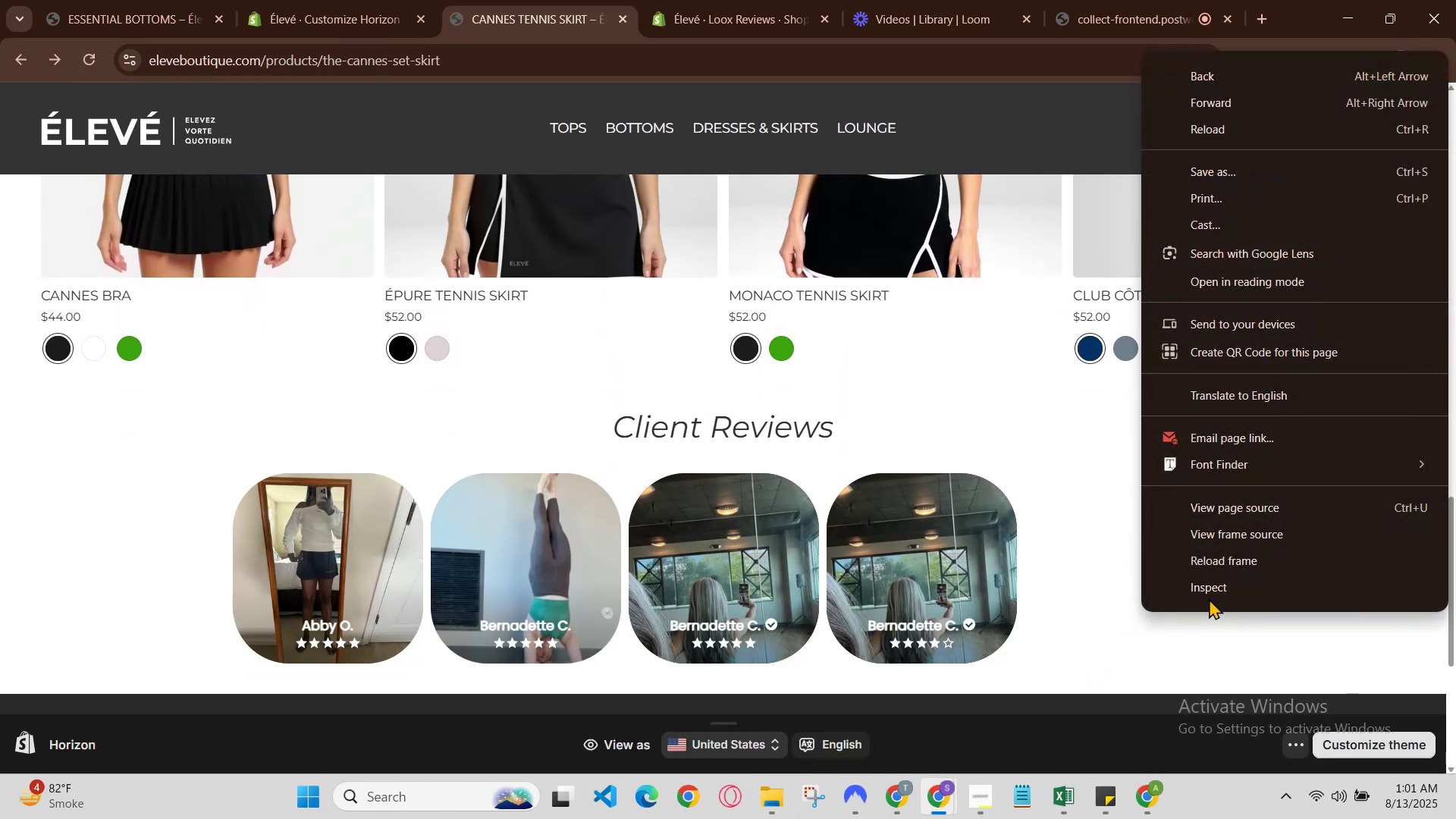 
left_click([1224, 589])
 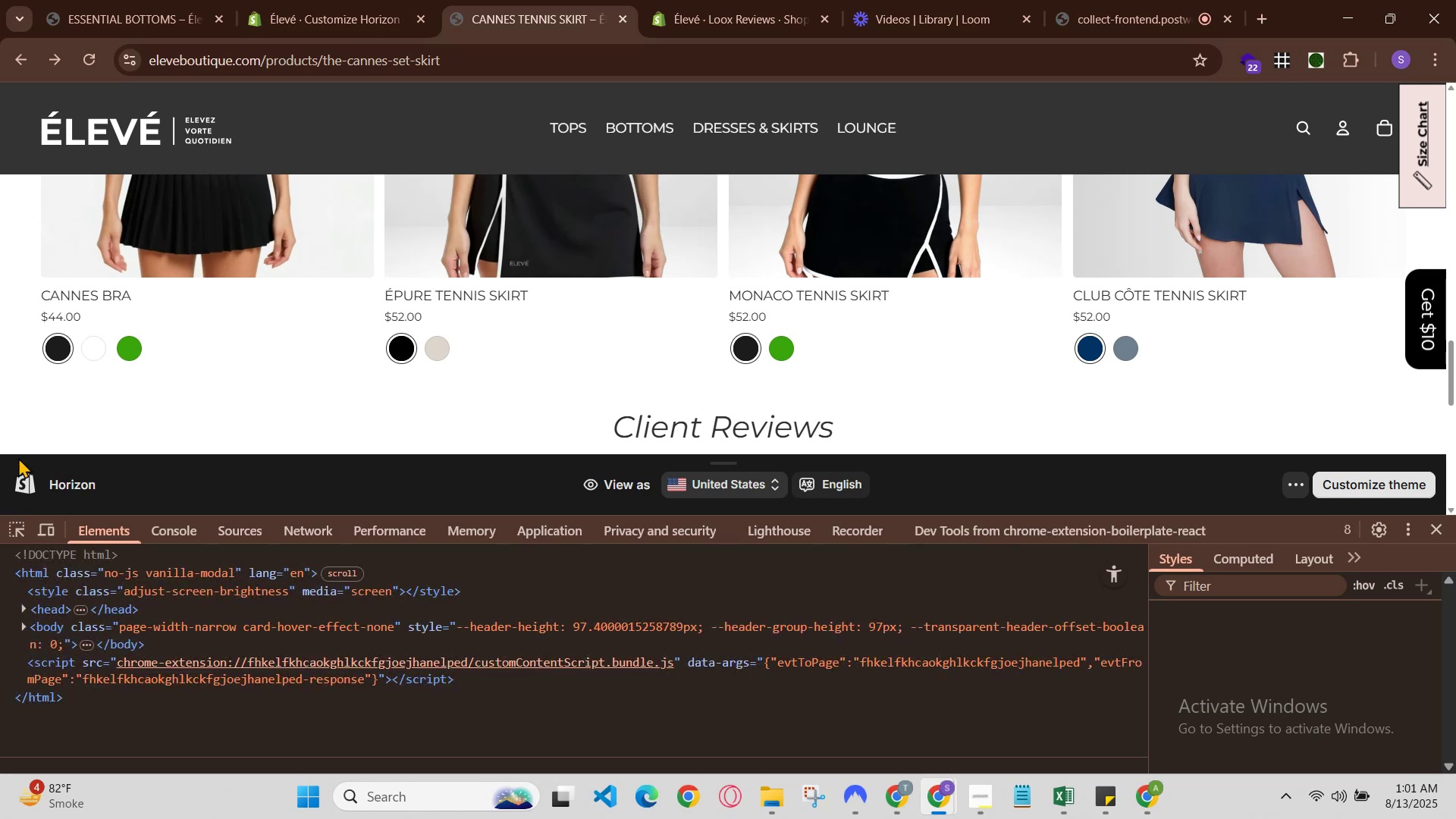 
left_click([41, 526])
 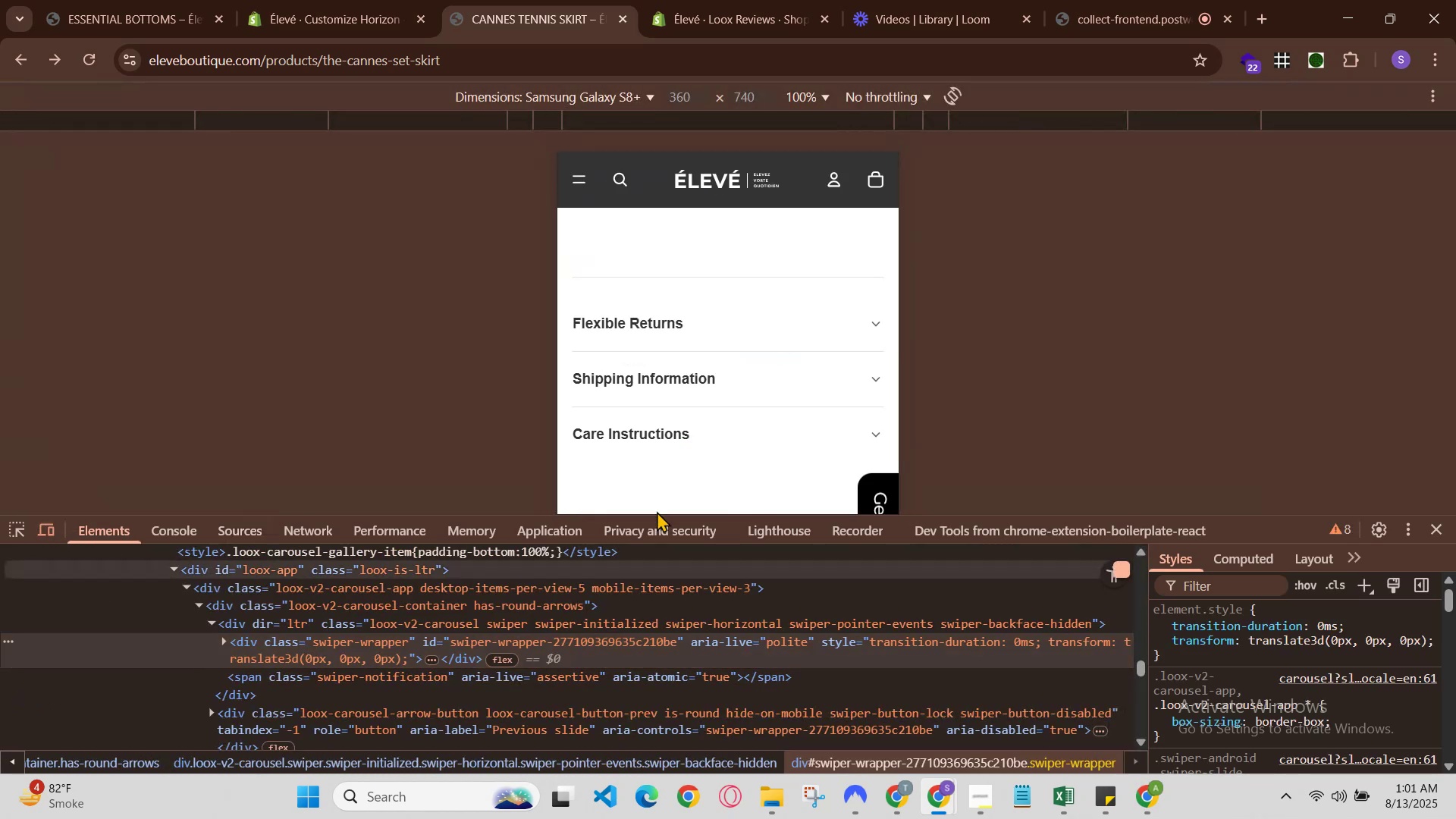 
scroll: coordinate [660, 454], scroll_direction: down, amount: 3.0
 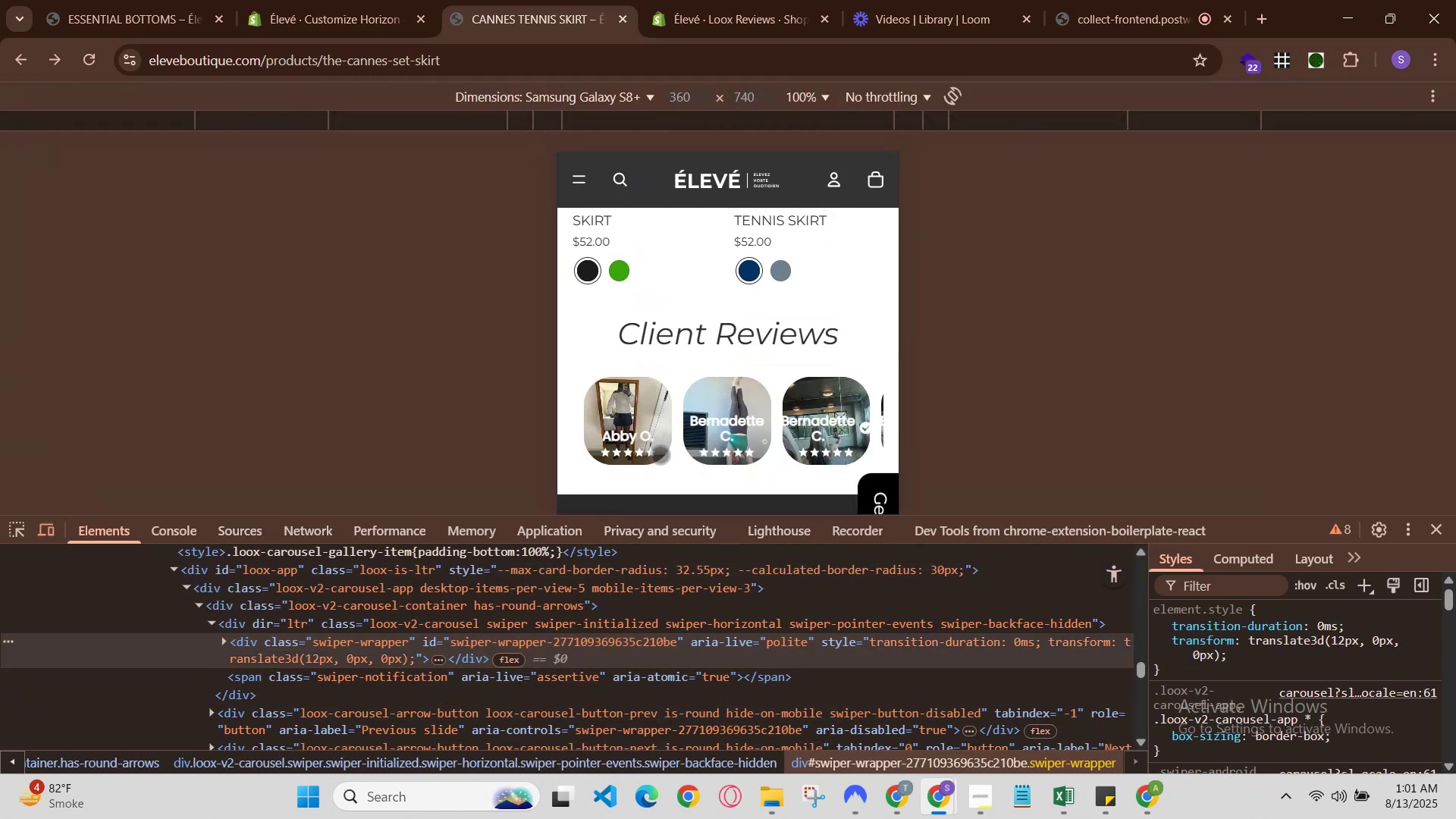 
scroll: coordinate [660, 454], scroll_direction: none, amount: 0.0
 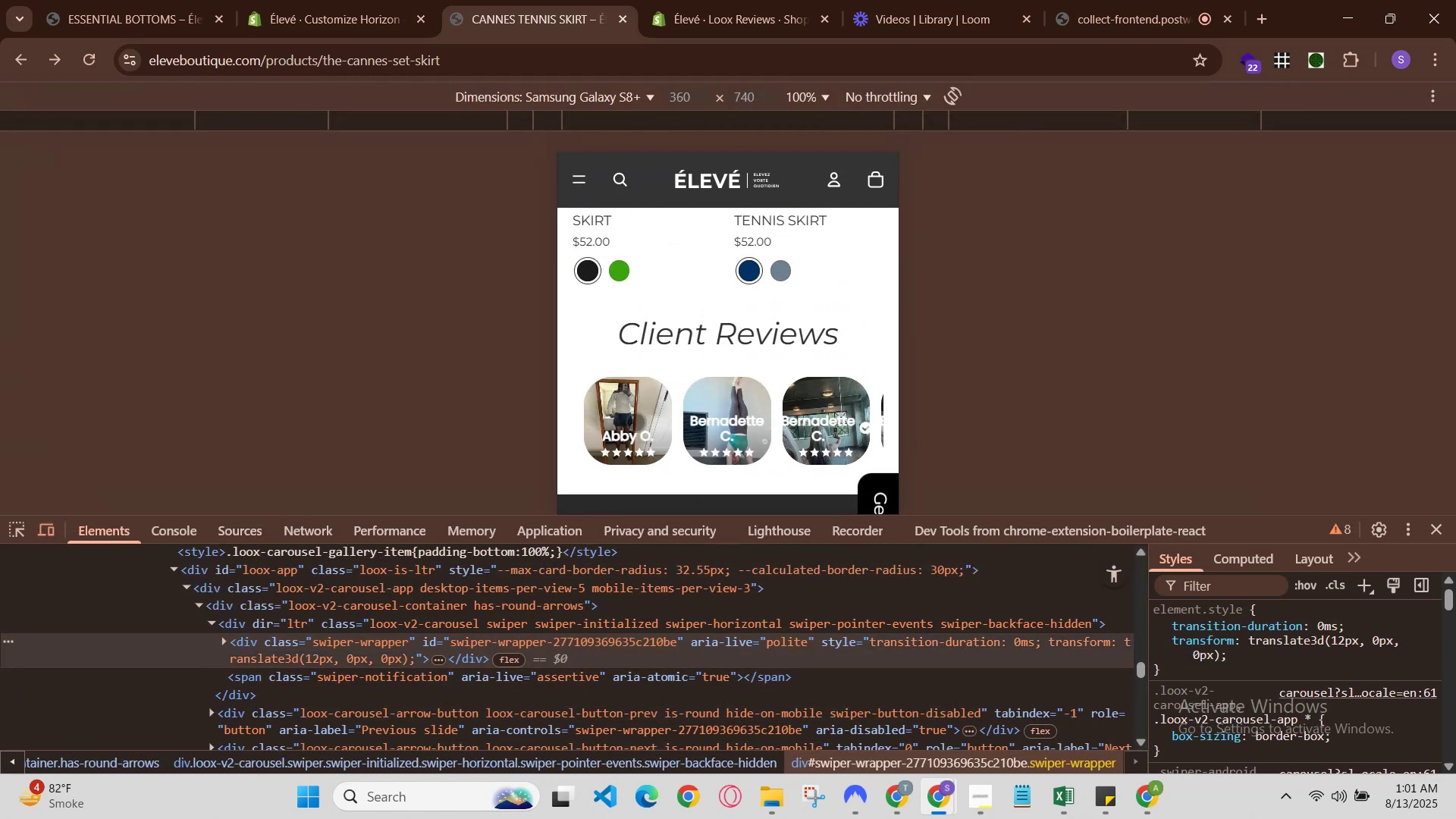 
left_click([285, 0])
 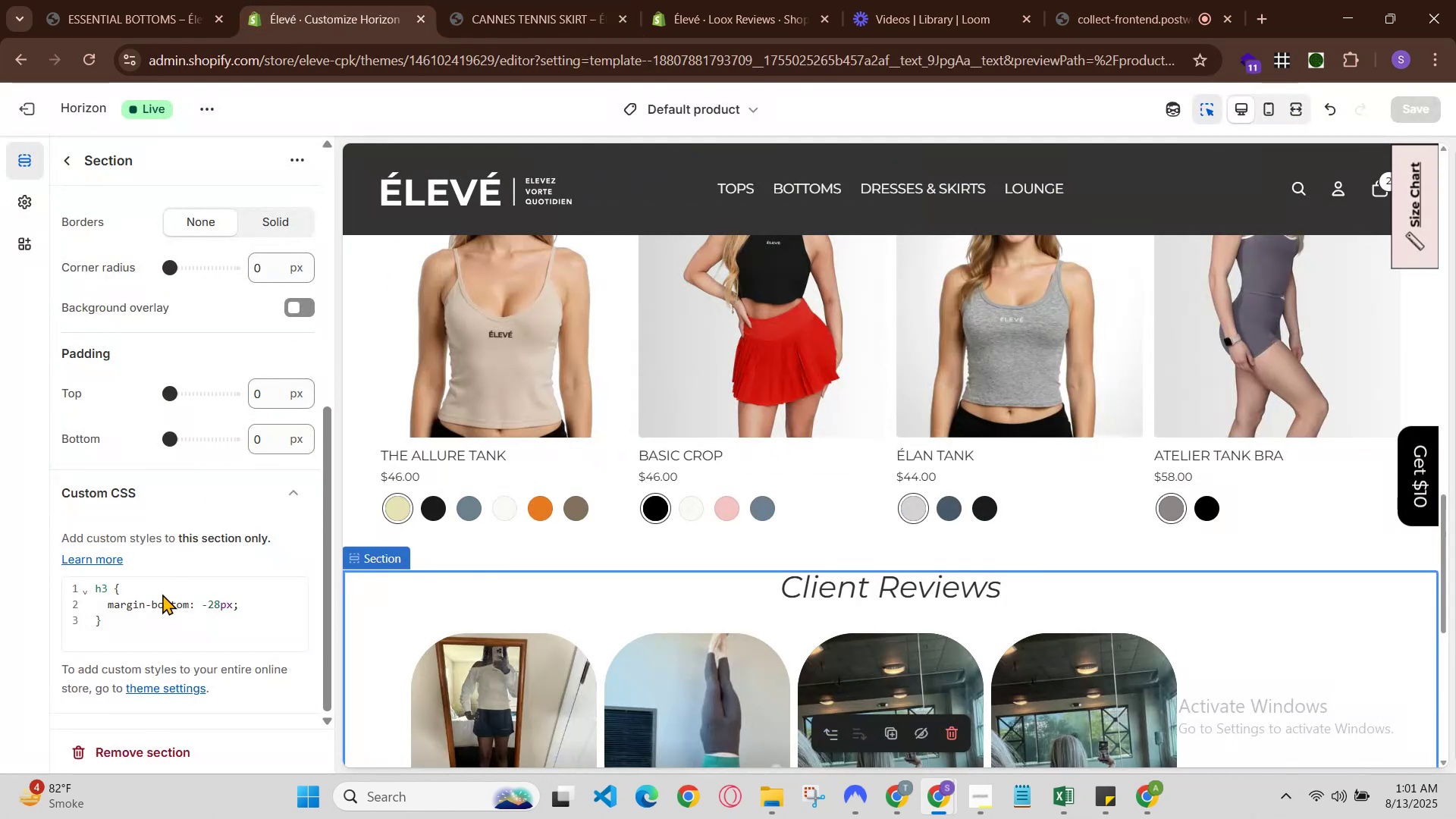 
left_click_drag(start_coordinate=[133, 639], to_coordinate=[92, 568])
 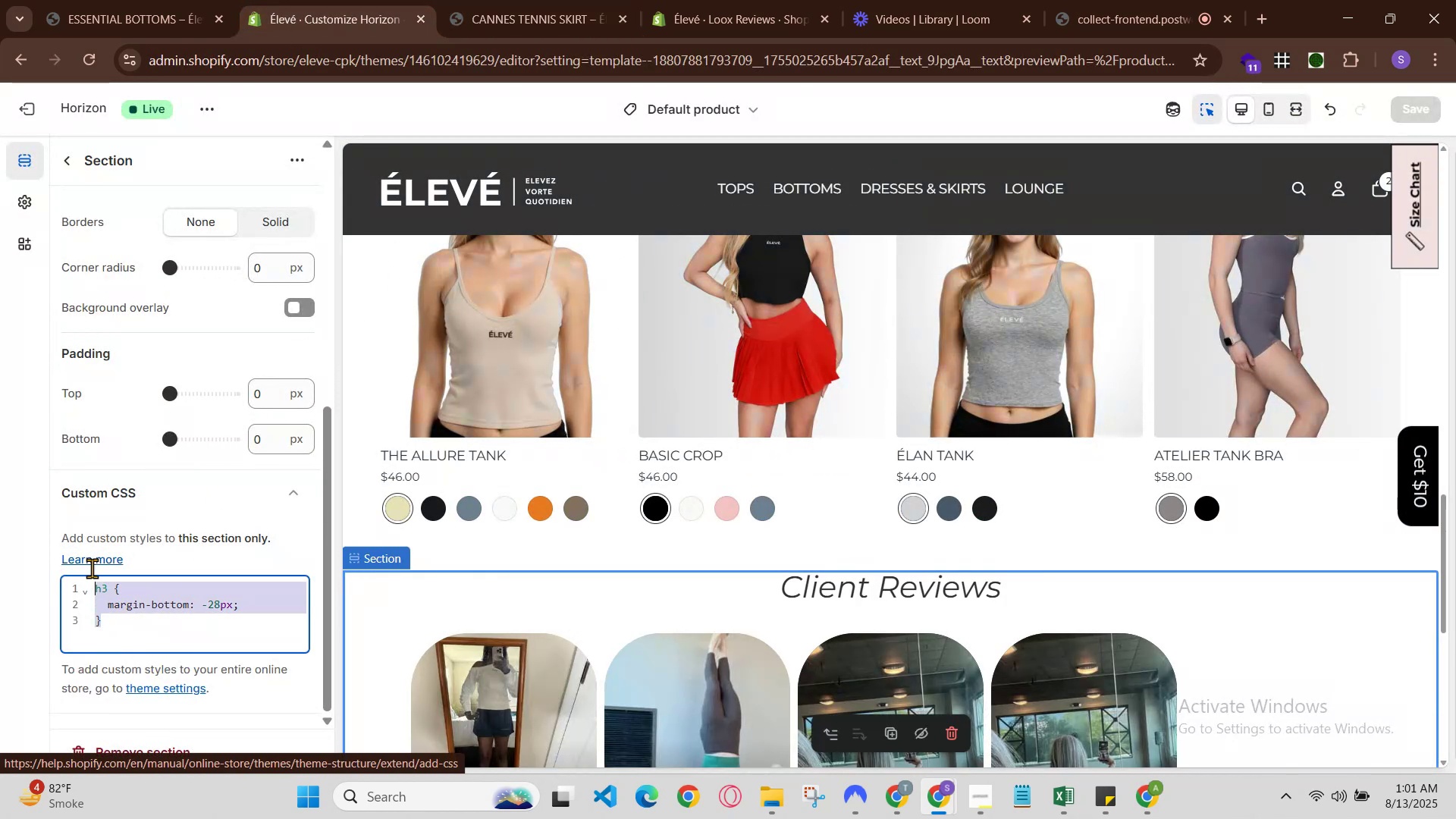 
hold_key(key=ControlLeft, duration=0.87)
 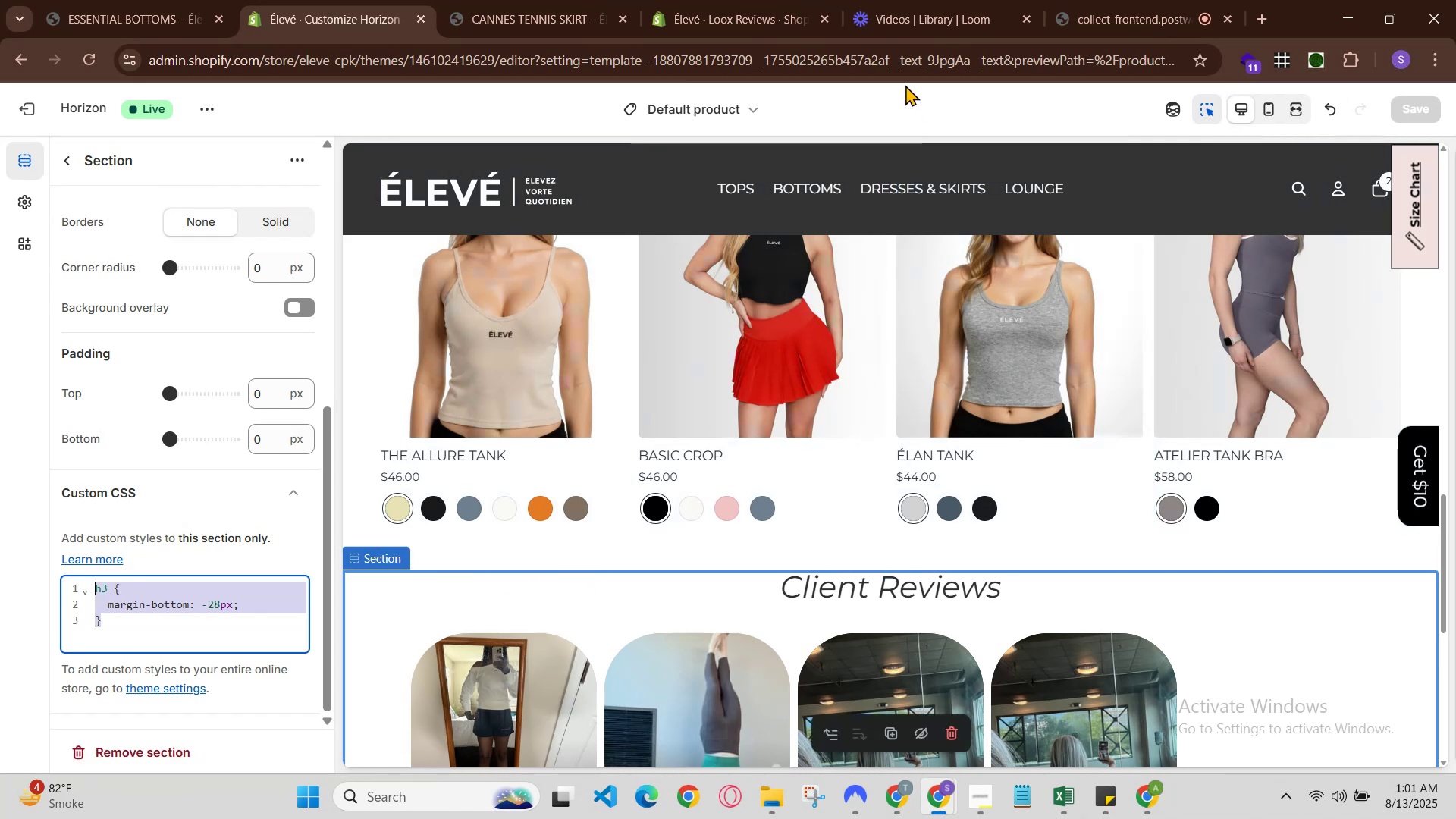 
hold_key(key=C, duration=0.36)
 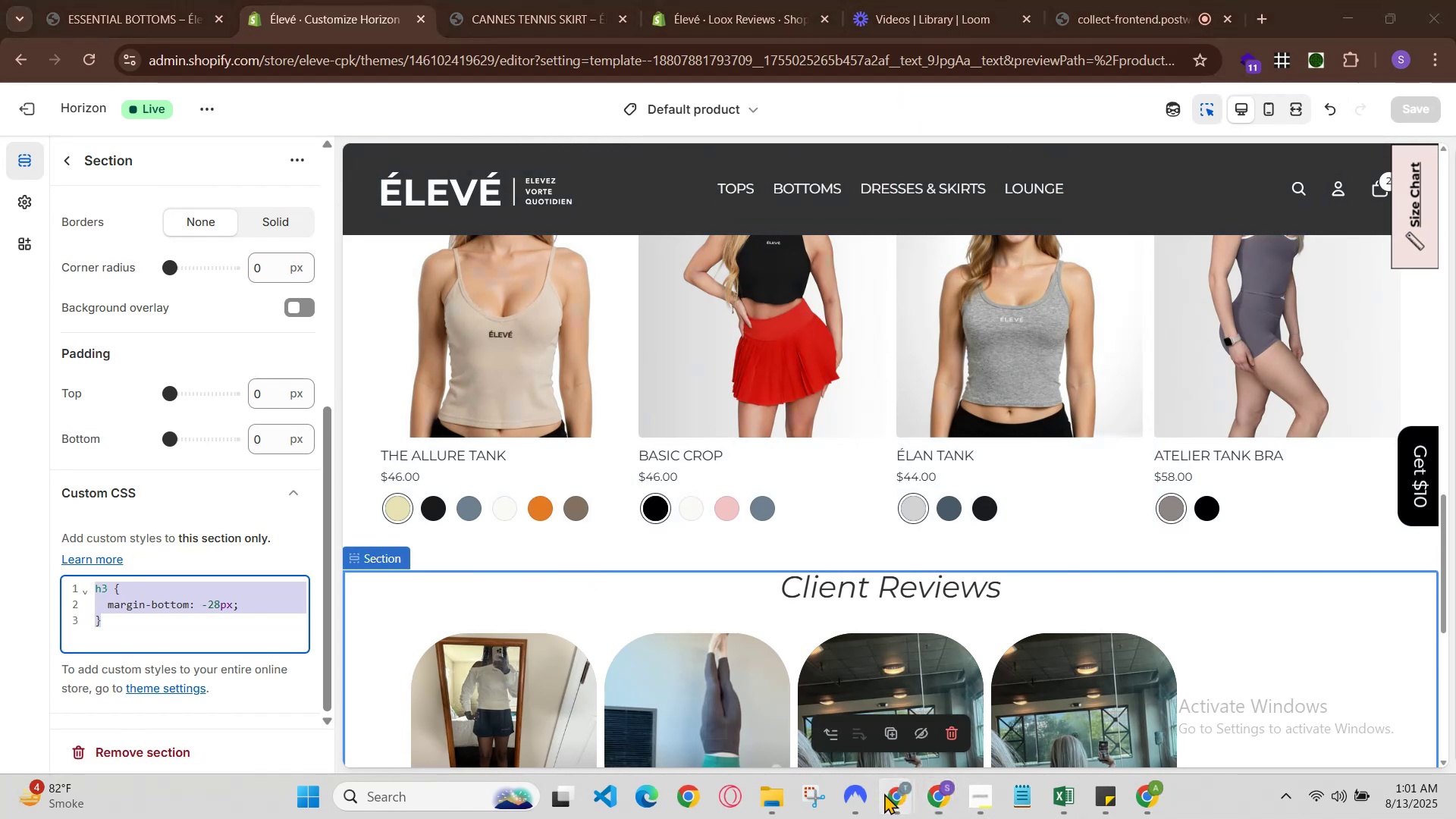 
left_click([837, 682])
 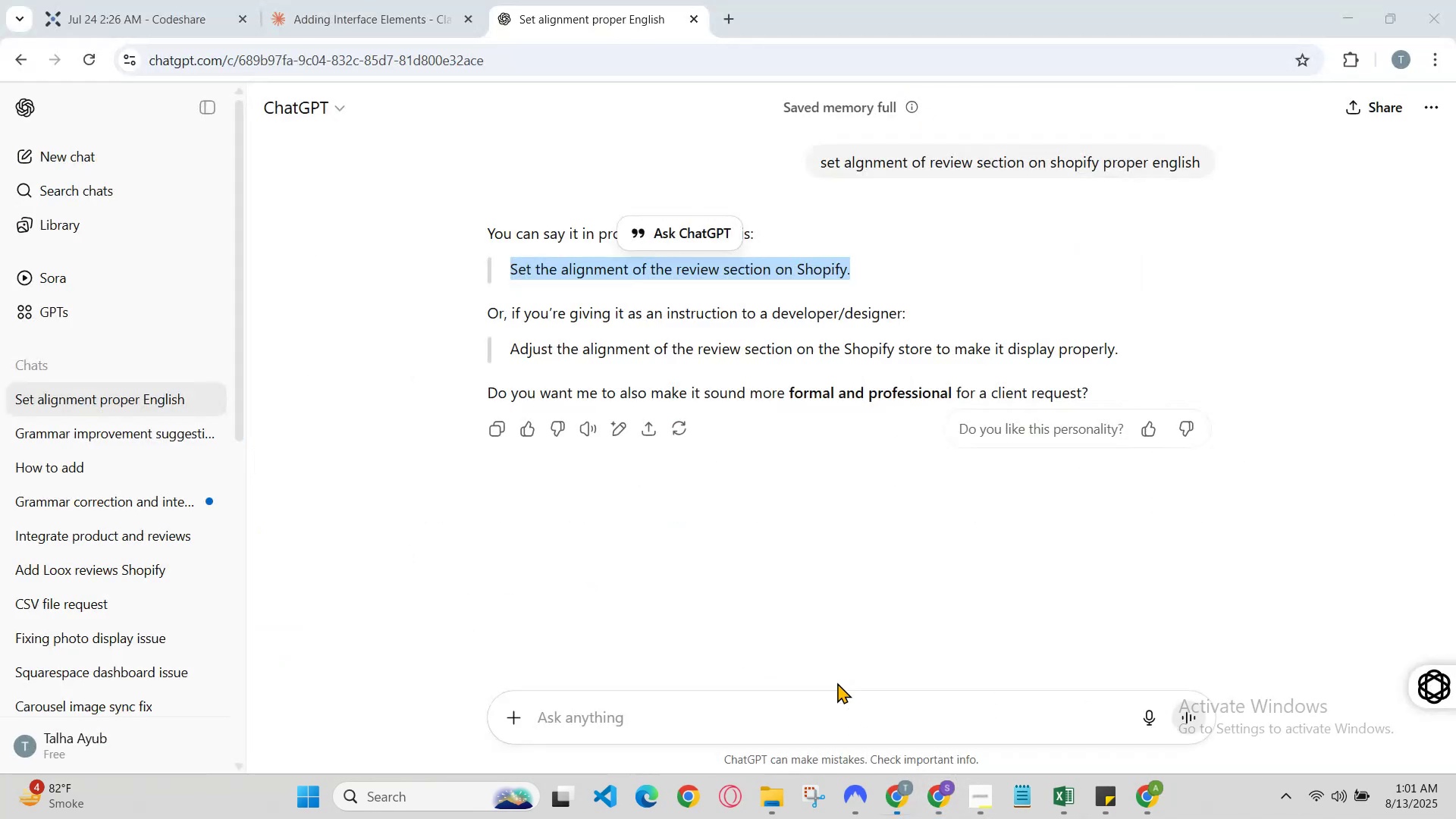 
key(Control+V)
 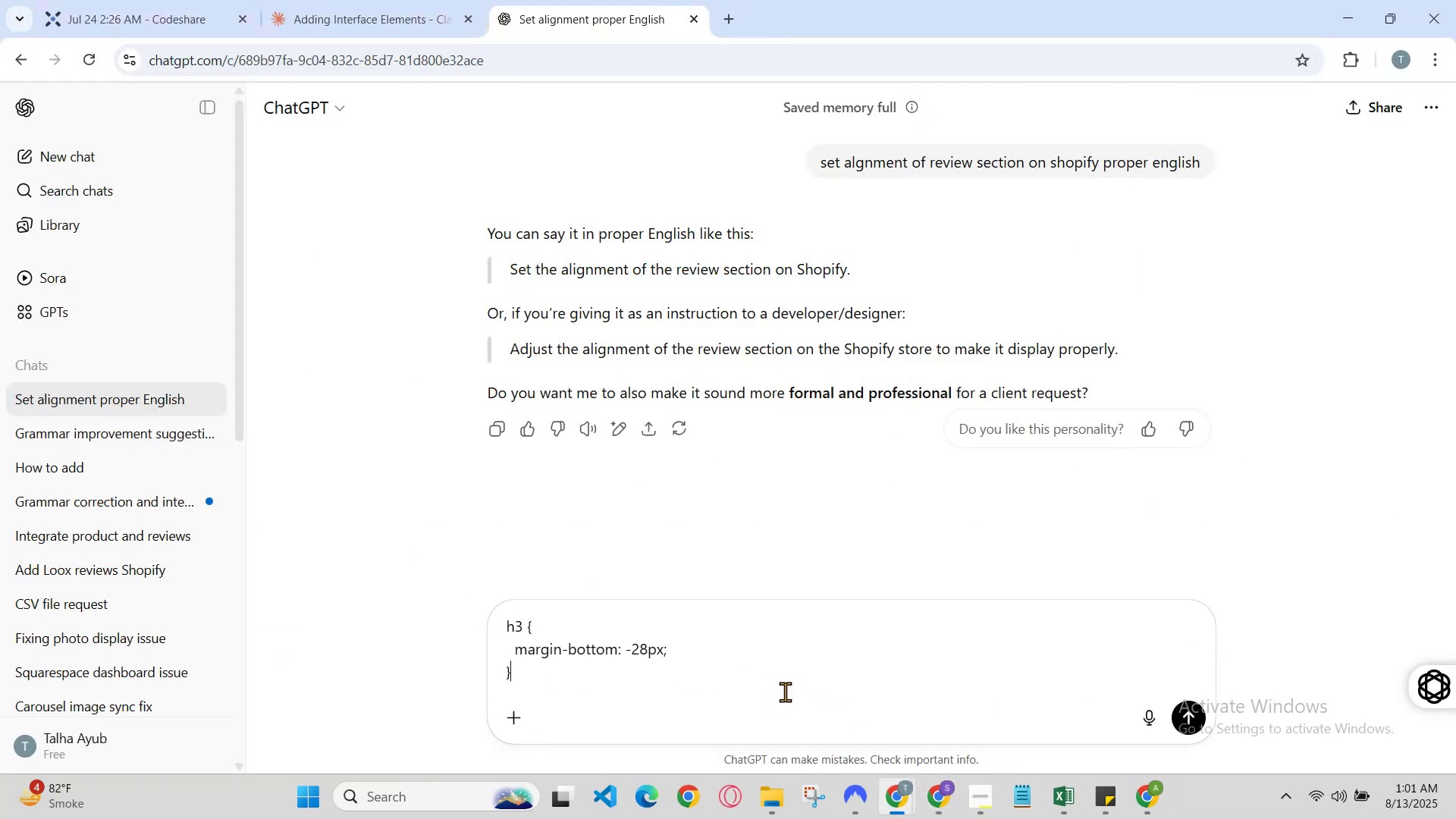 
type( mobile screen m font size 10 px rakho)
 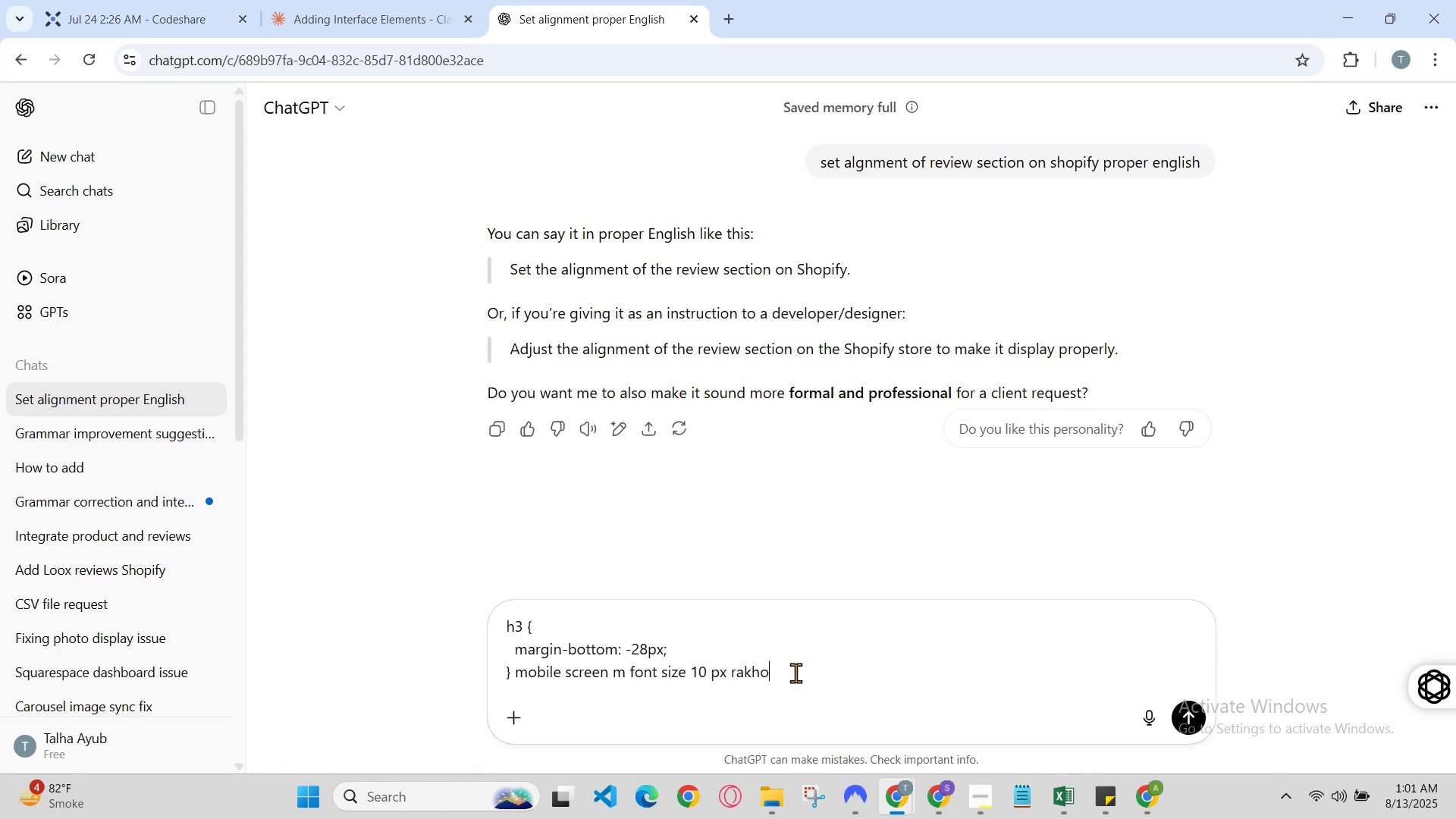 
key(Enter)
 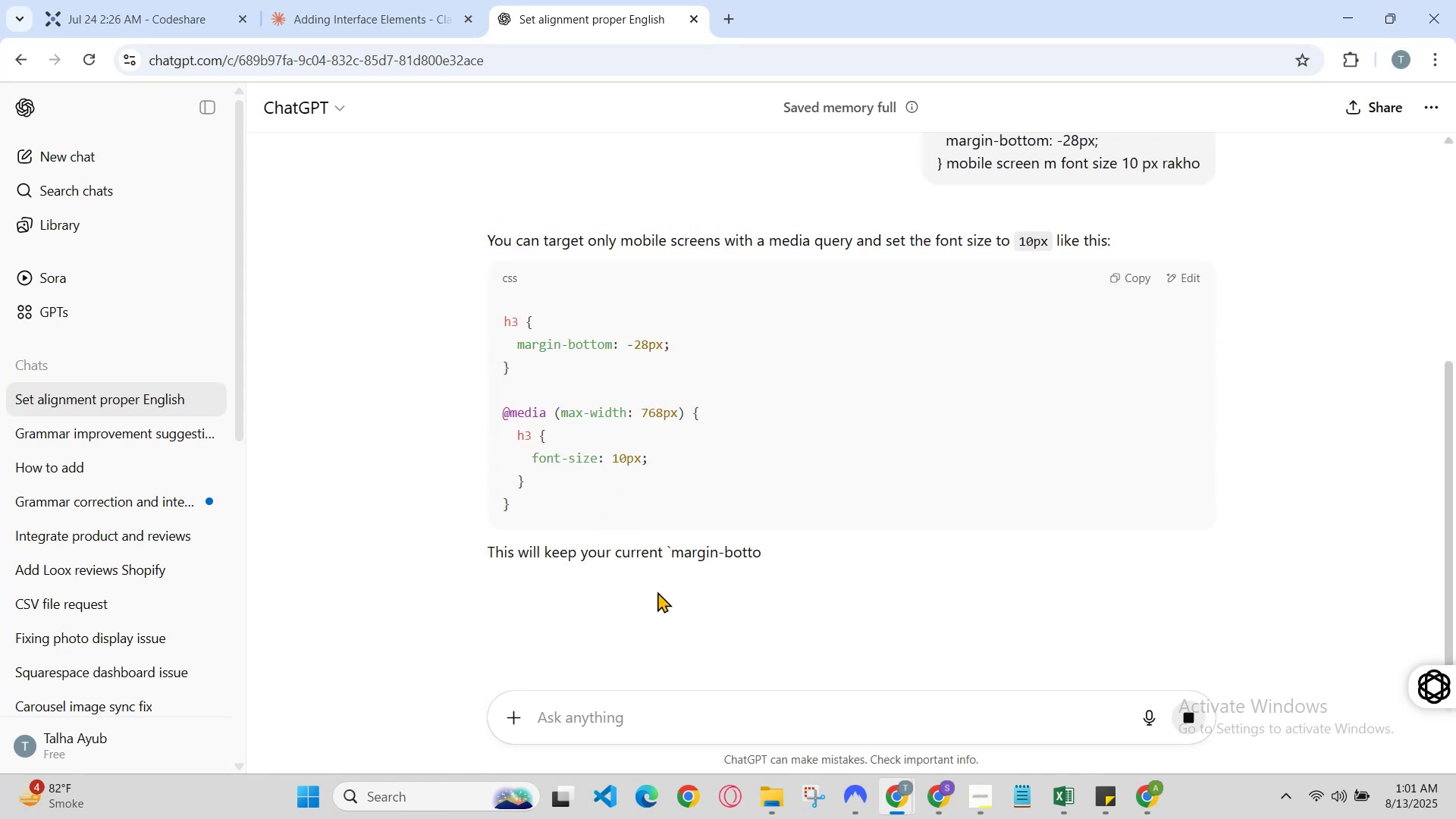 
left_click_drag(start_coordinate=[528, 512], to_coordinate=[494, 417])
 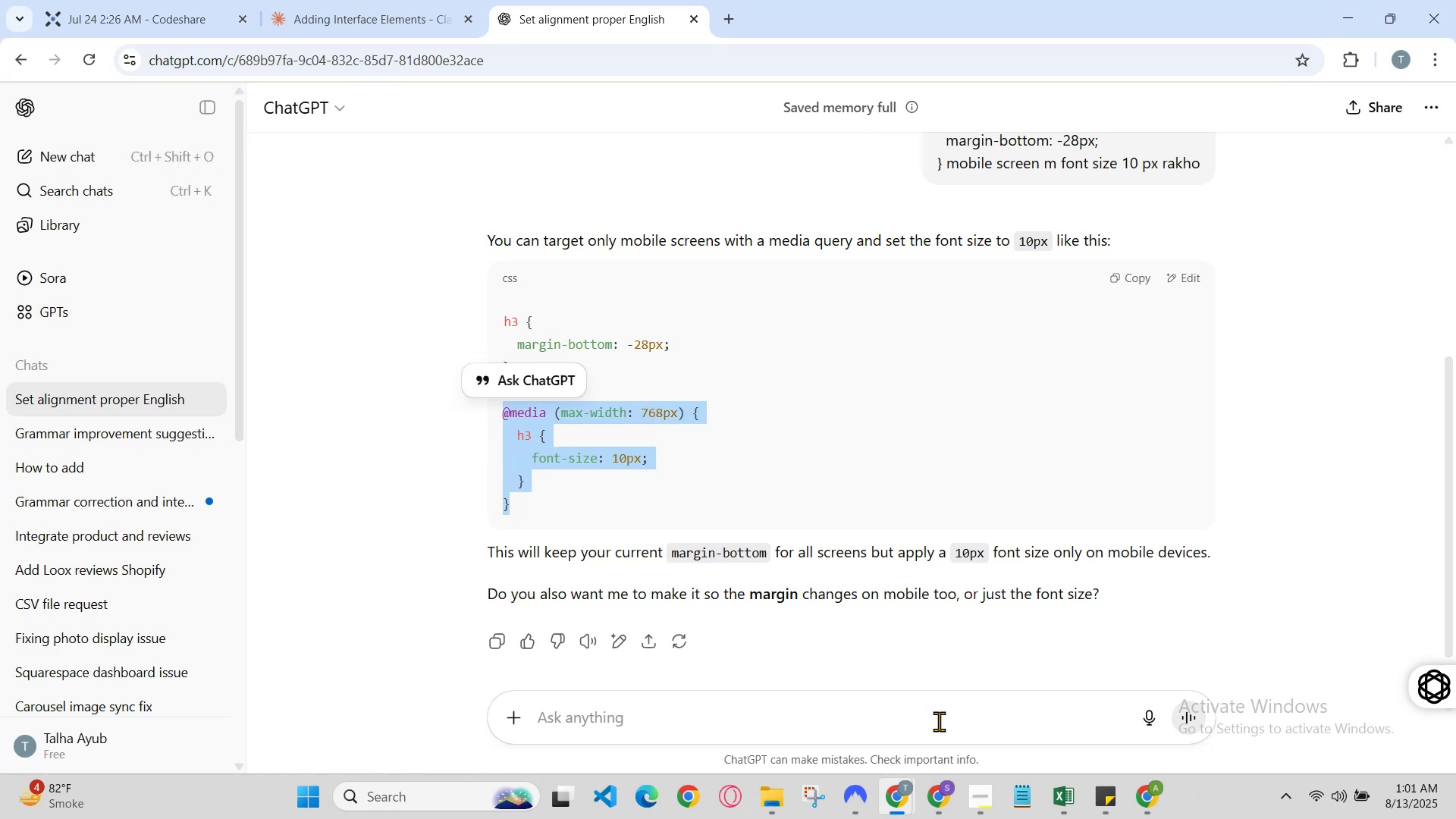 
hold_key(key=ControlLeft, duration=1.3)
 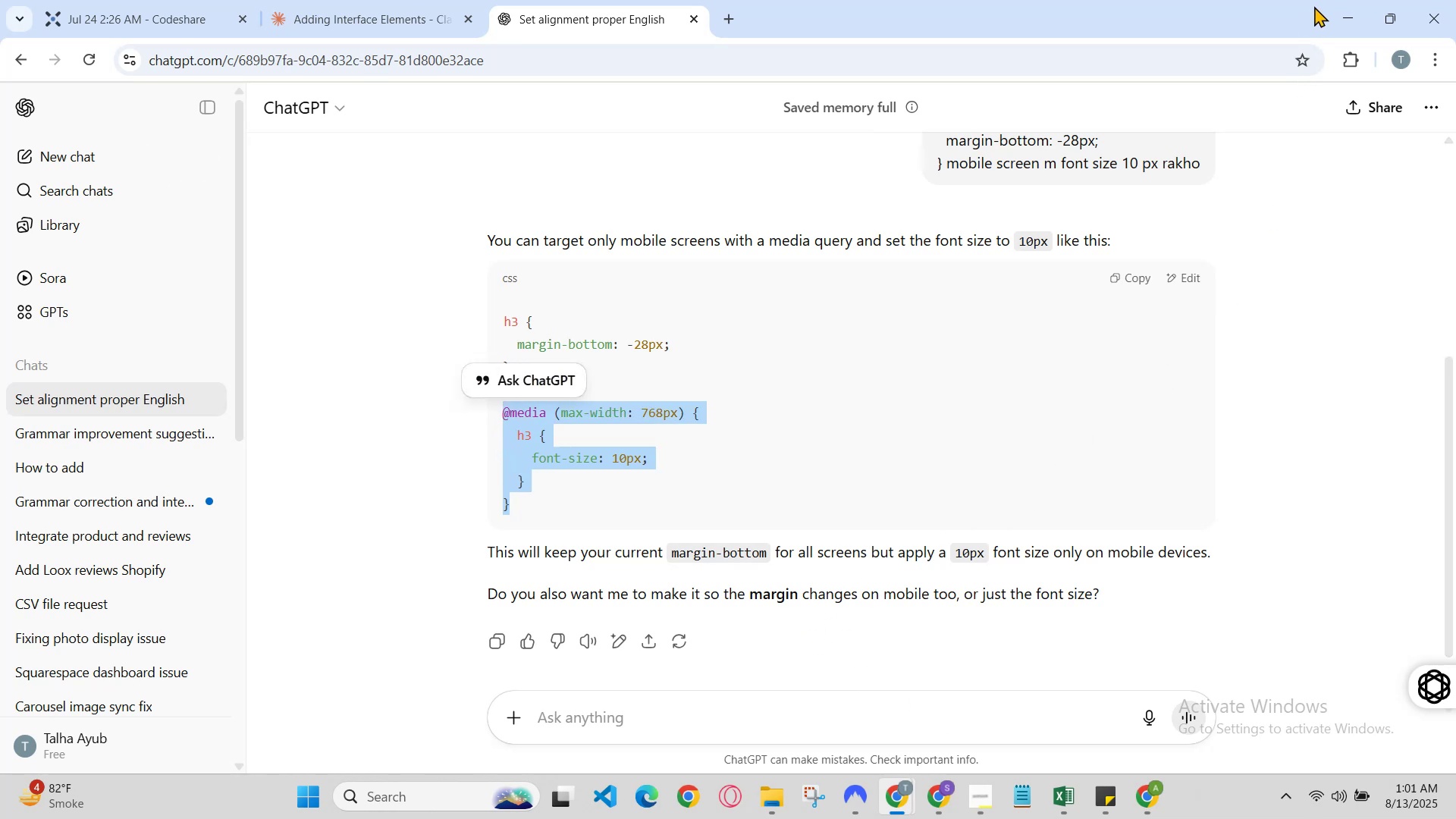 
hold_key(key=C, duration=0.38)
 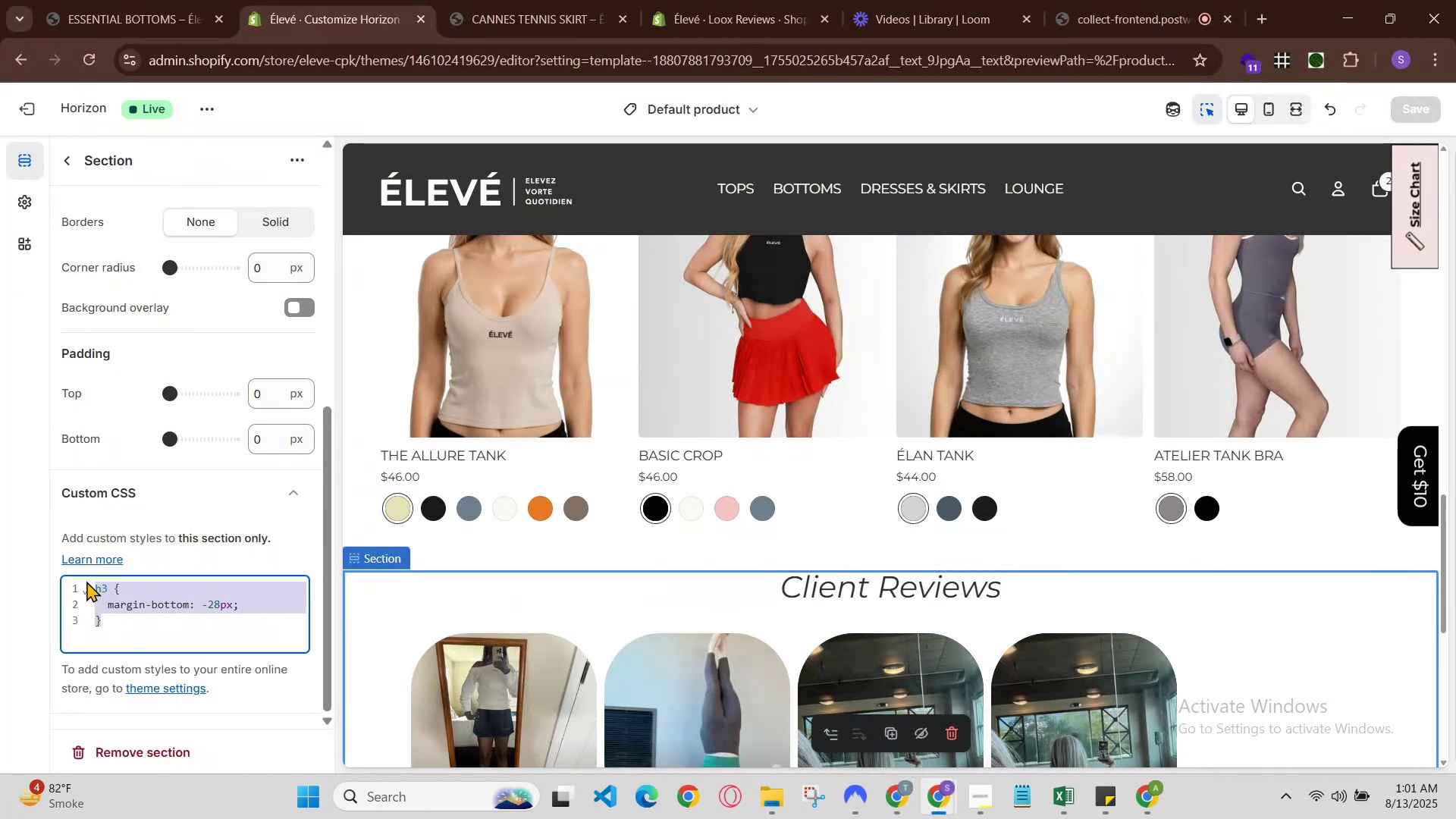 
left_click([120, 628])
 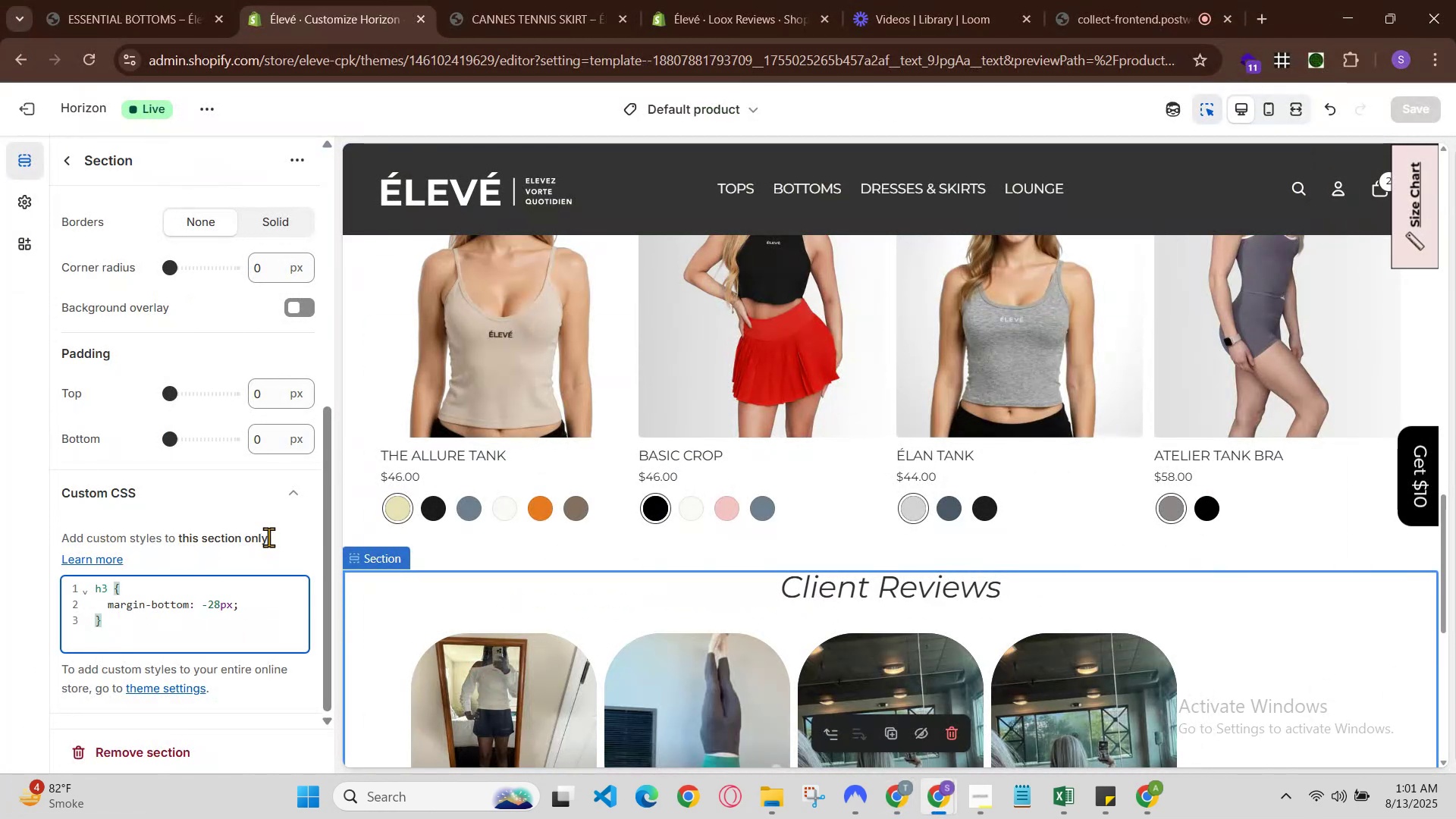 
key(Enter)
 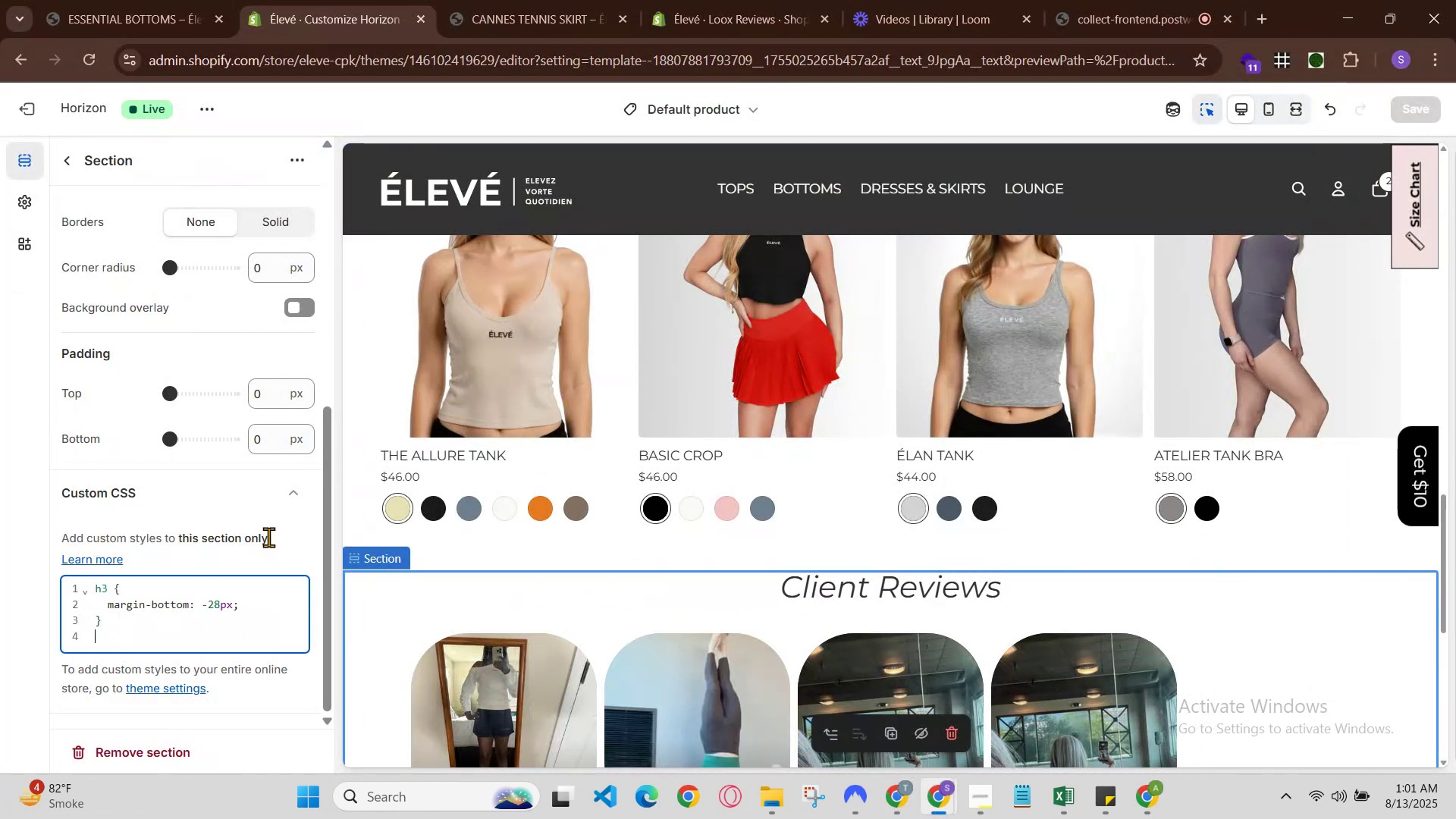 
key(Enter)
 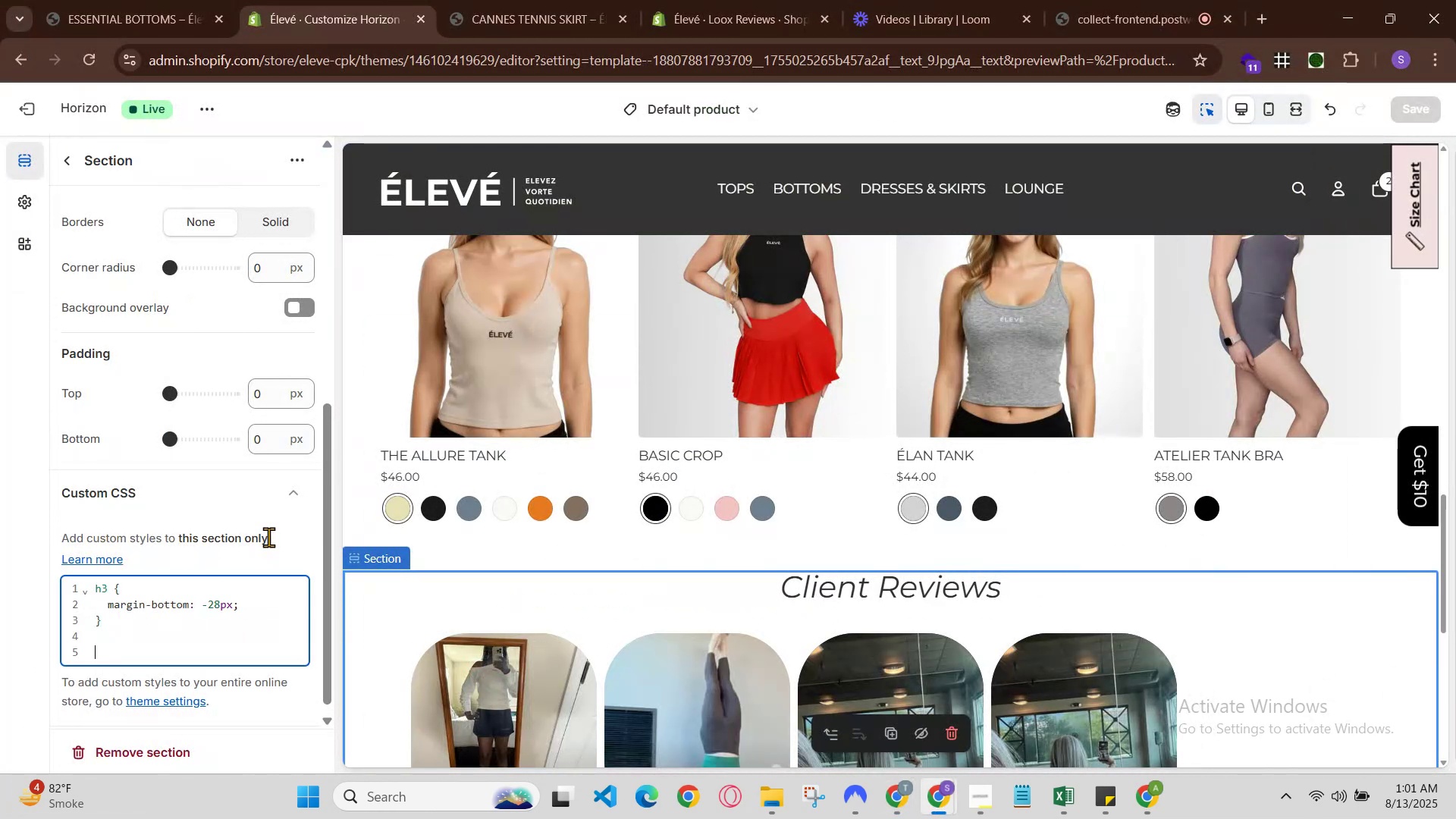 
key(Control+V)
 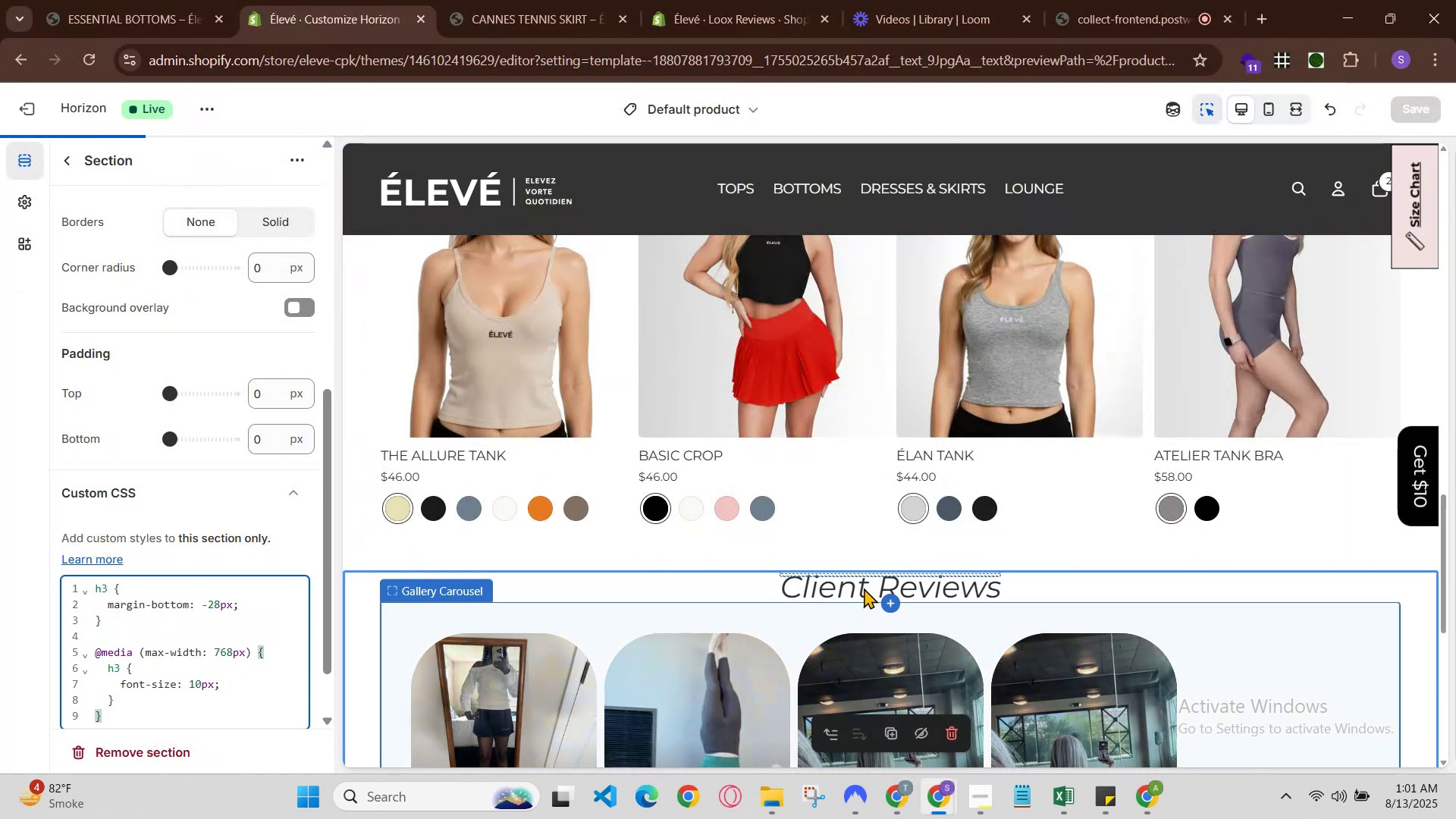 
mouse_move([1293, 108])
 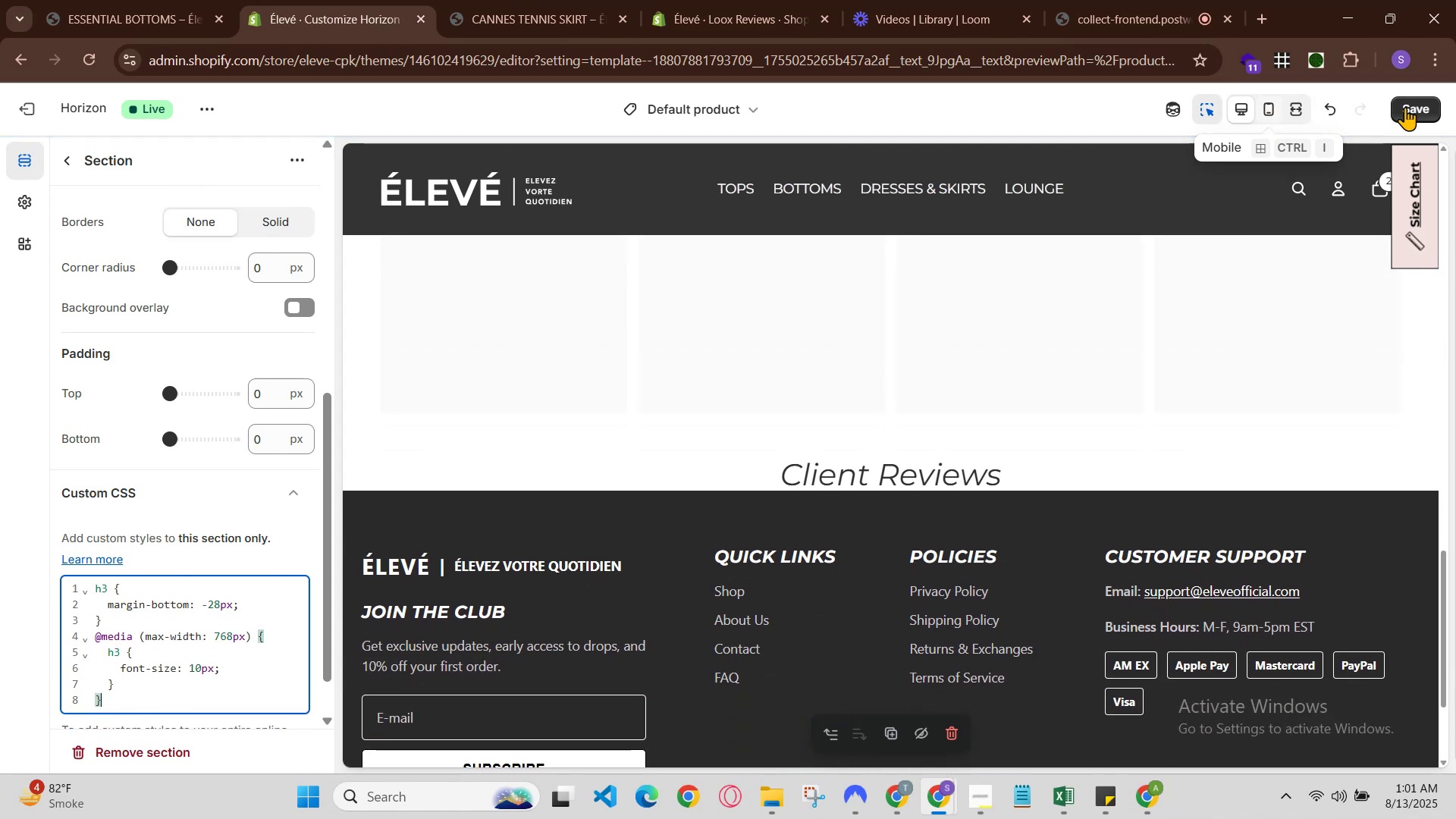 
left_click([1405, 107])
 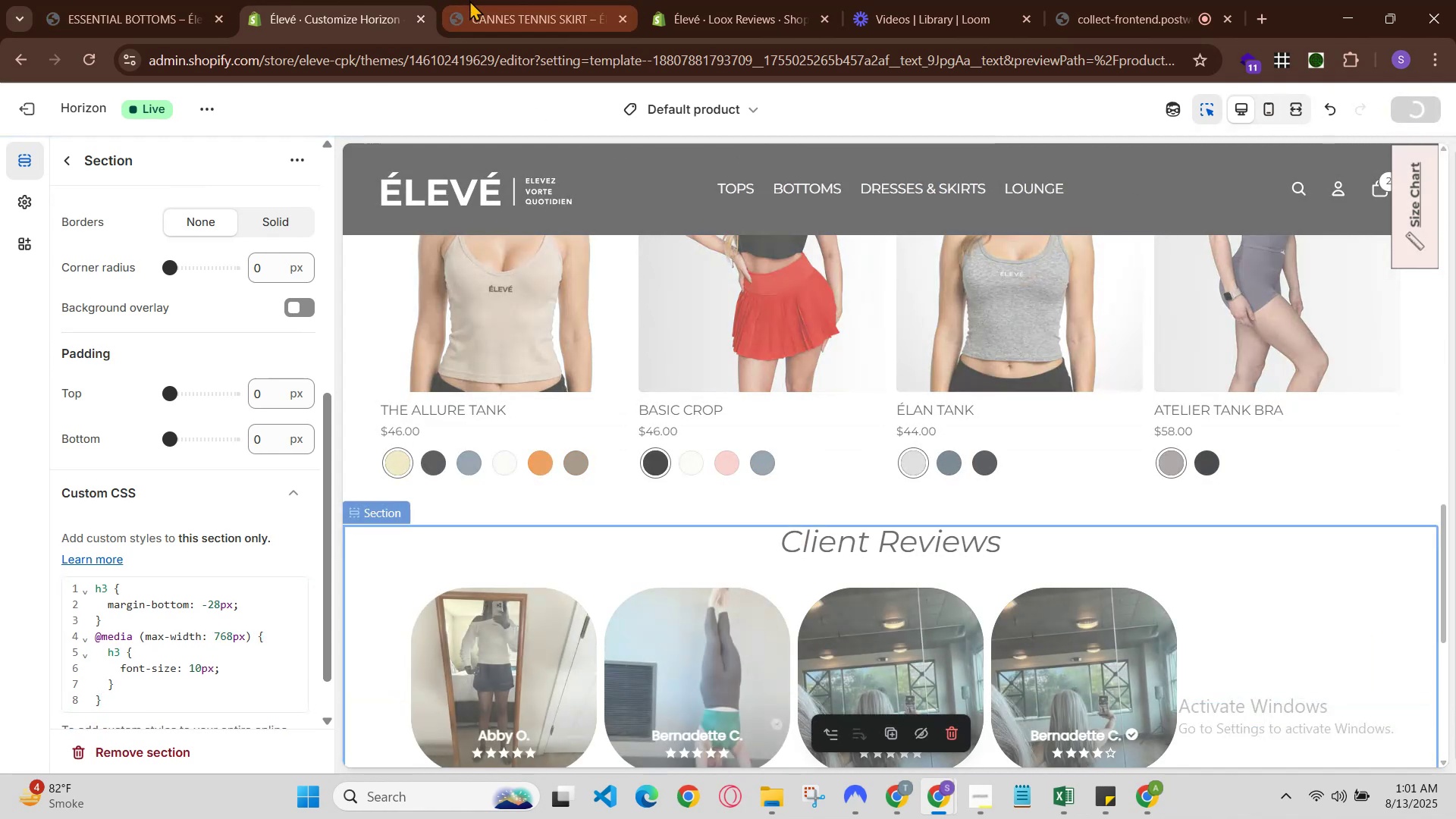 
key(Control+R)
 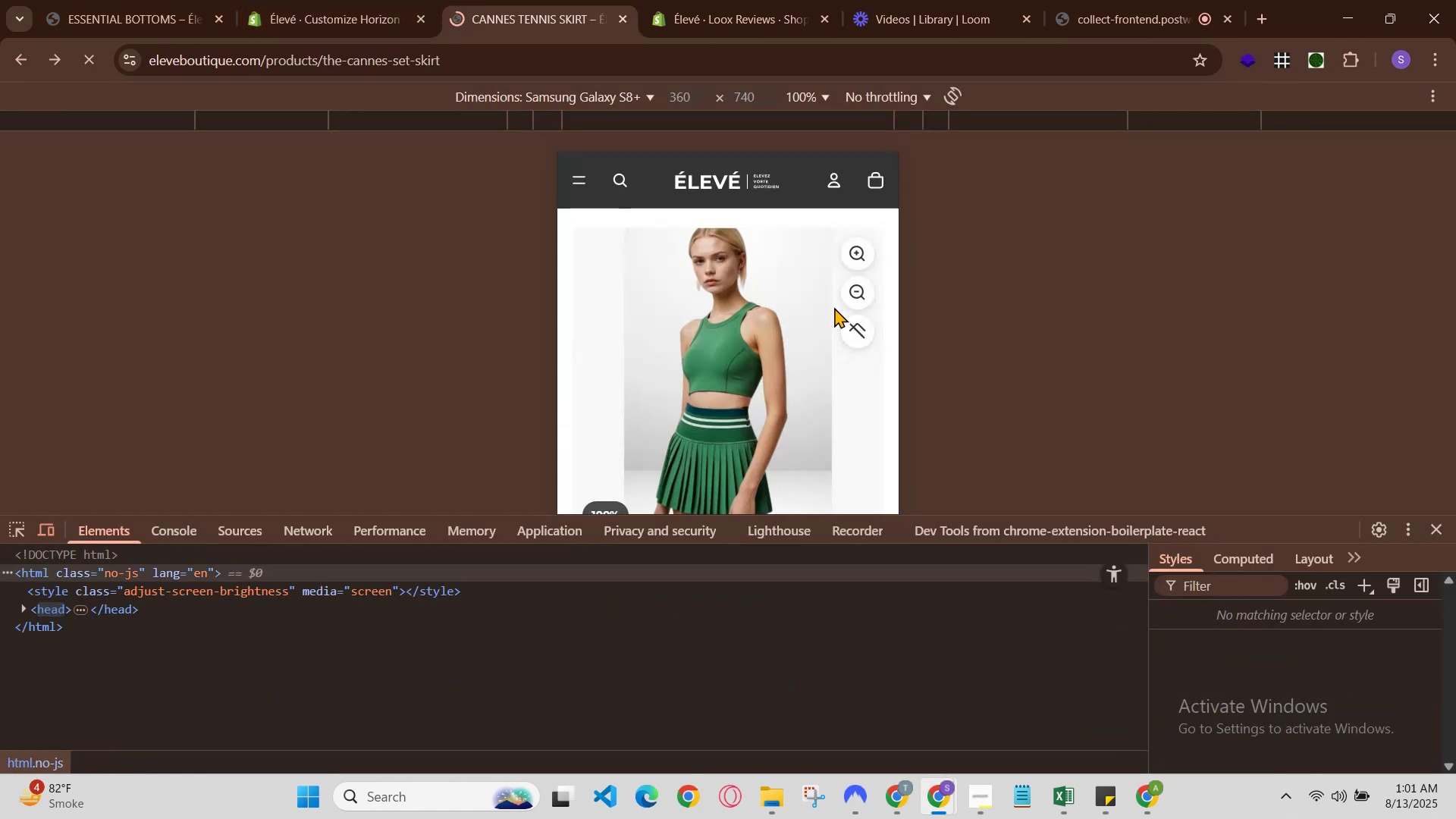 
scroll: coordinate [831, 312], scroll_direction: up, amount: 3.0
 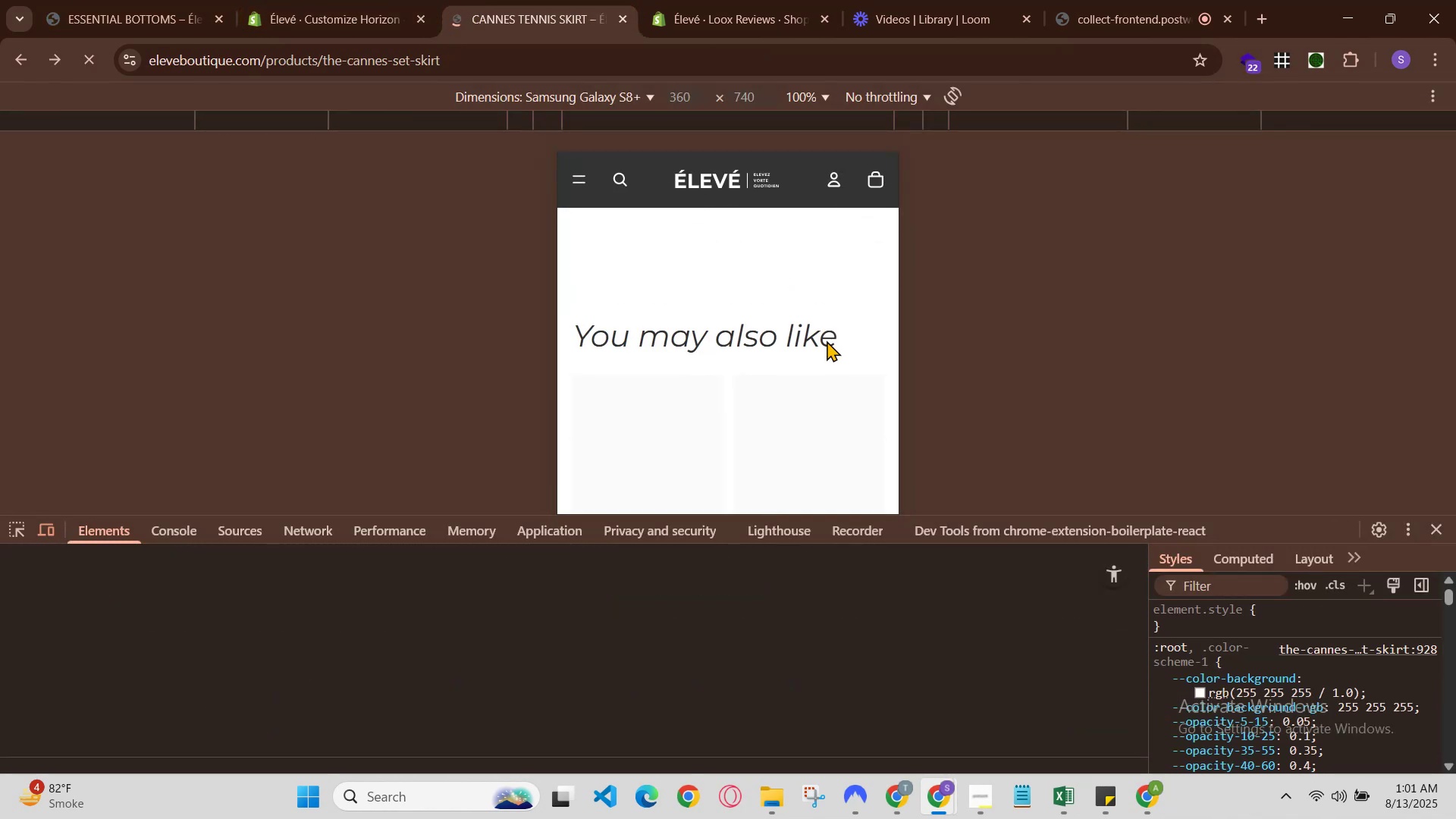 
scroll: coordinate [824, 366], scroll_direction: down, amount: 2.0
 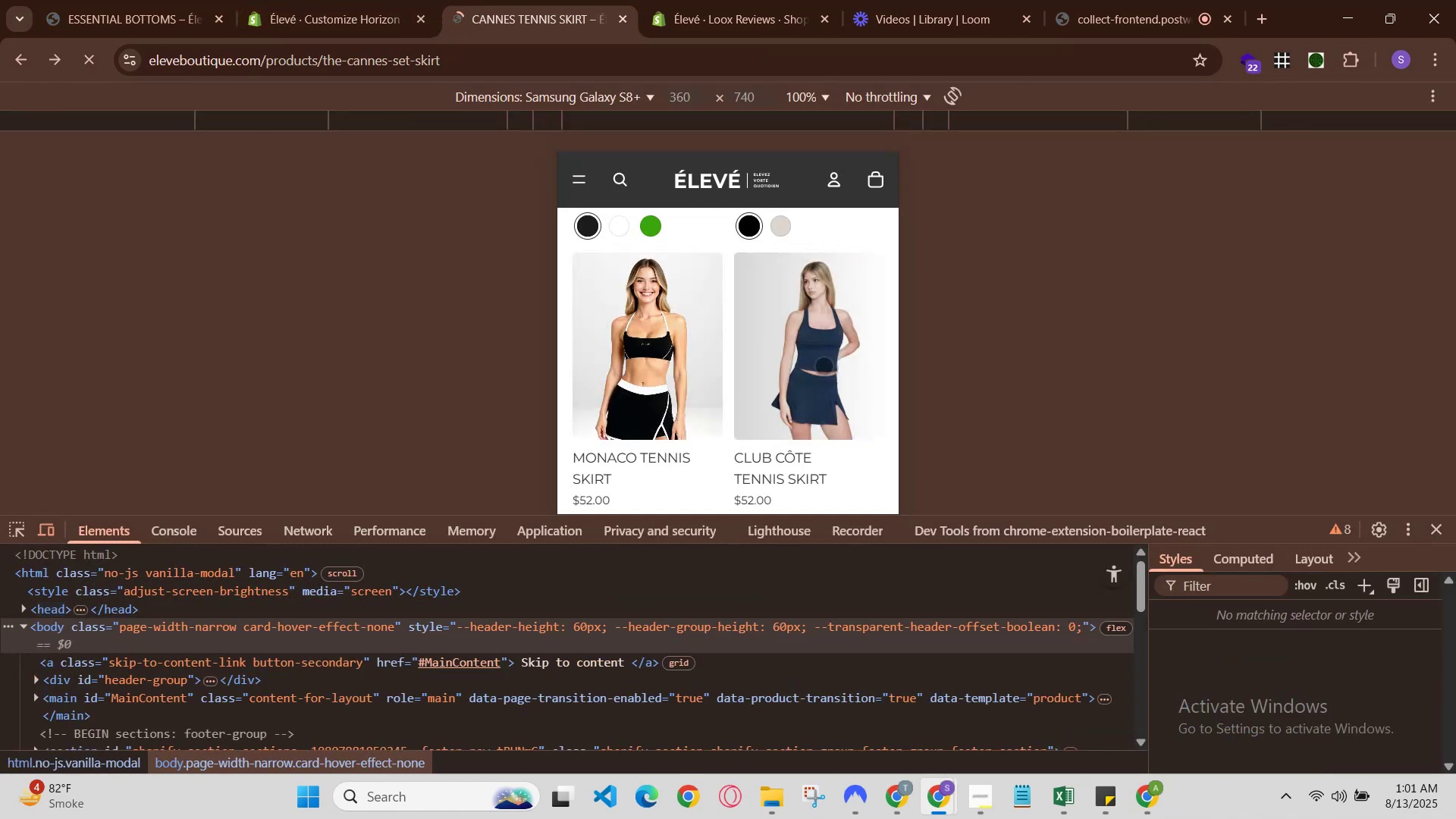 
scroll: coordinate [824, 366], scroll_direction: up, amount: 1.0
 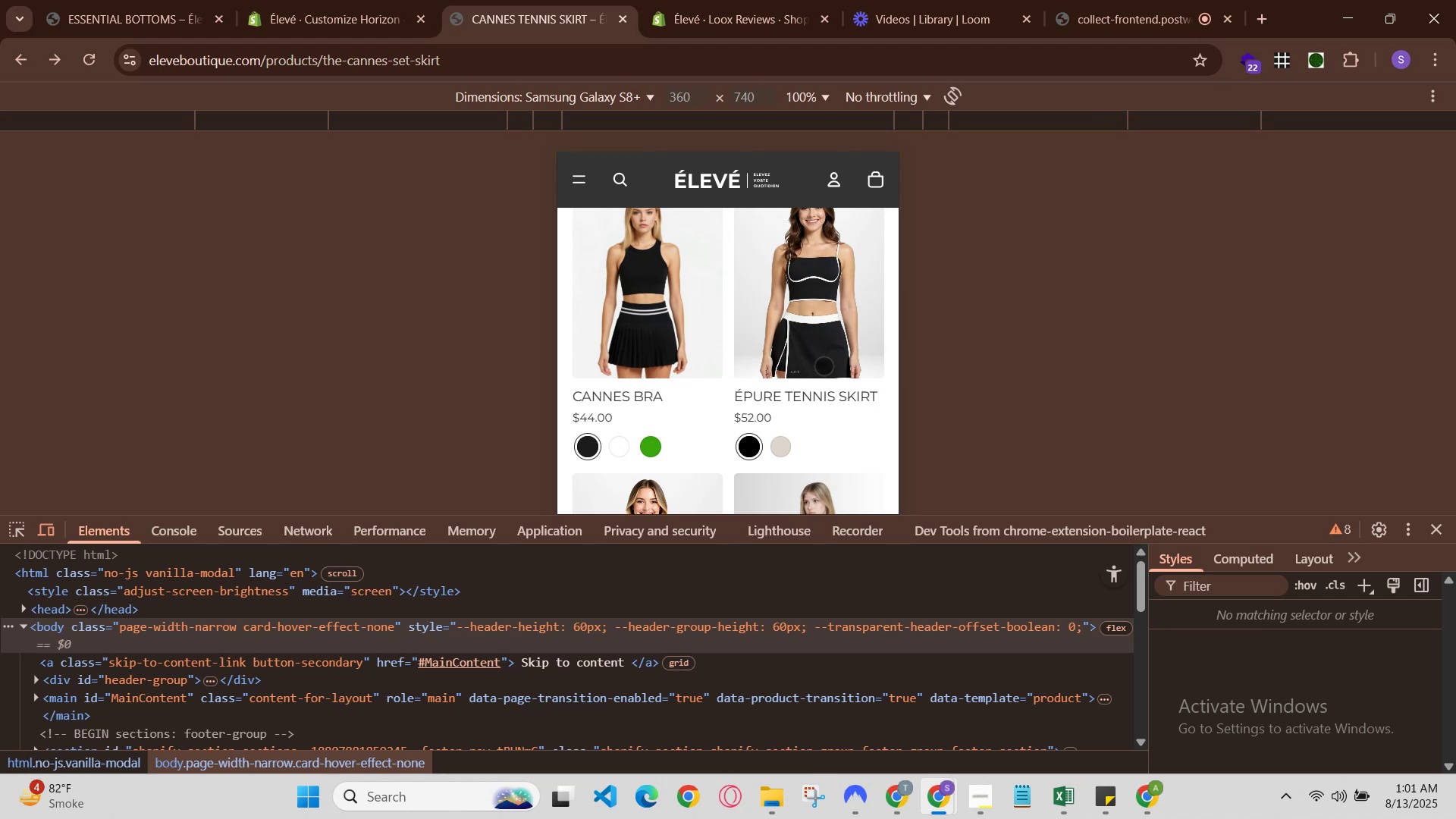 
scroll: coordinate [824, 366], scroll_direction: down, amount: 2.0
 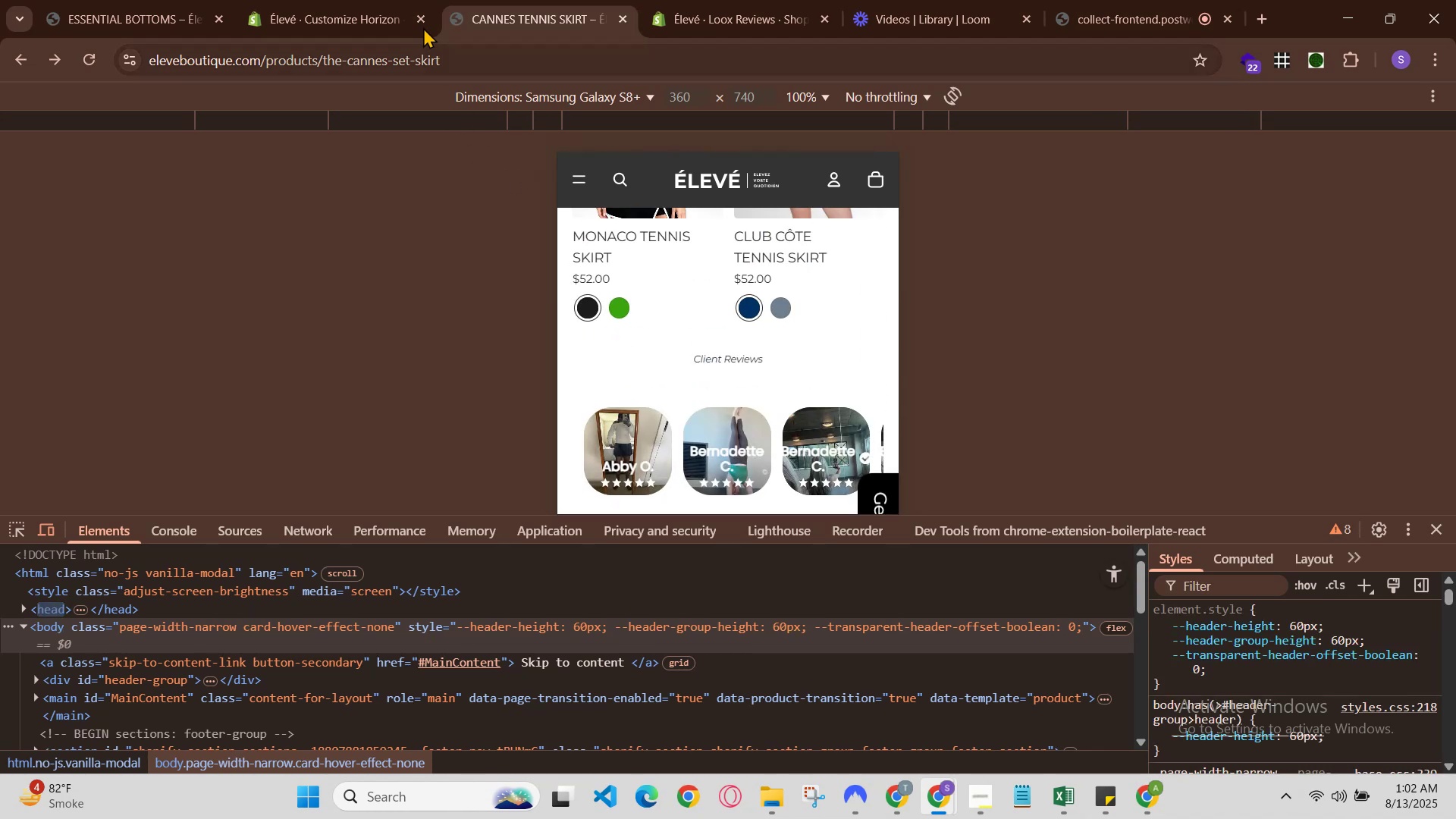 
left_click([388, 0])
 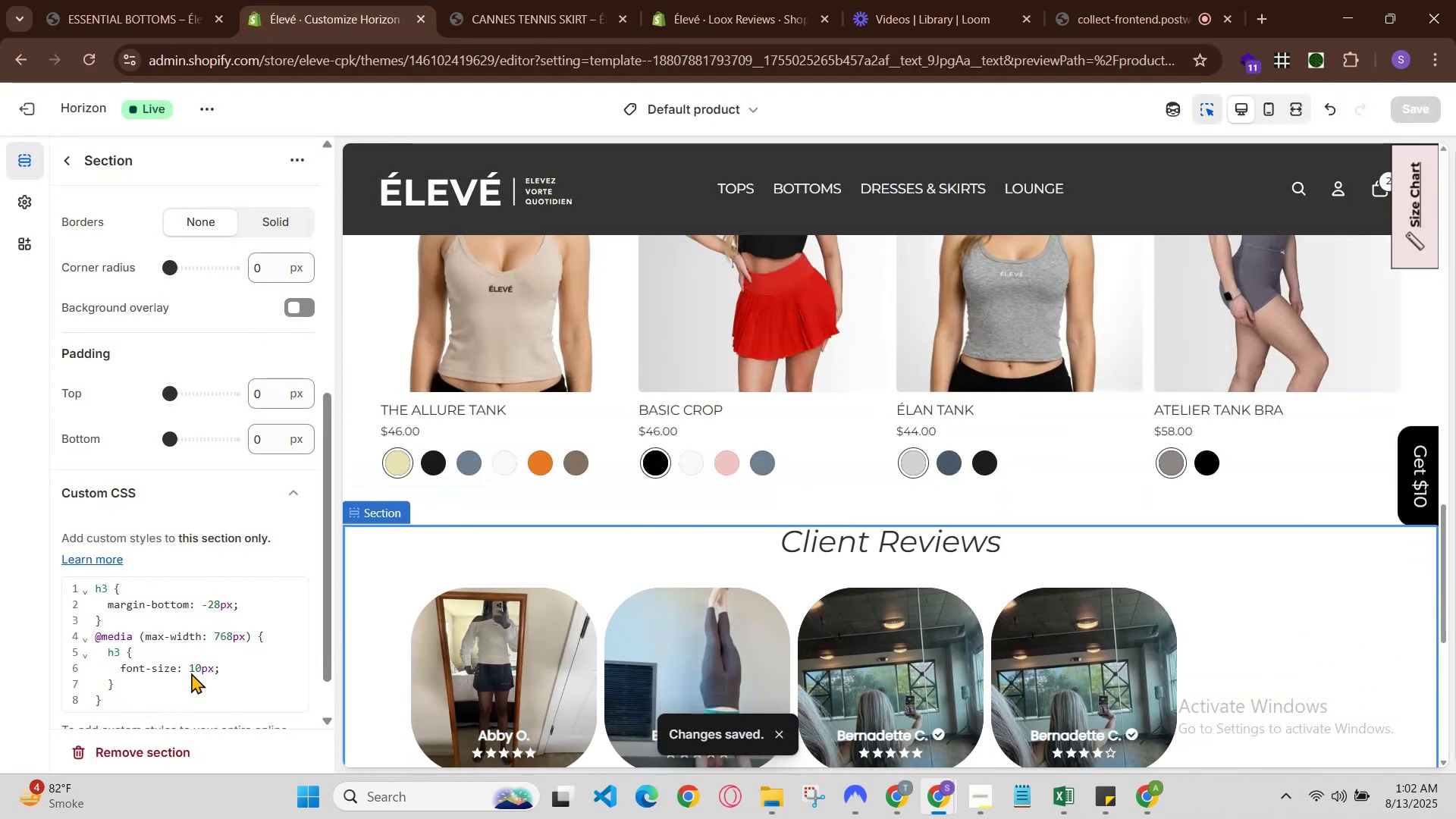 
left_click([196, 667])
 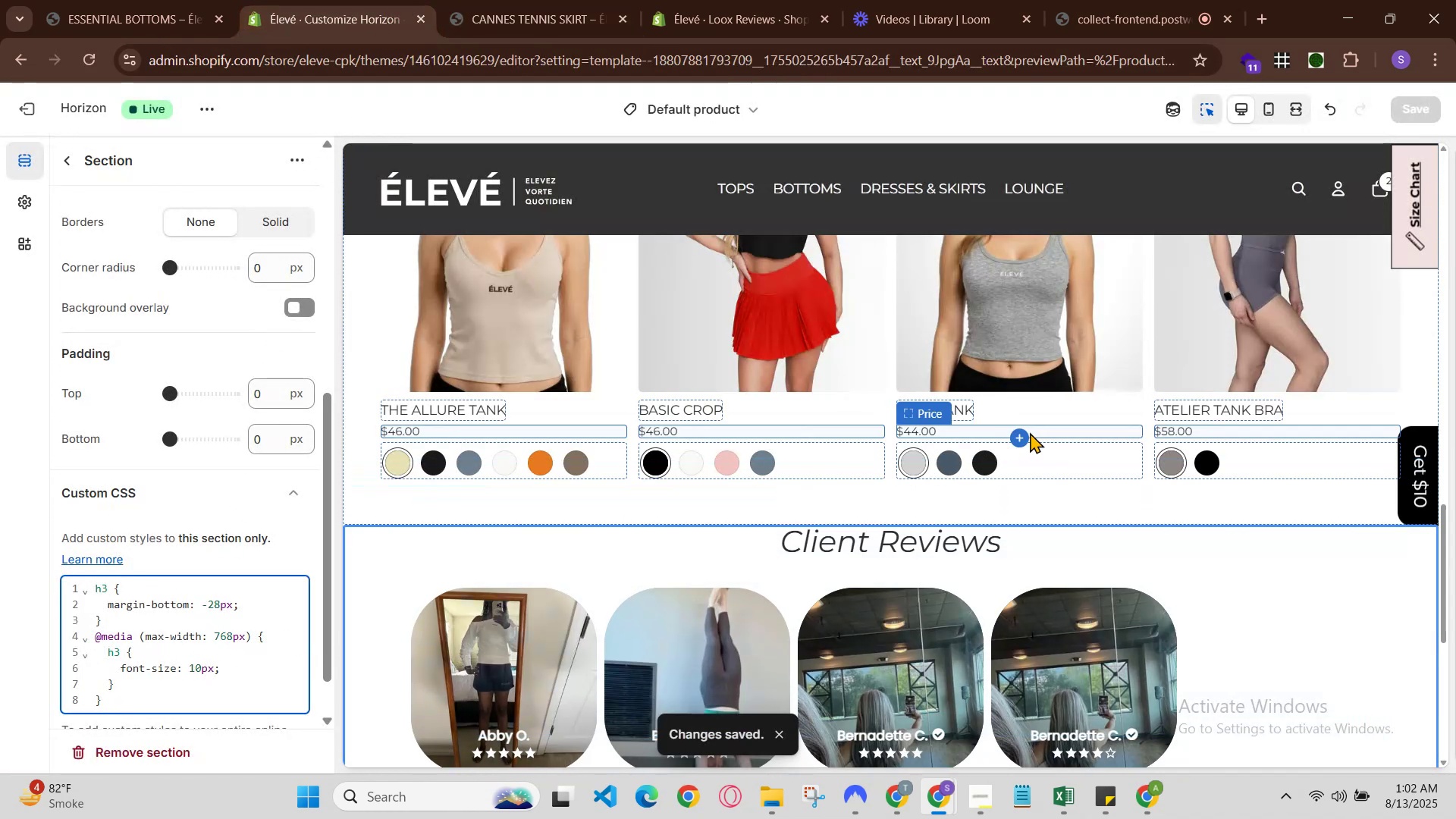 
key(Backspace)
 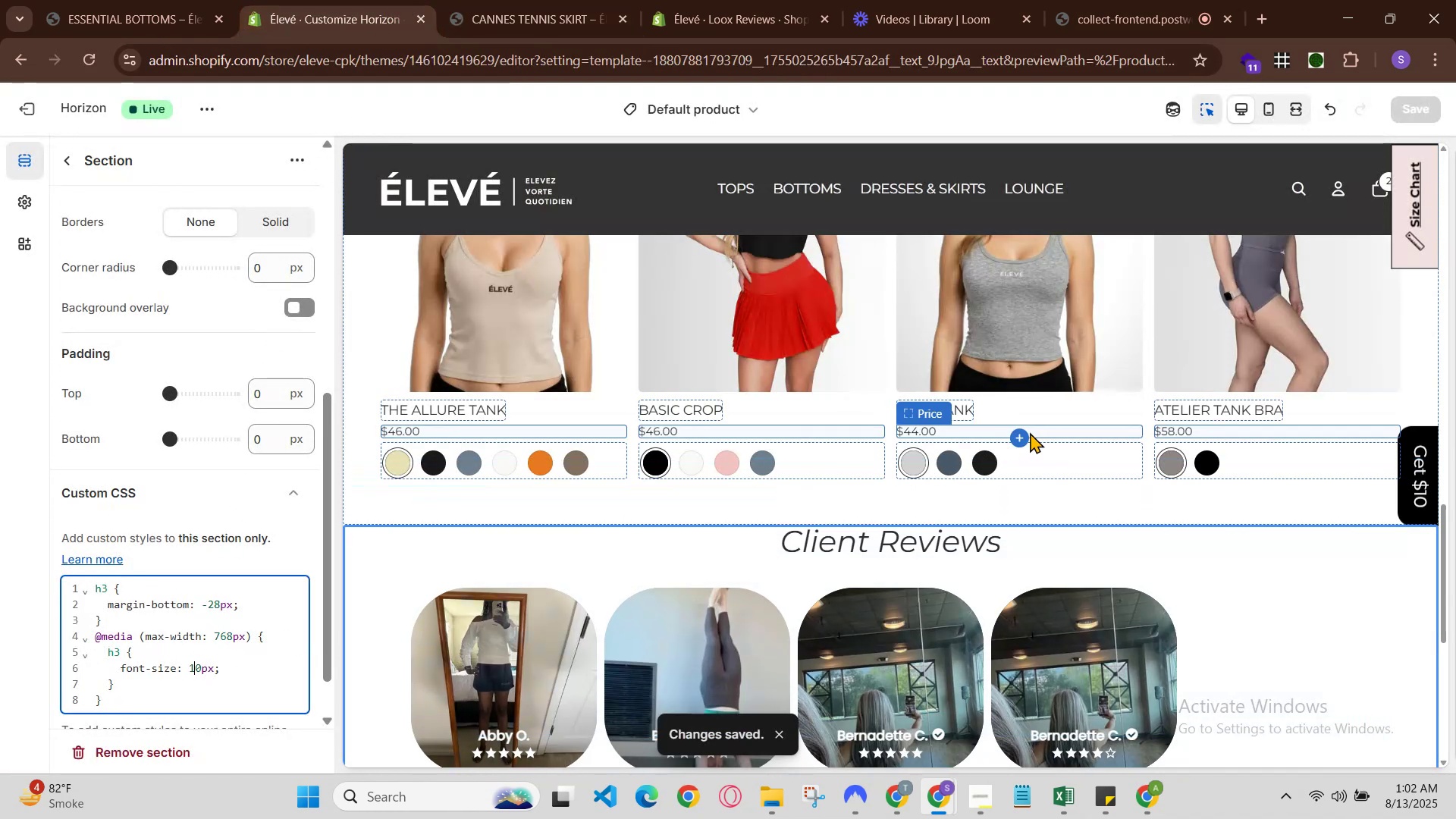 
key(3)
 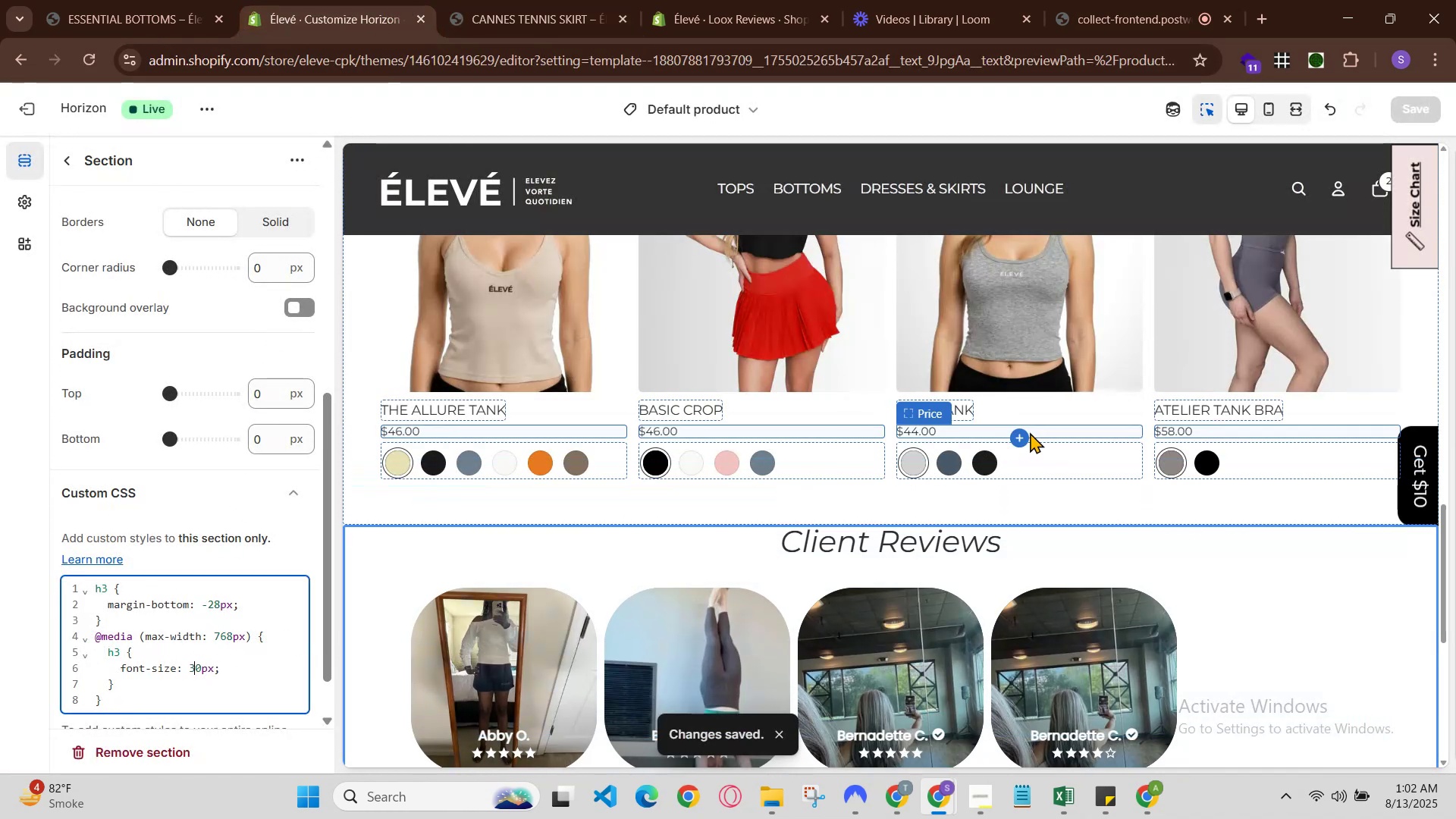 
hold_key(key=ControlLeft, duration=0.38)
 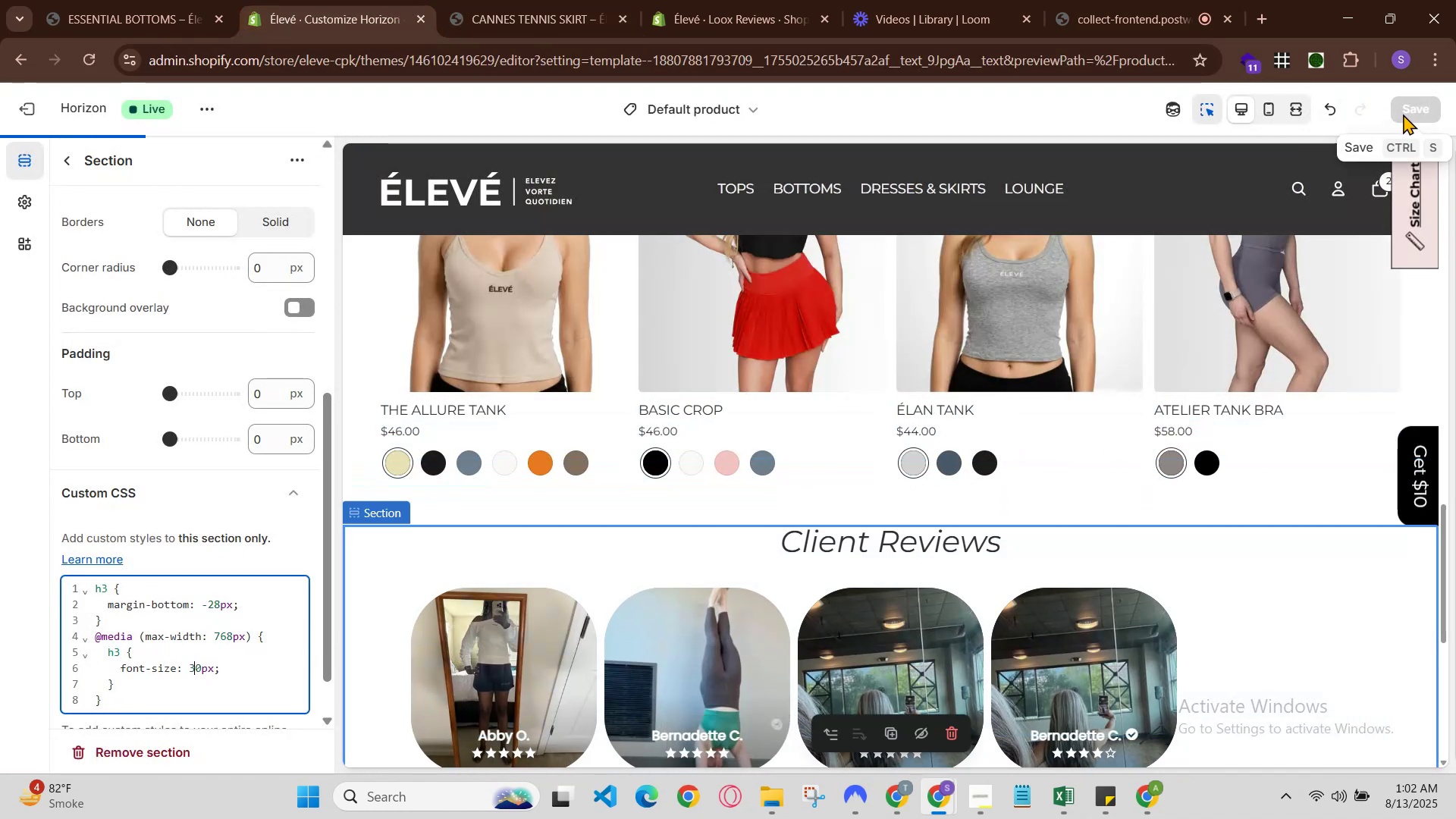 
left_click([1403, 114])
 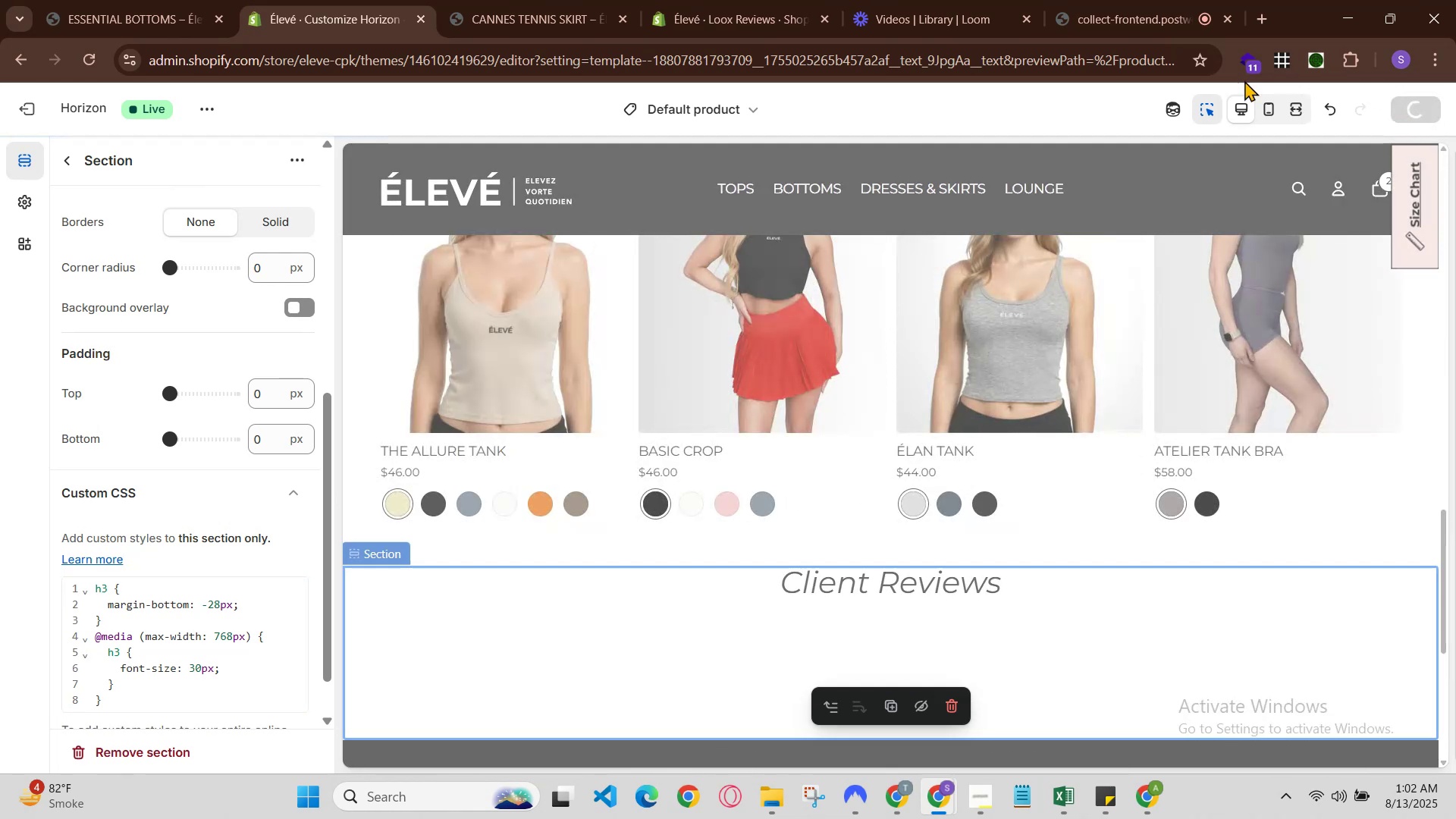 
left_click([491, 0])
 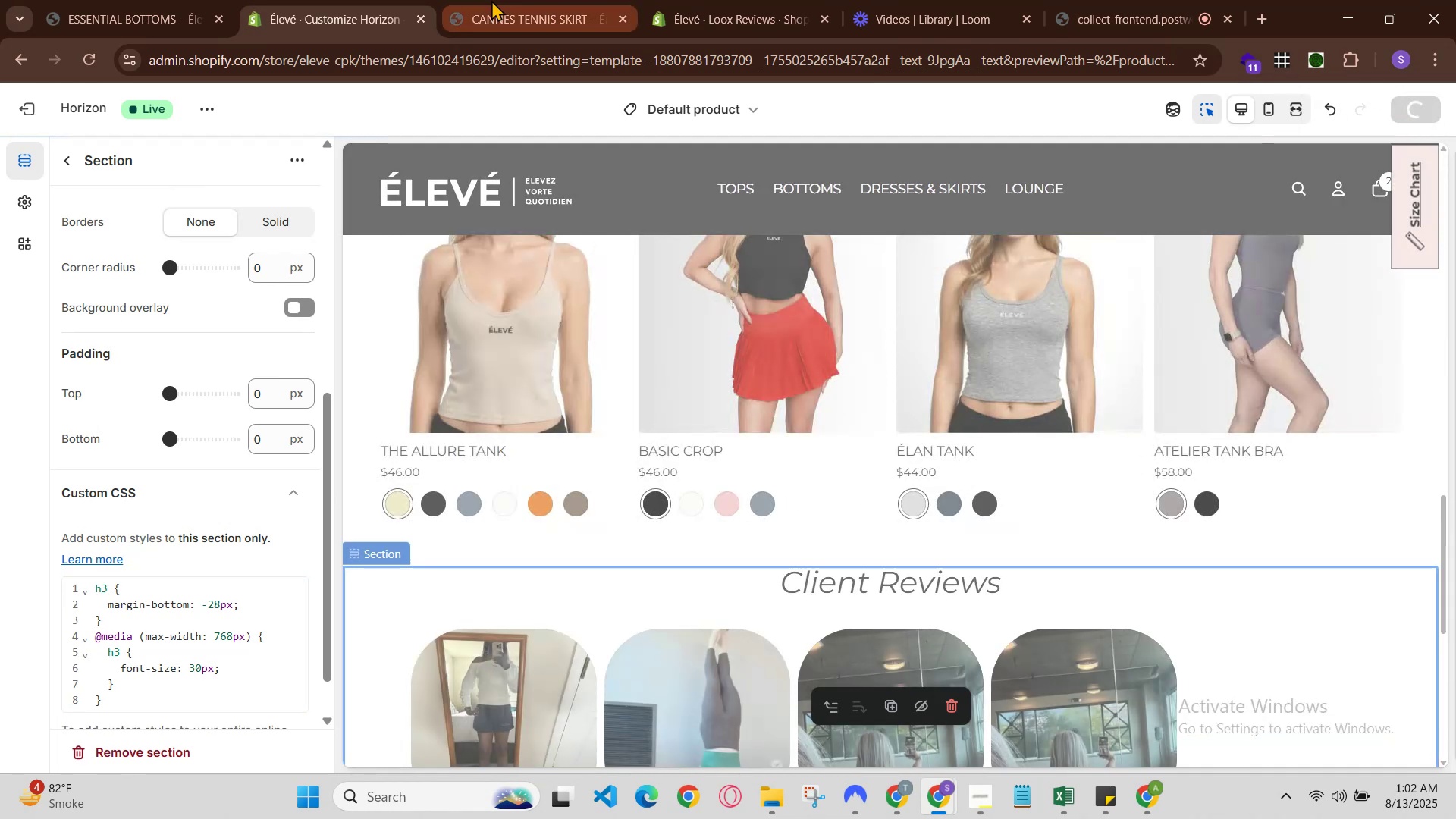 
key(Control+R)
 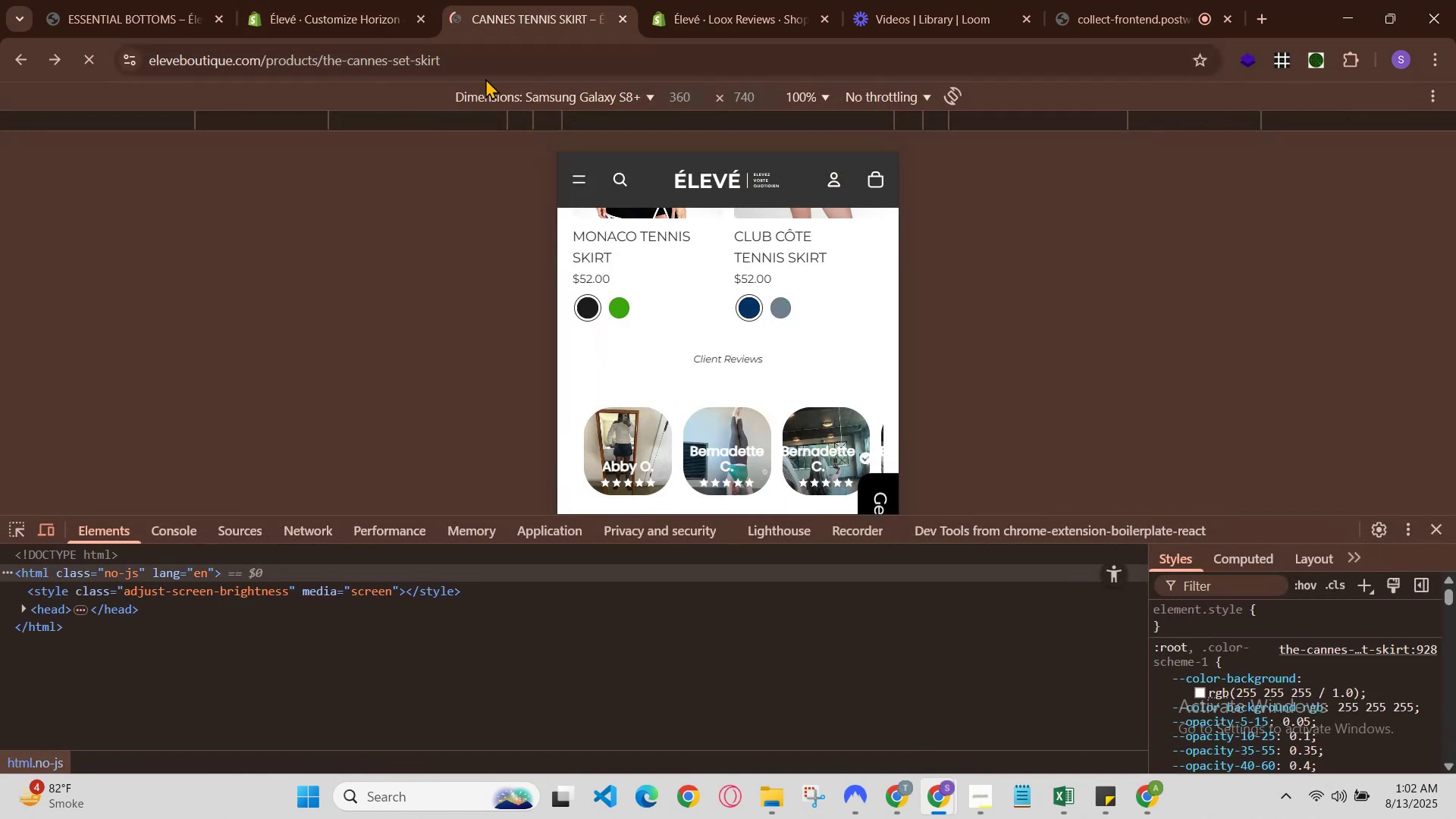 
scroll: coordinate [629, 344], scroll_direction: up, amount: 5.0
 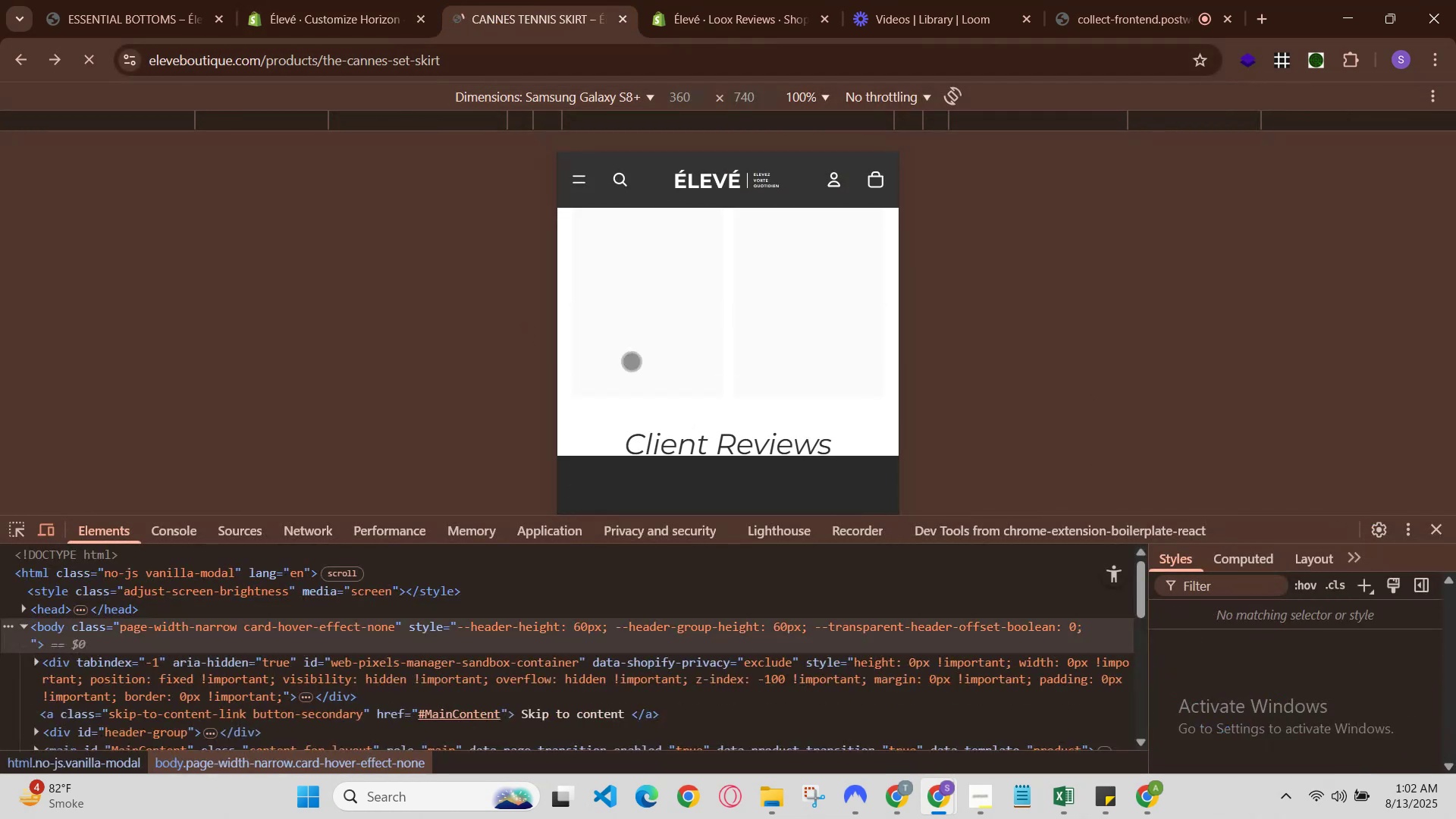 
scroll: coordinate [629, 380], scroll_direction: down, amount: 2.0
 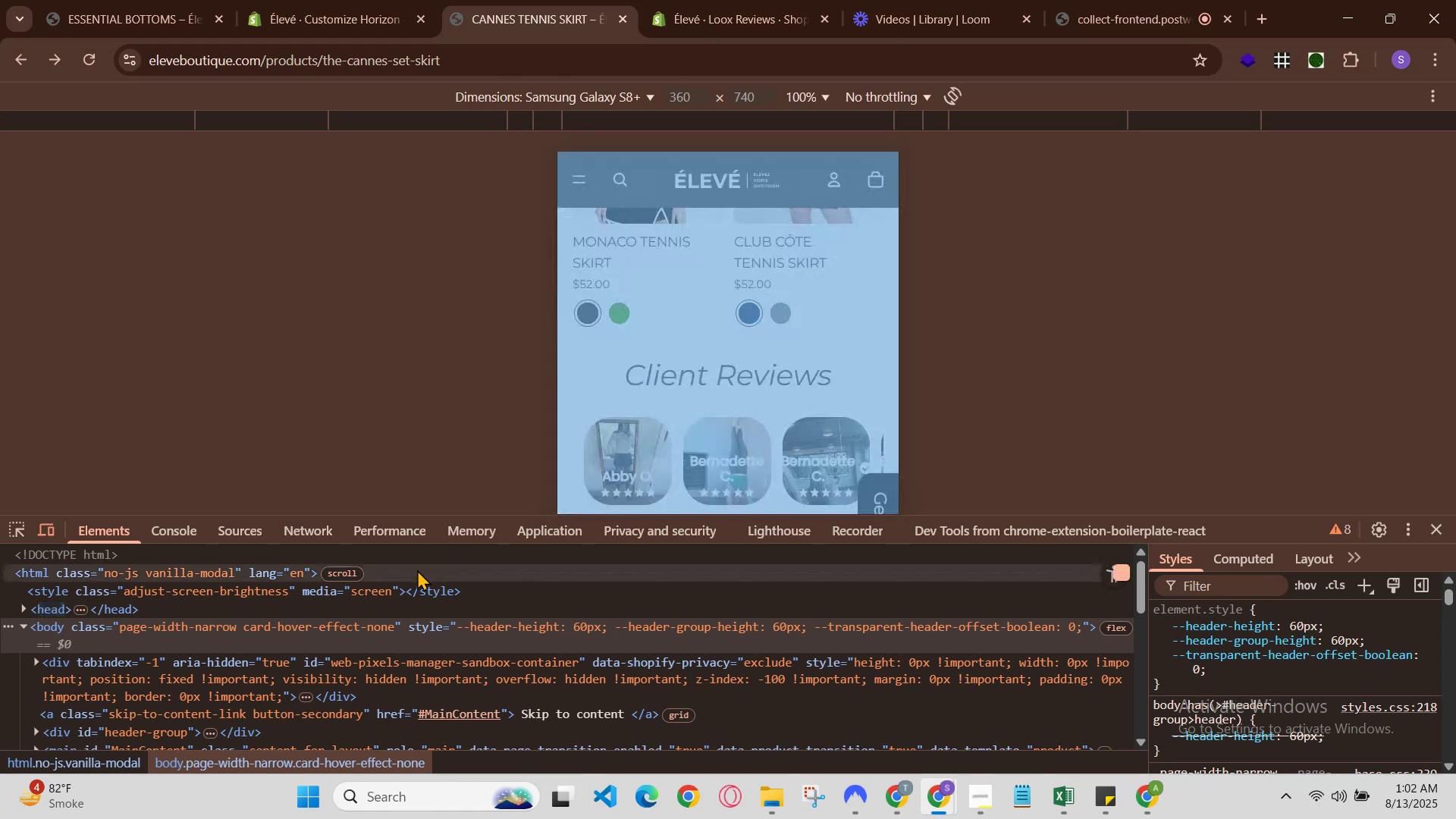 
left_click([340, 0])
 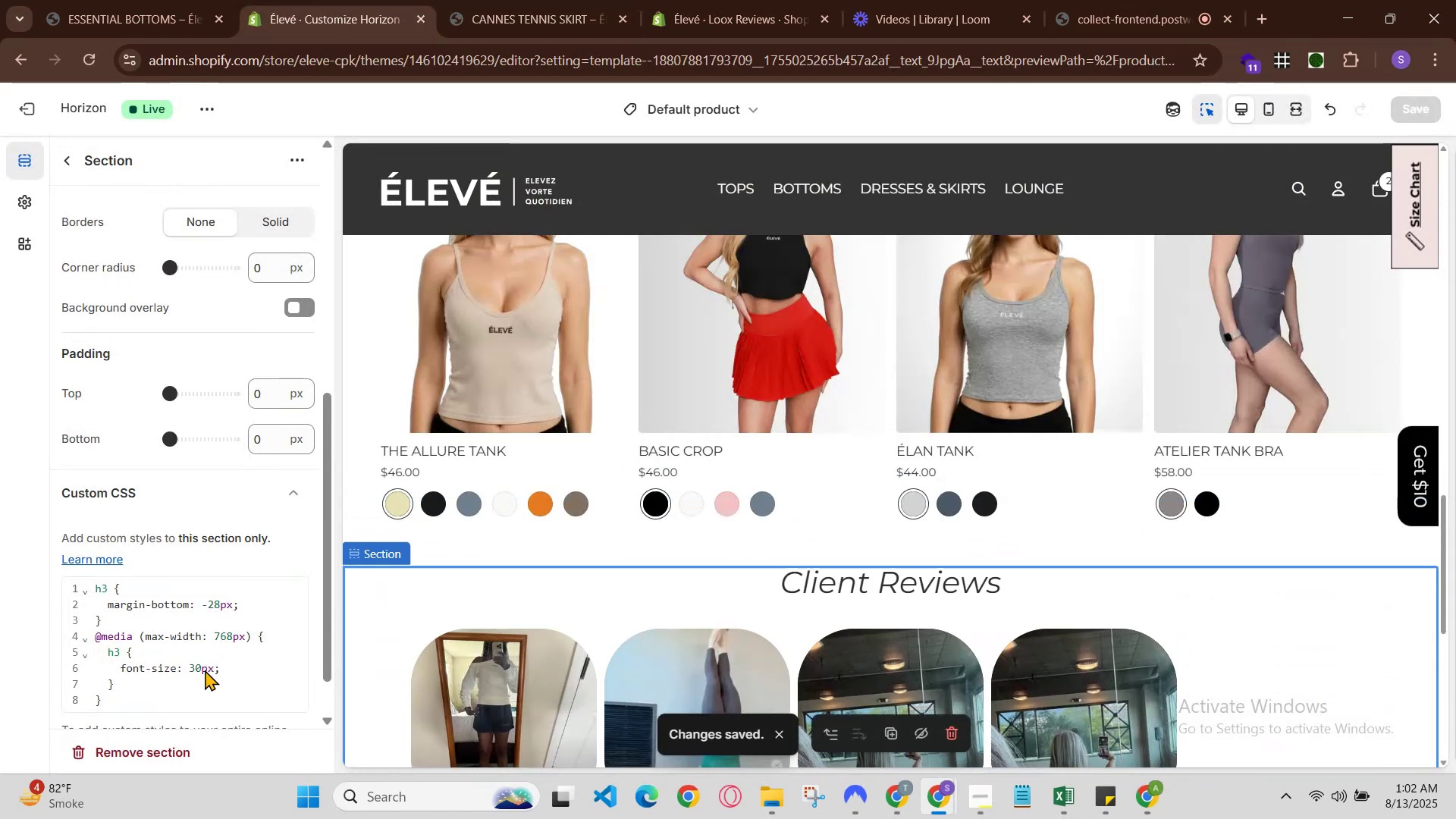 
left_click([197, 672])
 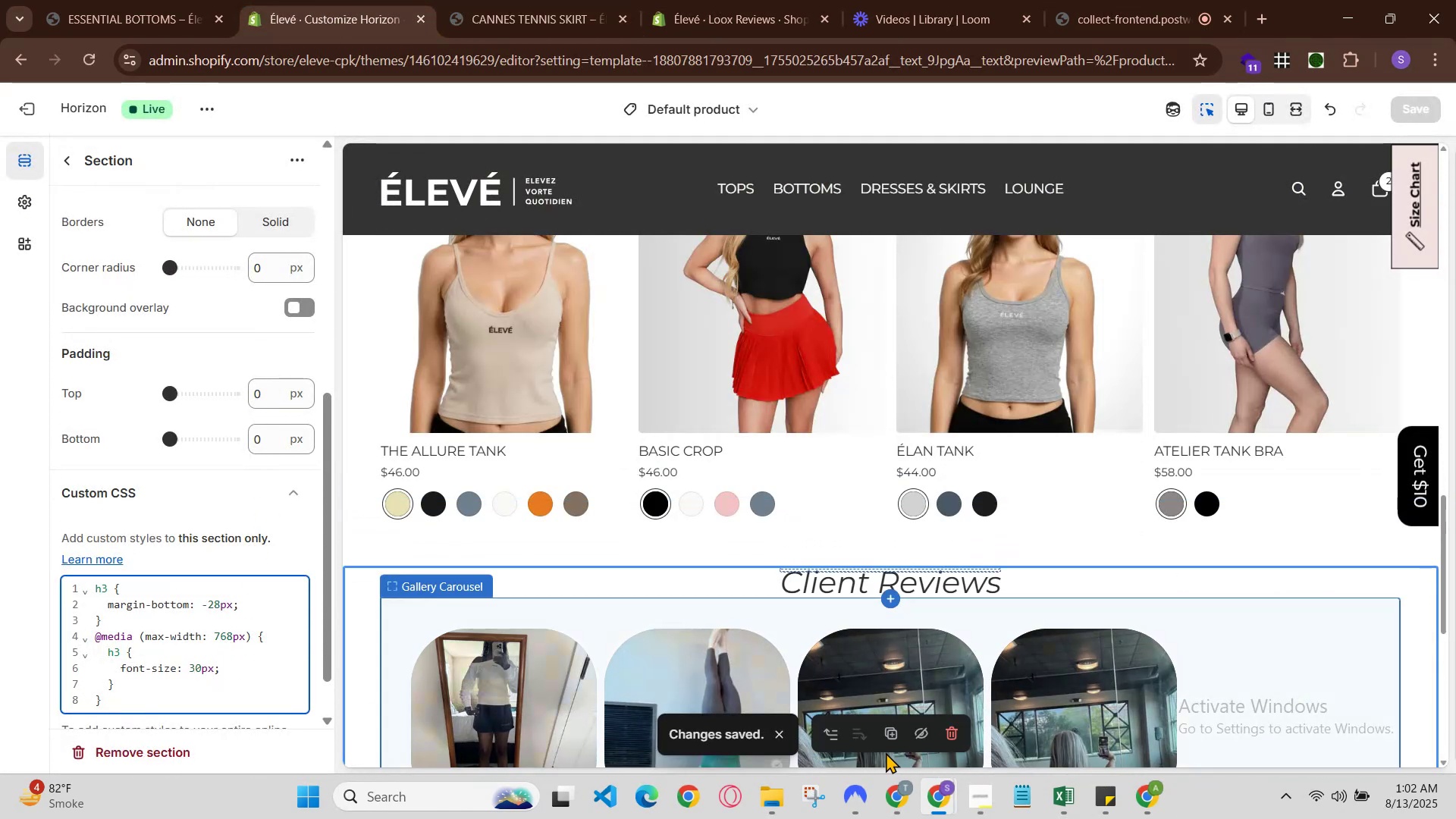 
key(Backspace)
 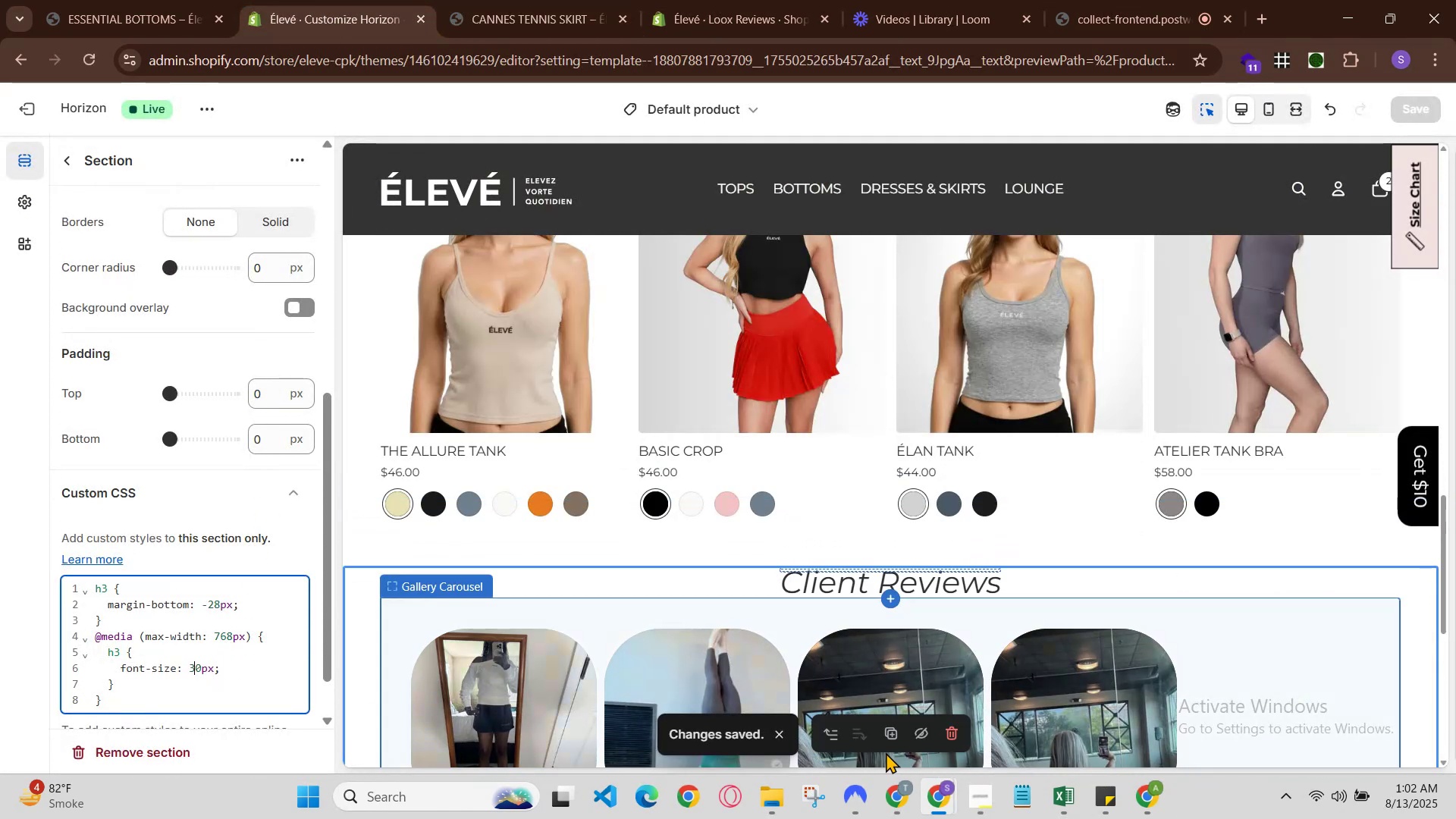 
key(2)
 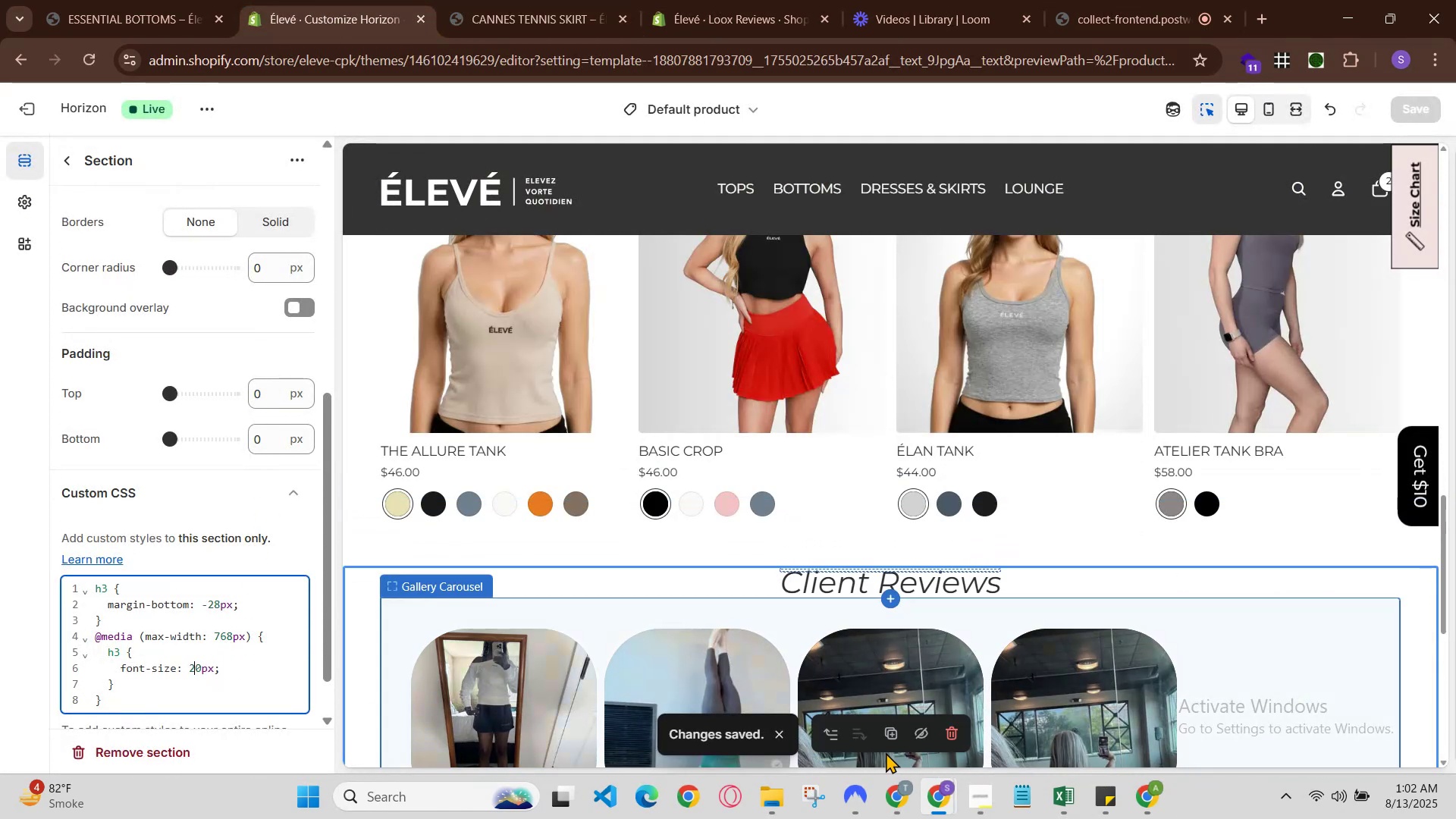 
key(ArrowRight)
 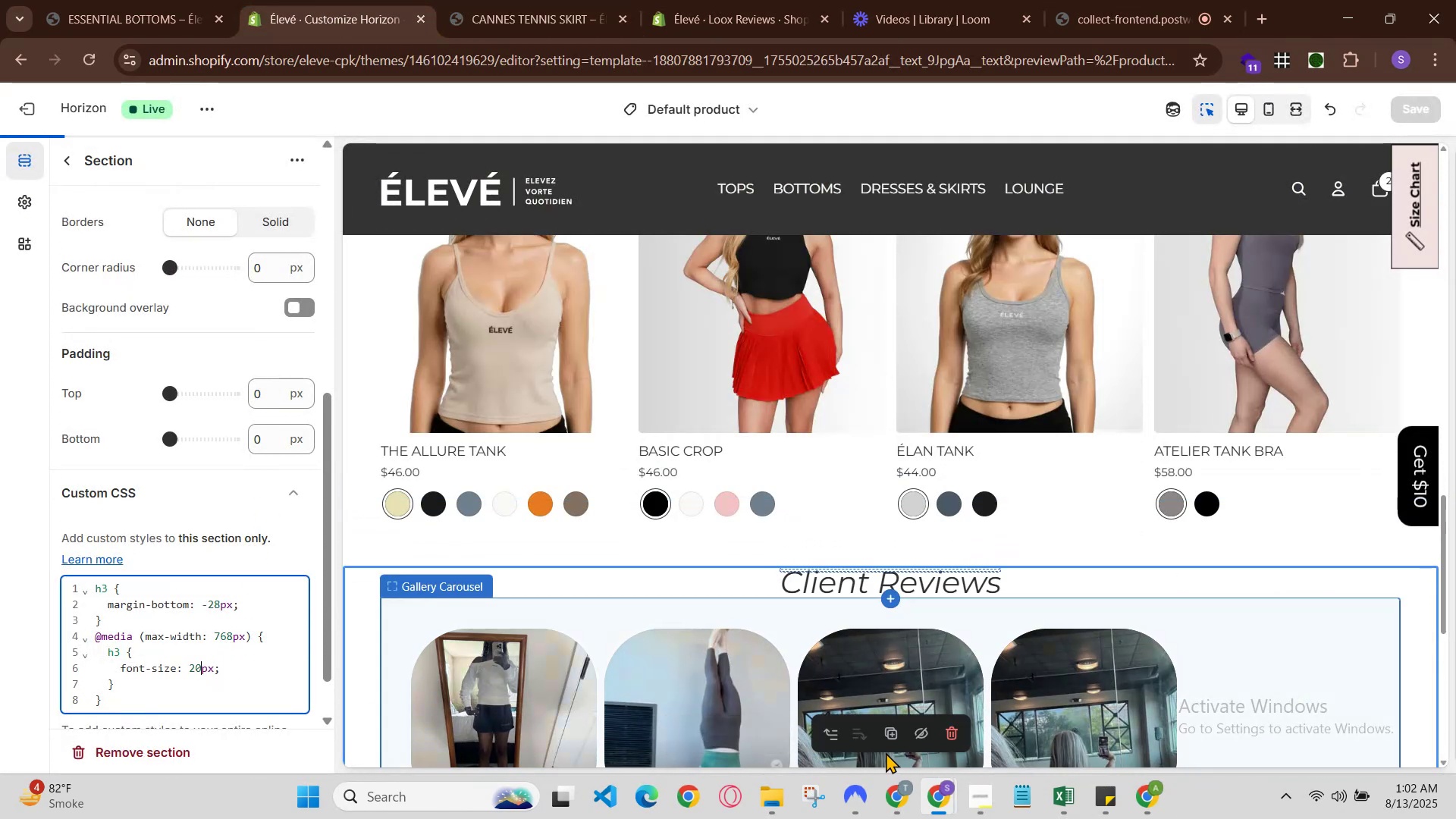 
key(Backspace)
 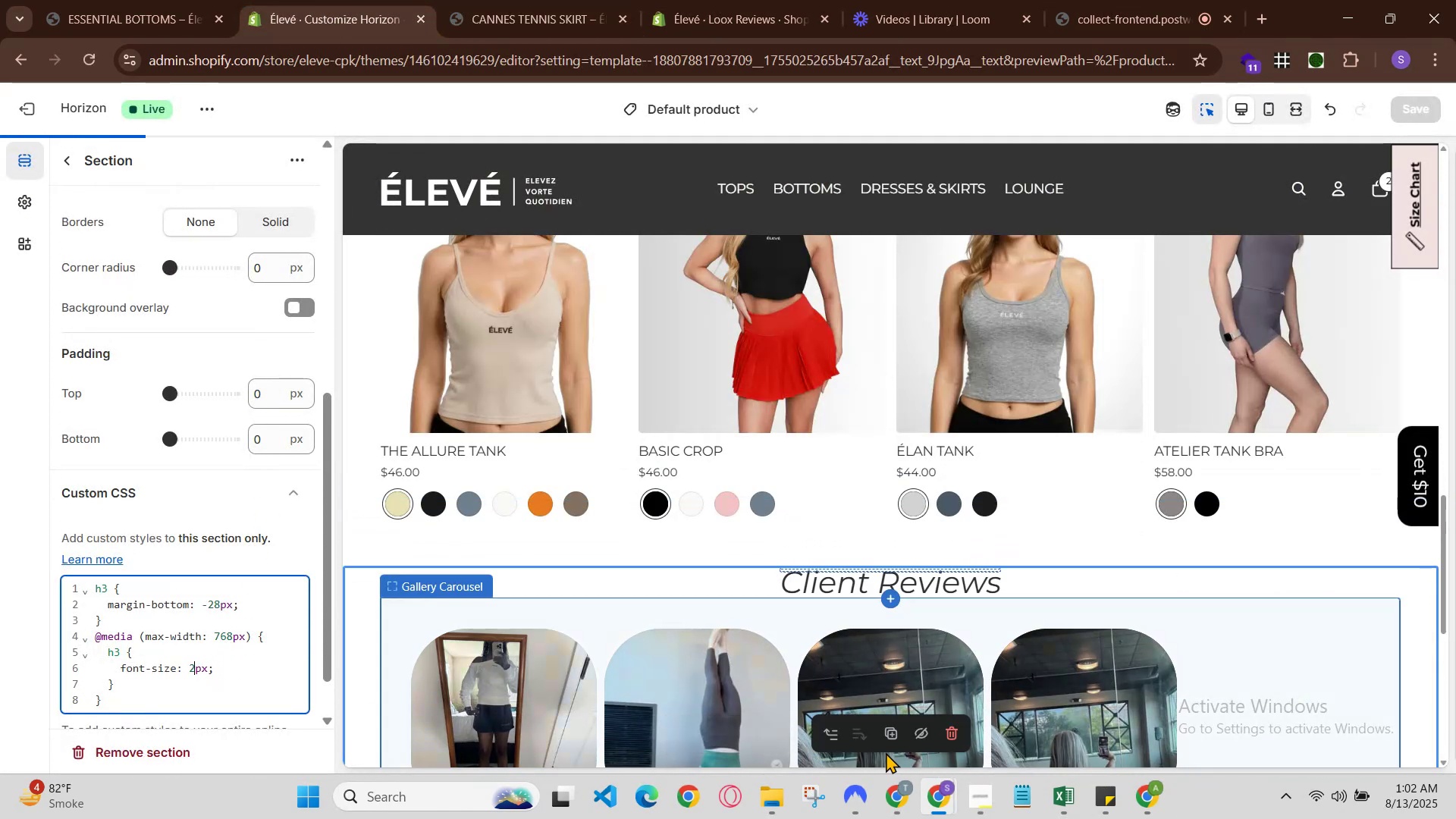 
key(3)
 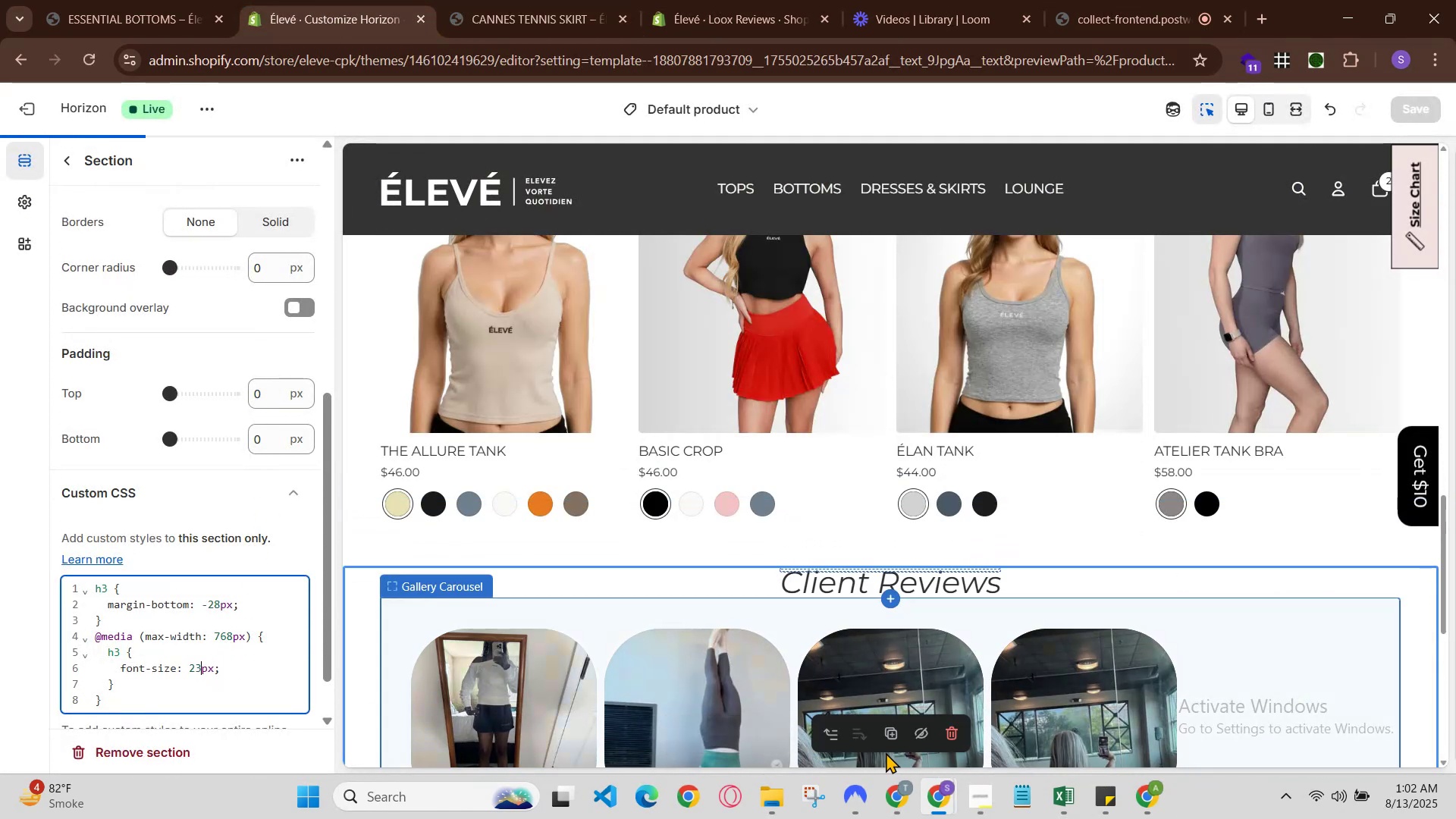 
key(Backspace)
 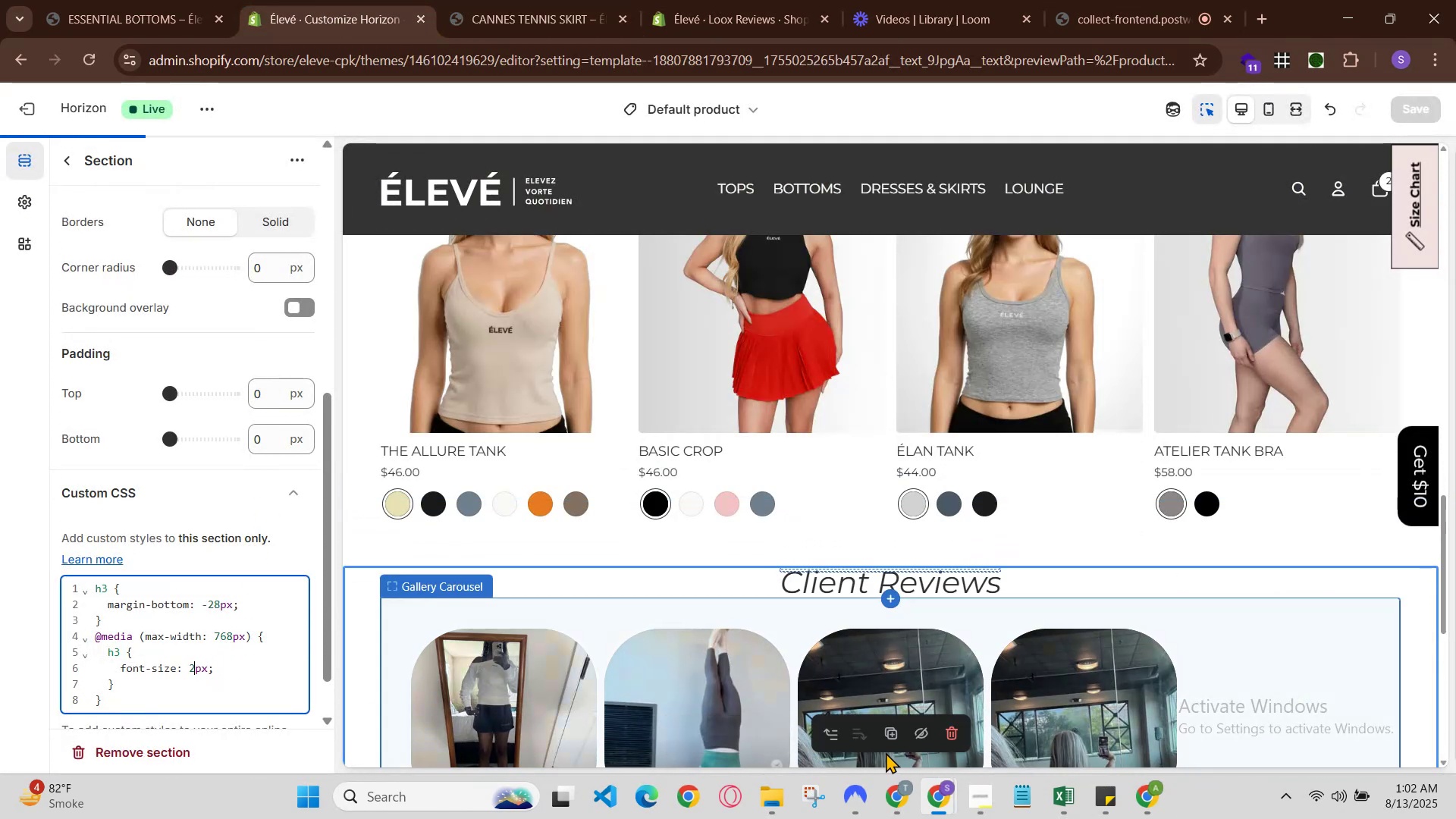 
key(5)
 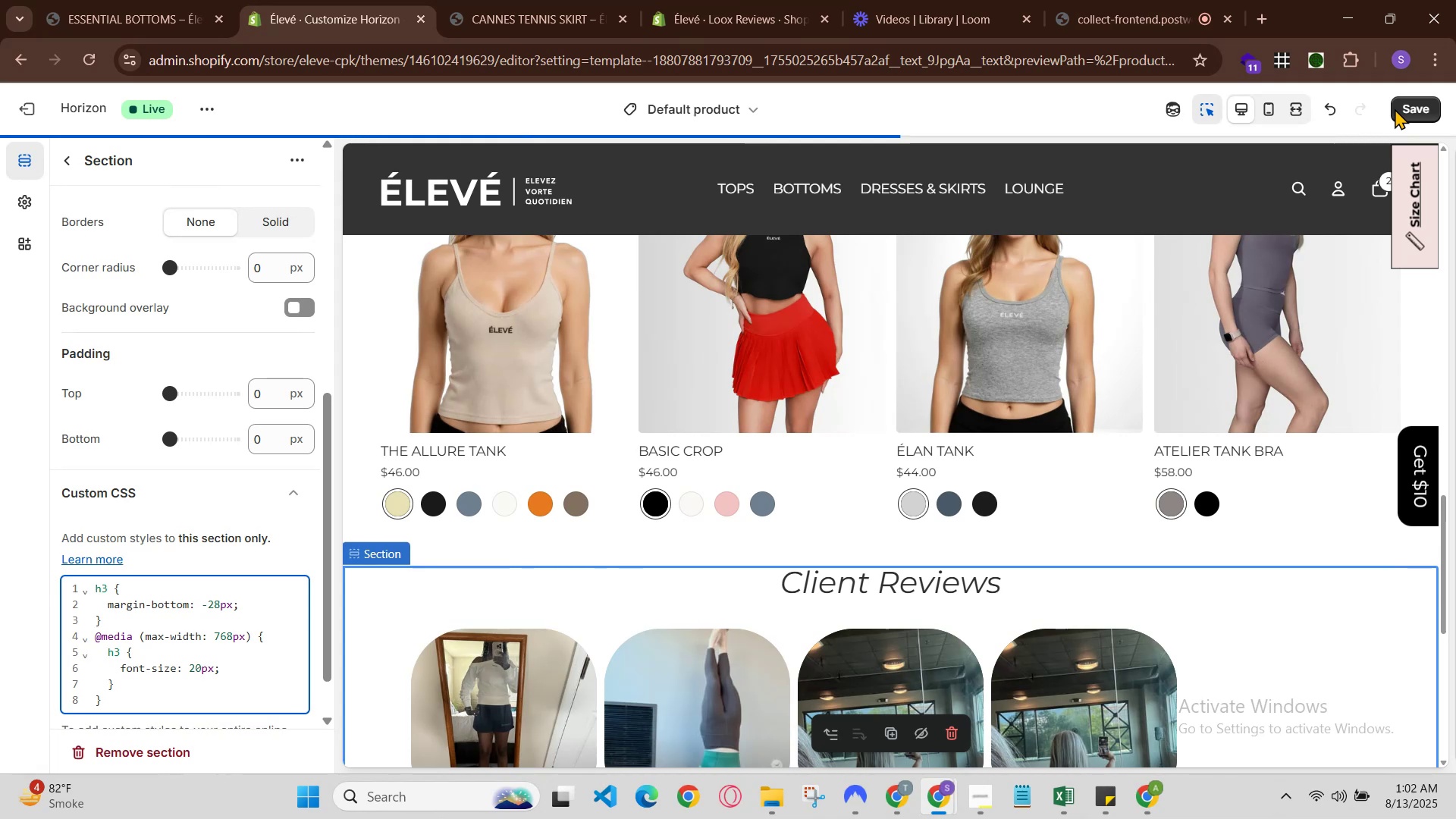 
left_click([1399, 111])
 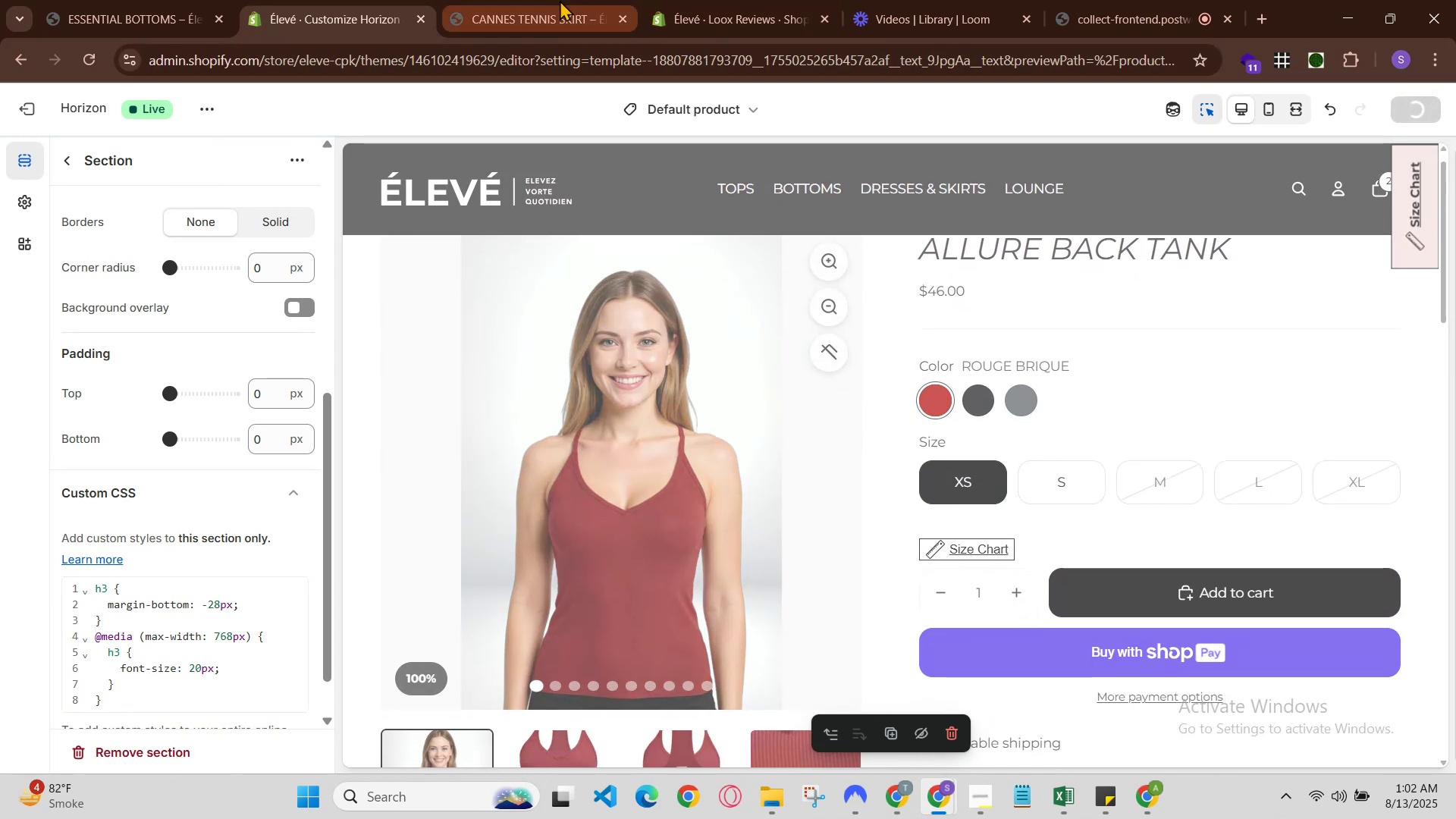 
left_click([522, 0])
 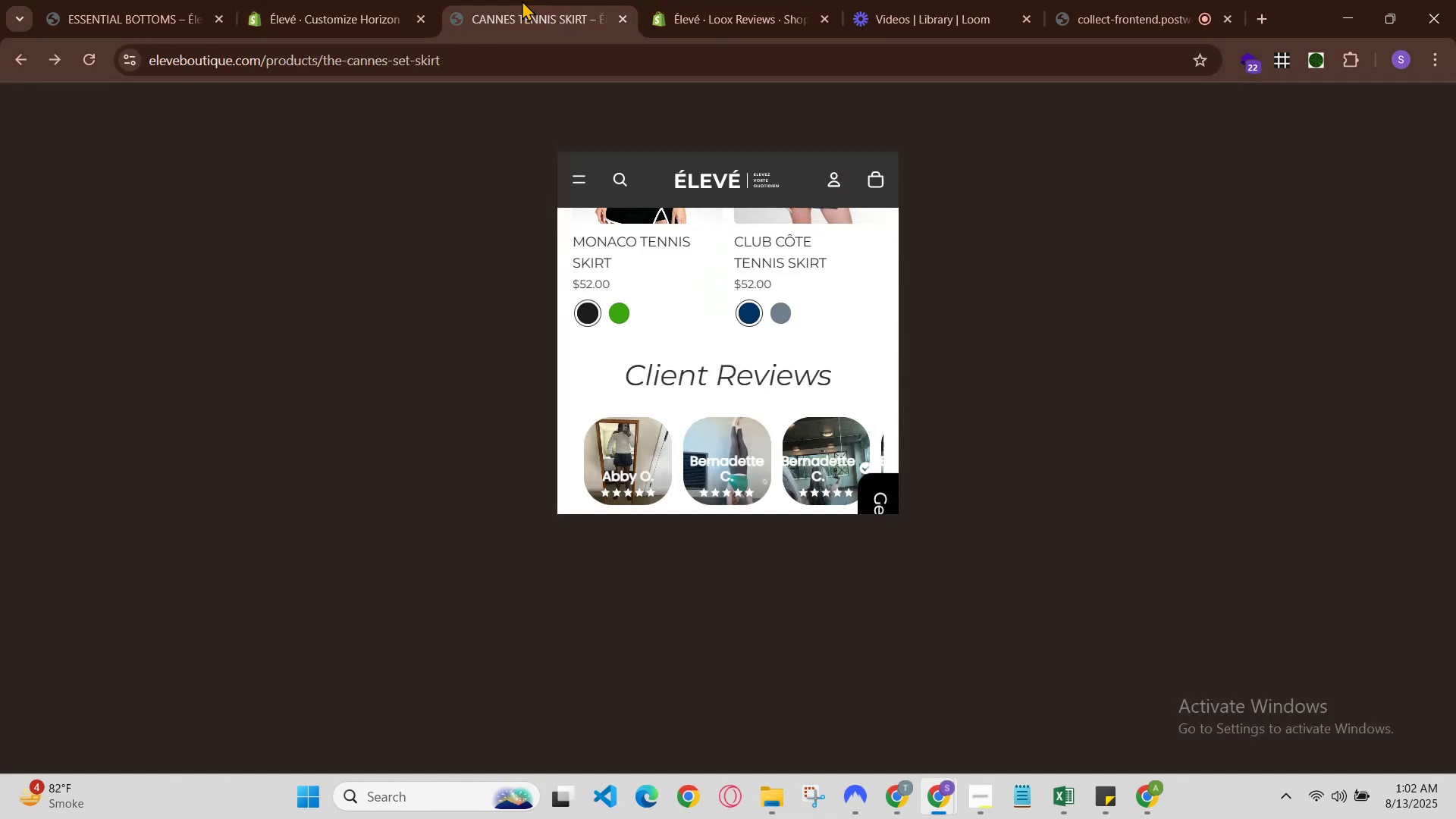 
key(Control+R)
 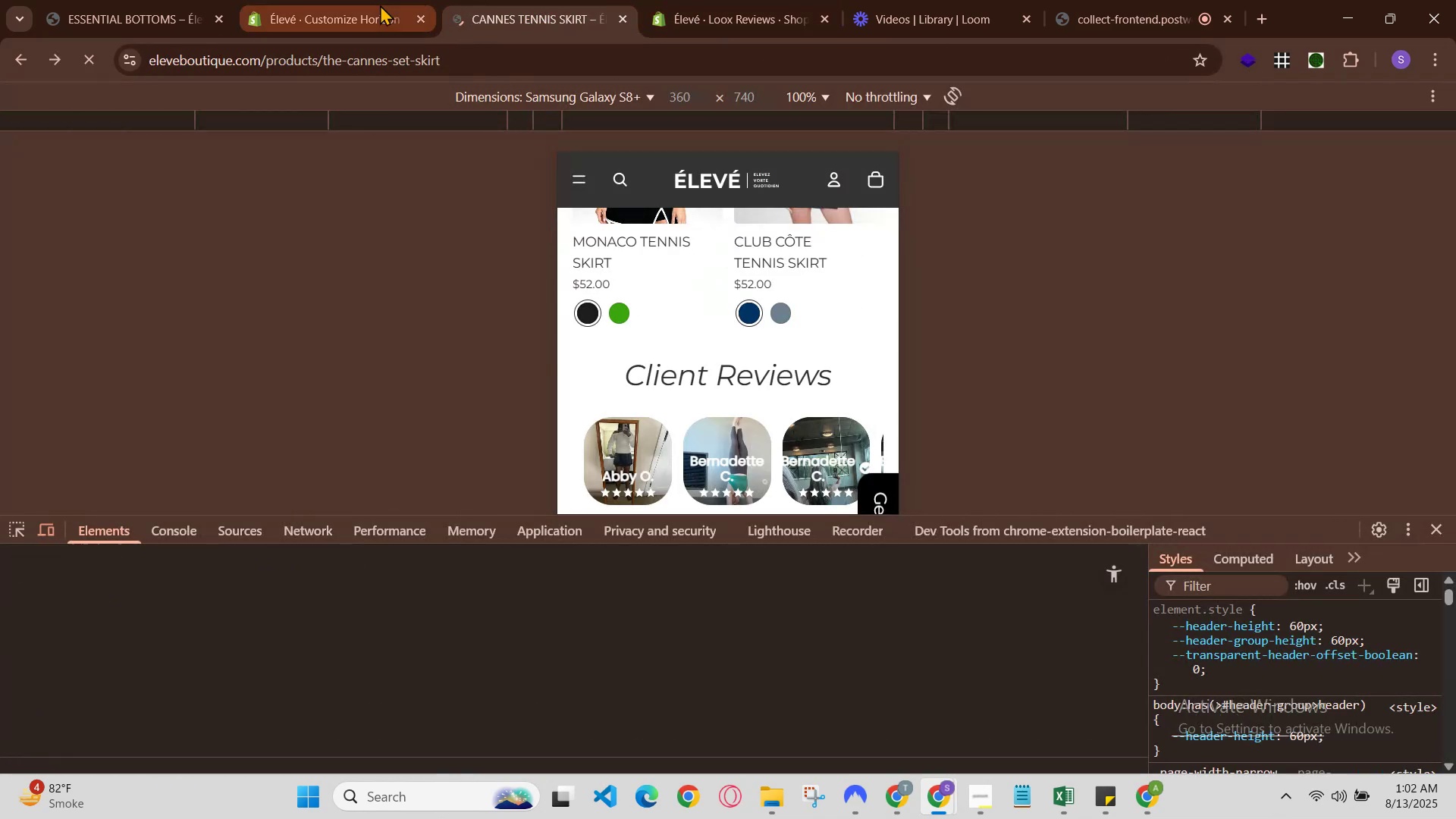 
mouse_move([339, -2])
 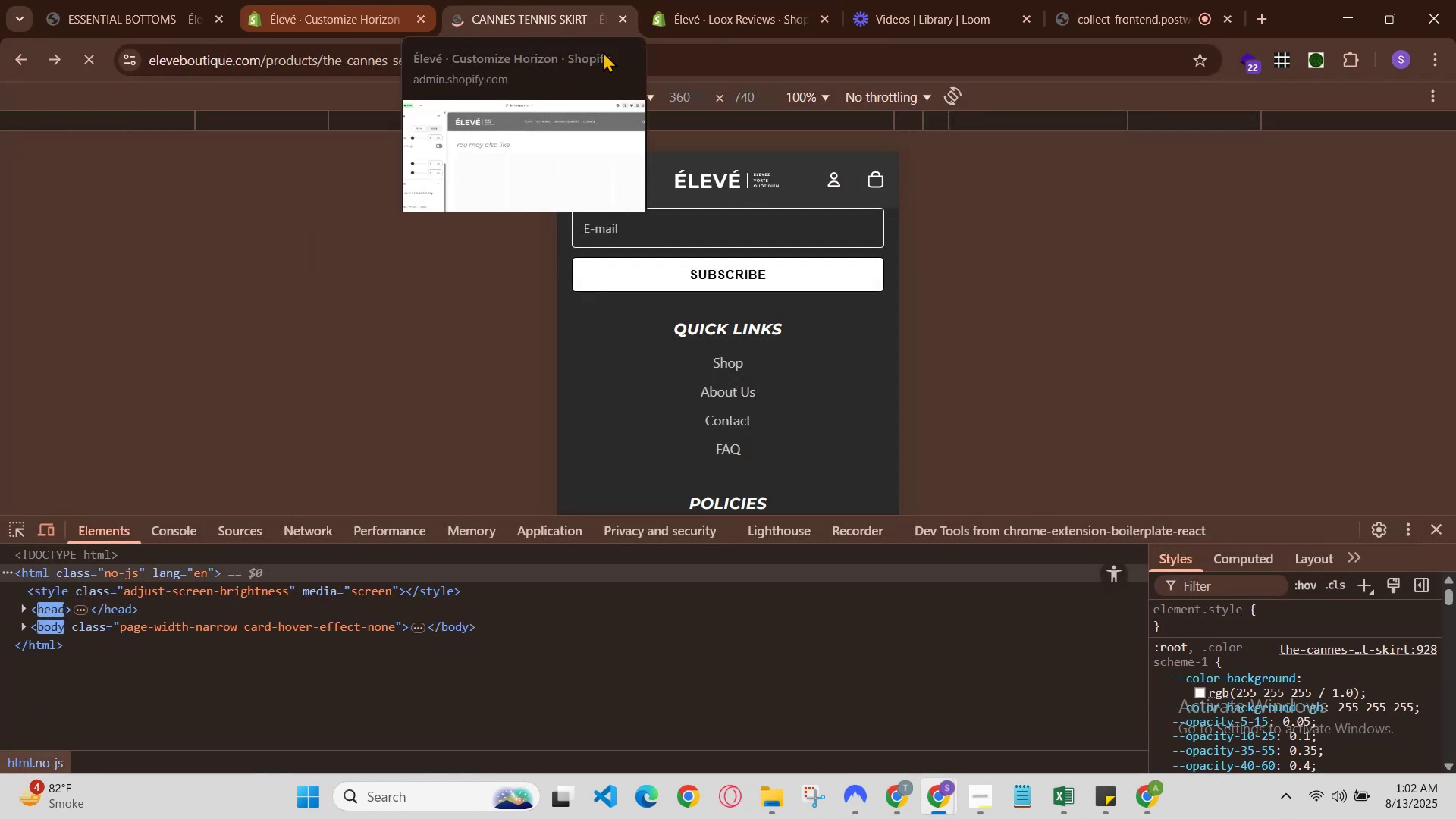 
scroll: coordinate [725, 307], scroll_direction: up, amount: 2.0
 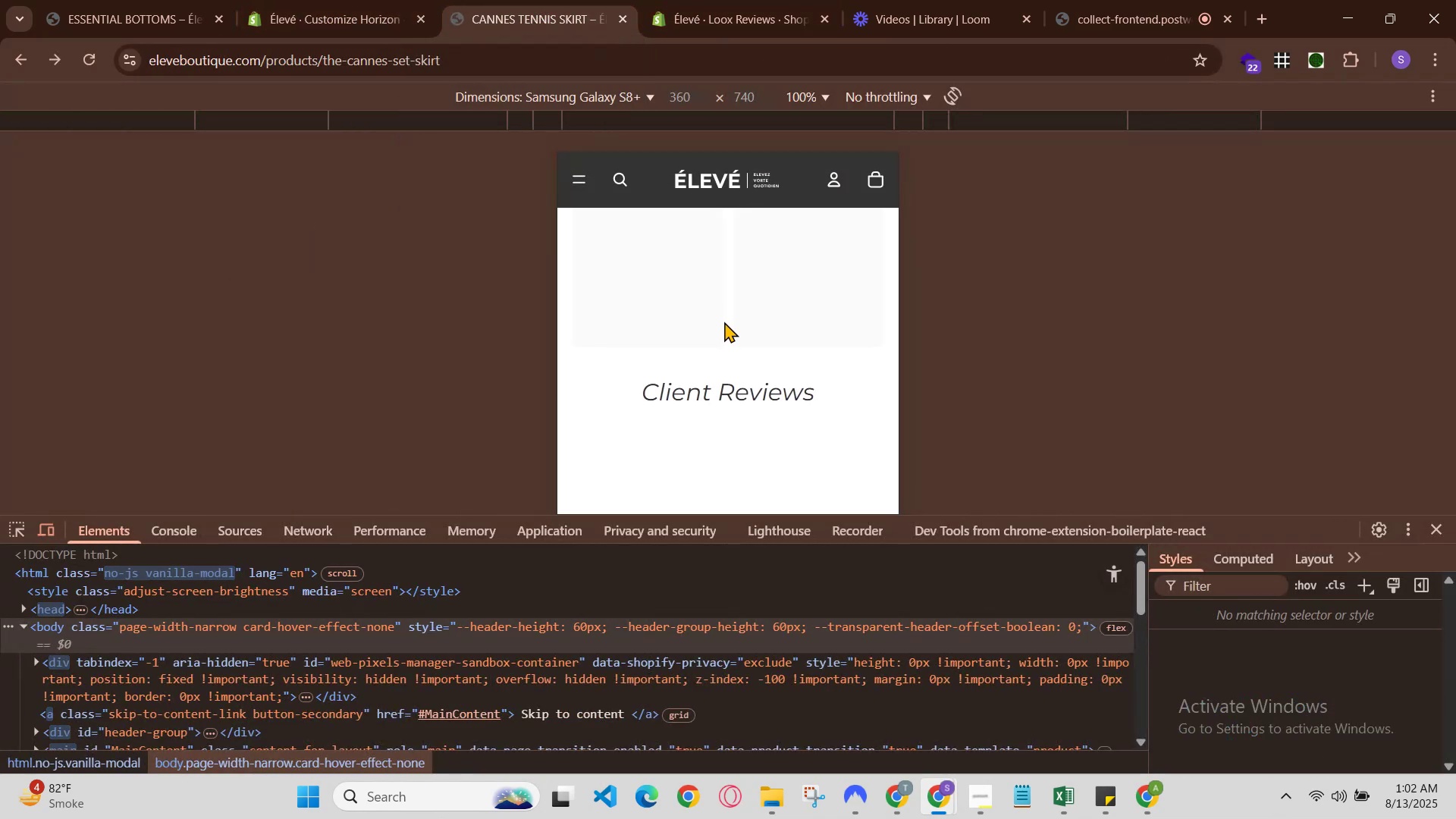 
scroll: coordinate [724, 326], scroll_direction: down, amount: 2.0
 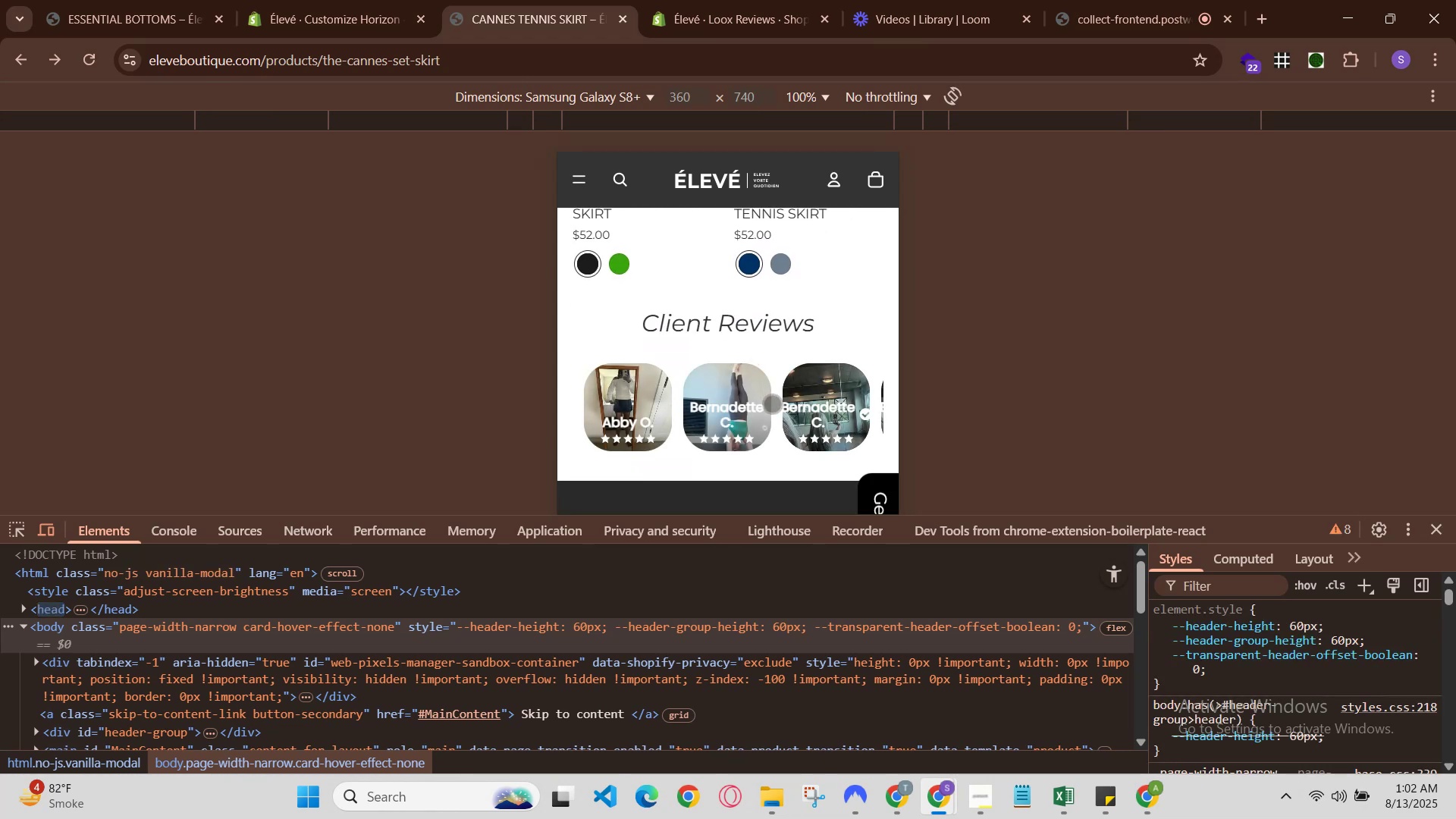 
scroll: coordinate [763, 415], scroll_direction: up, amount: 1.0
 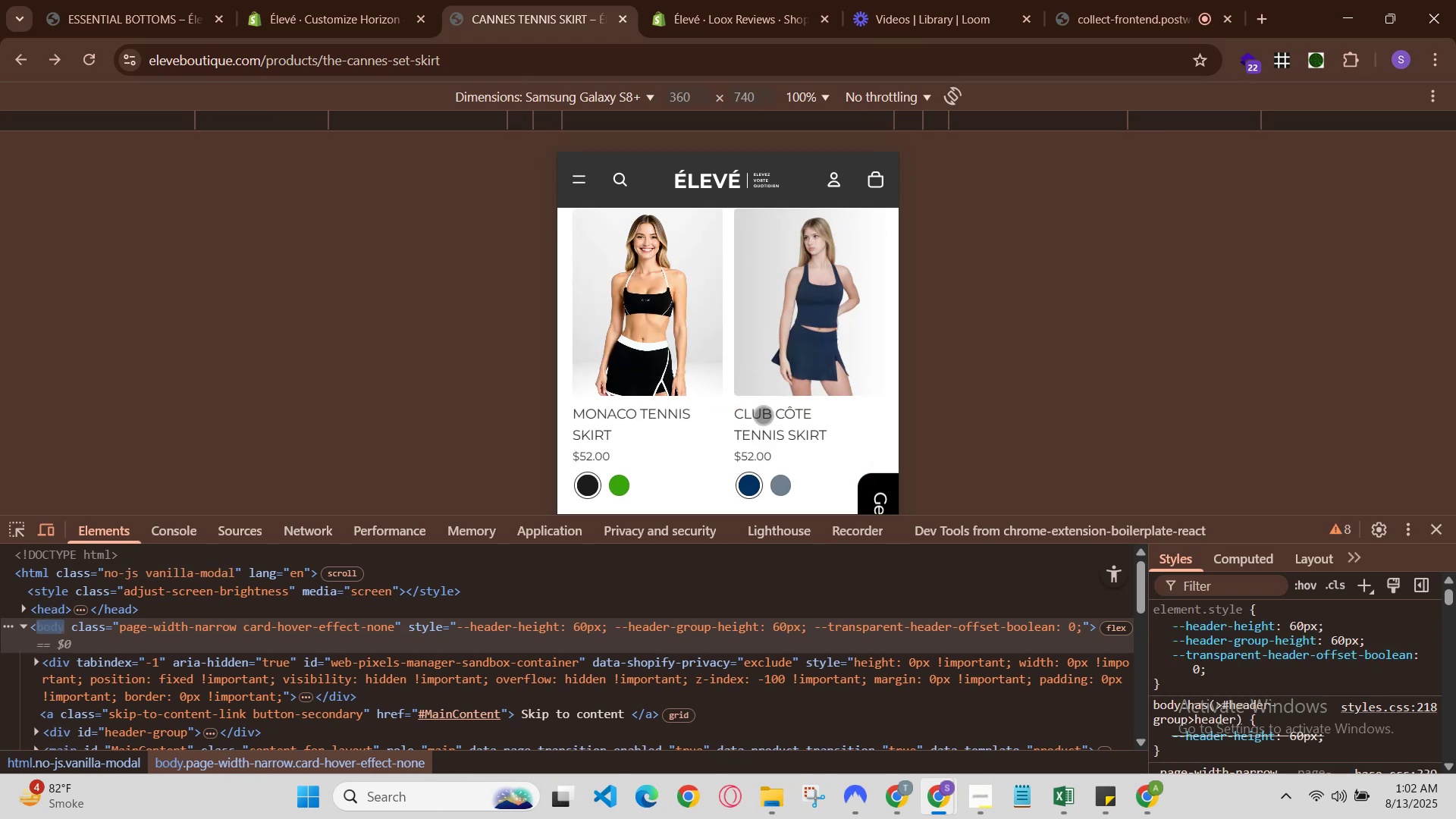 
scroll: coordinate [763, 415], scroll_direction: down, amount: 1.0
 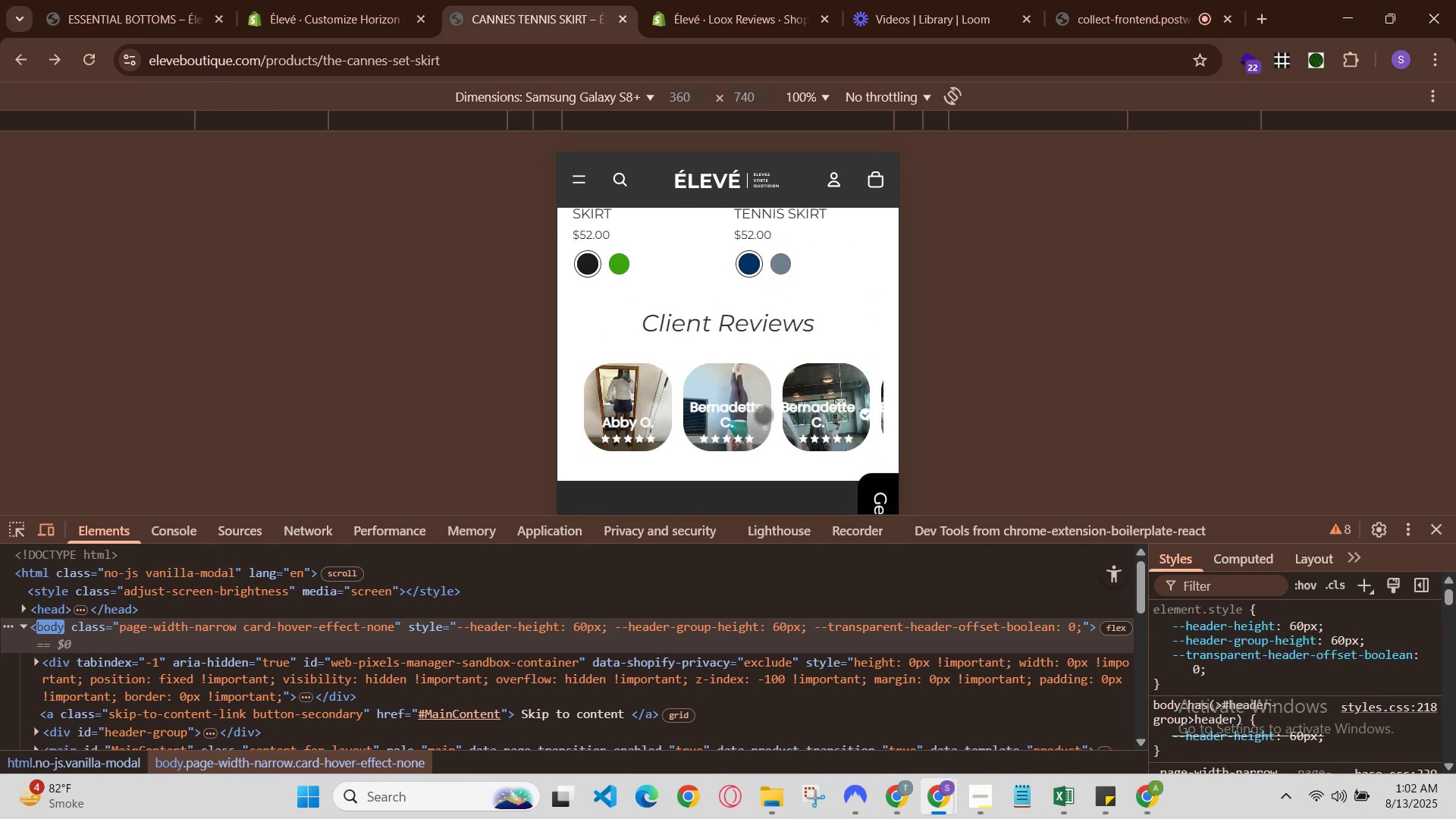 
scroll: coordinate [763, 415], scroll_direction: up, amount: 3.0
 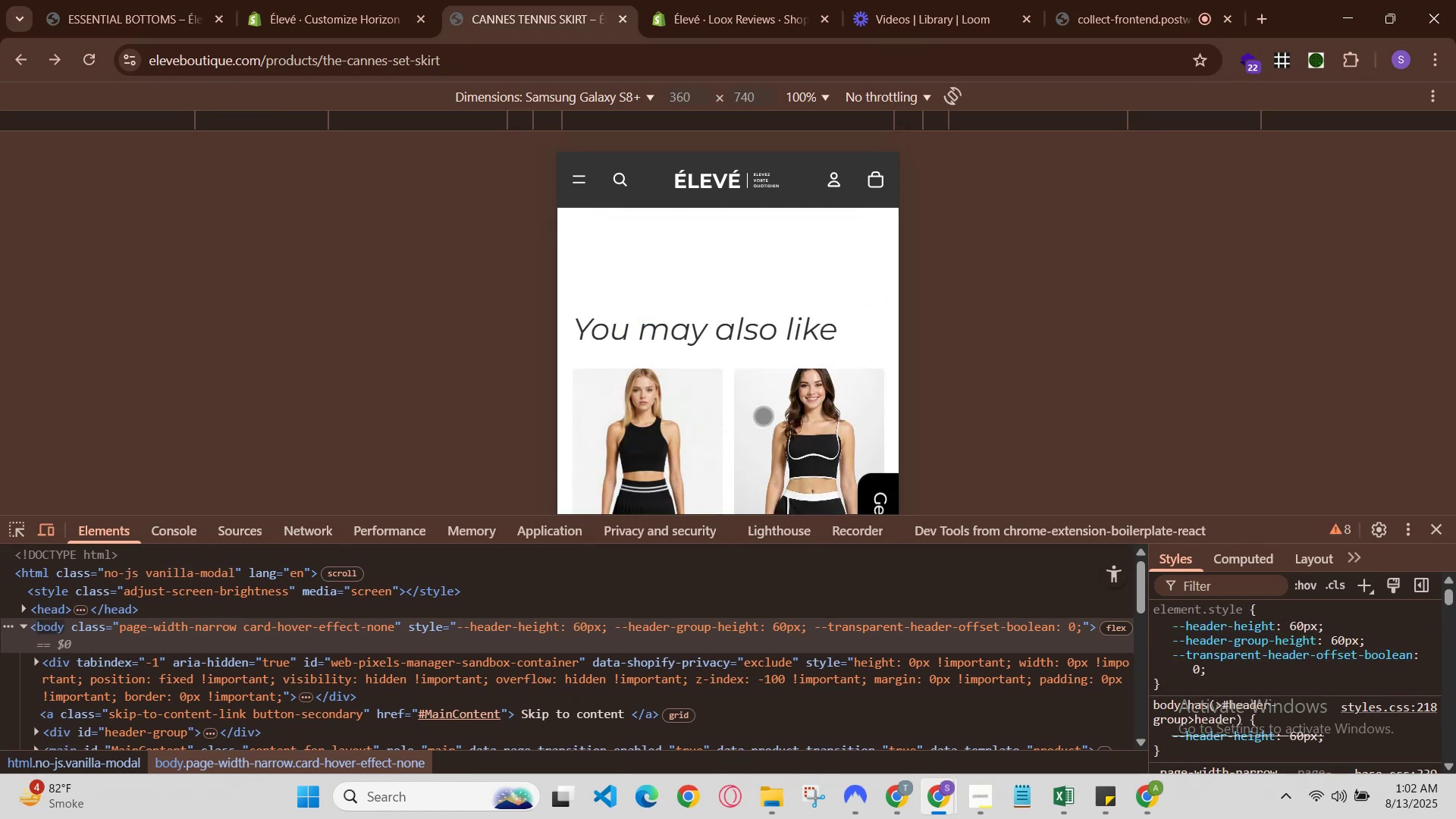 
scroll: coordinate [763, 417], scroll_direction: down, amount: 2.0
 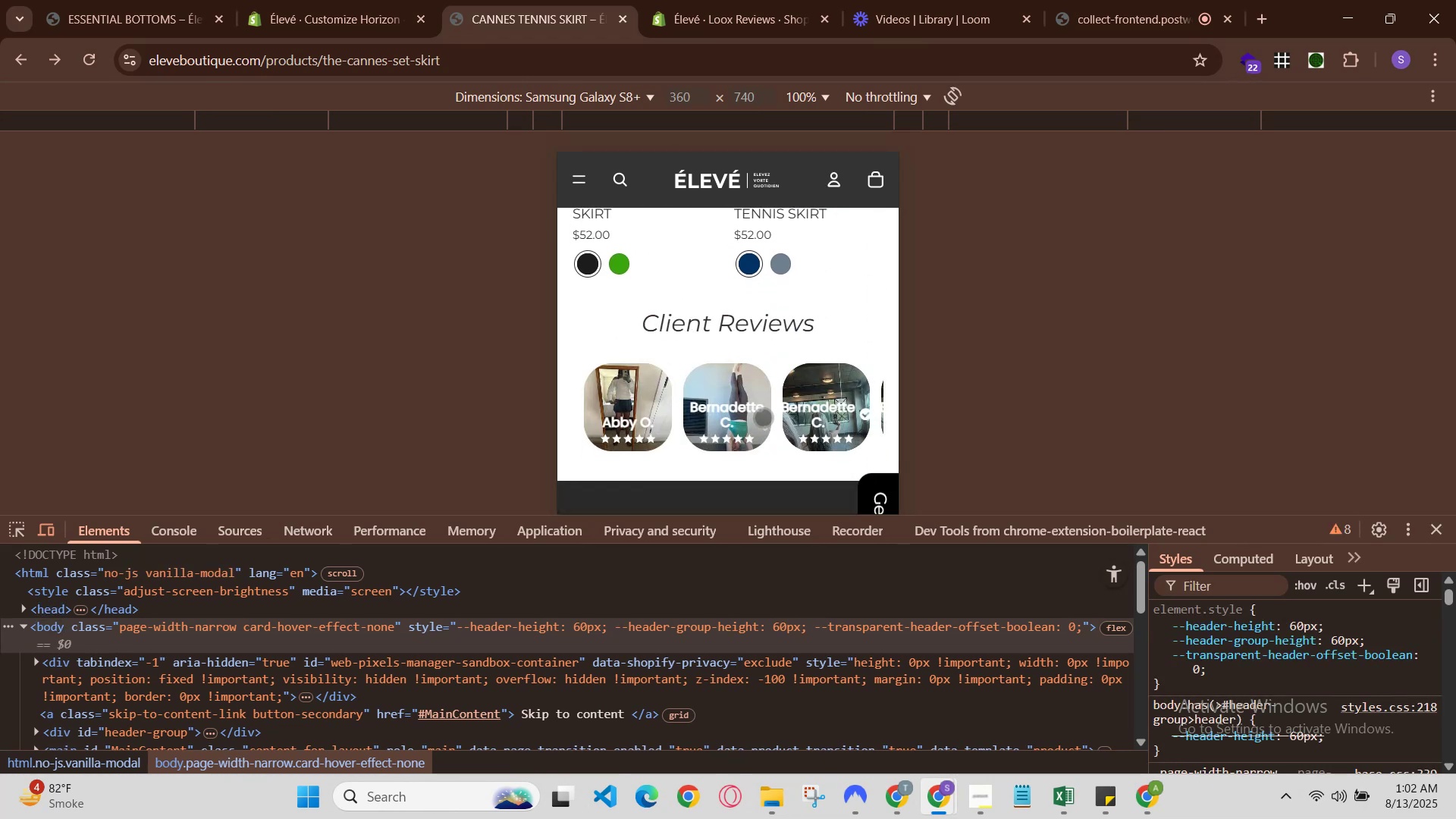 
scroll: coordinate [763, 417], scroll_direction: up, amount: 3.0
 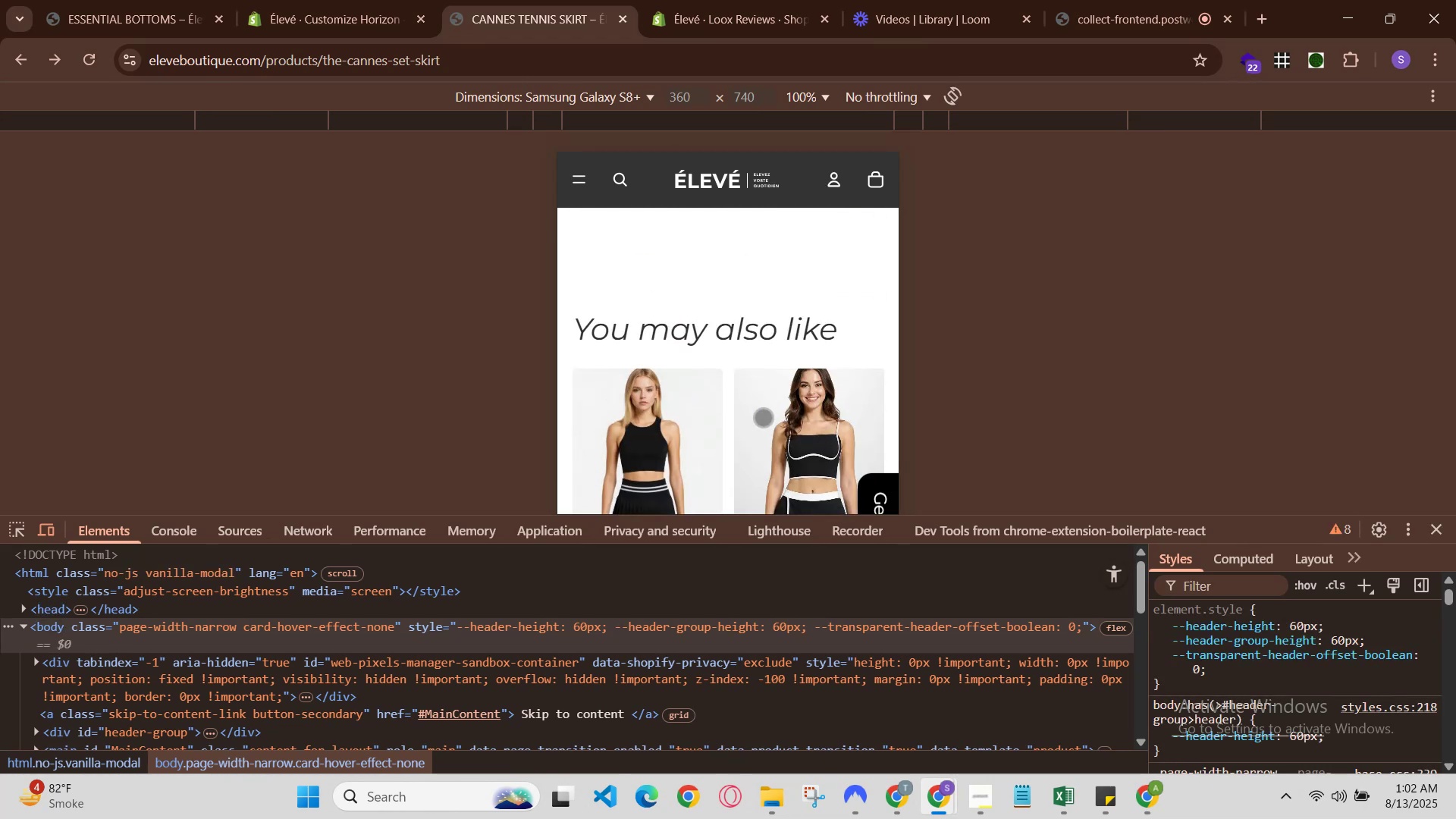 
scroll: coordinate [763, 417], scroll_direction: down, amount: 3.0
 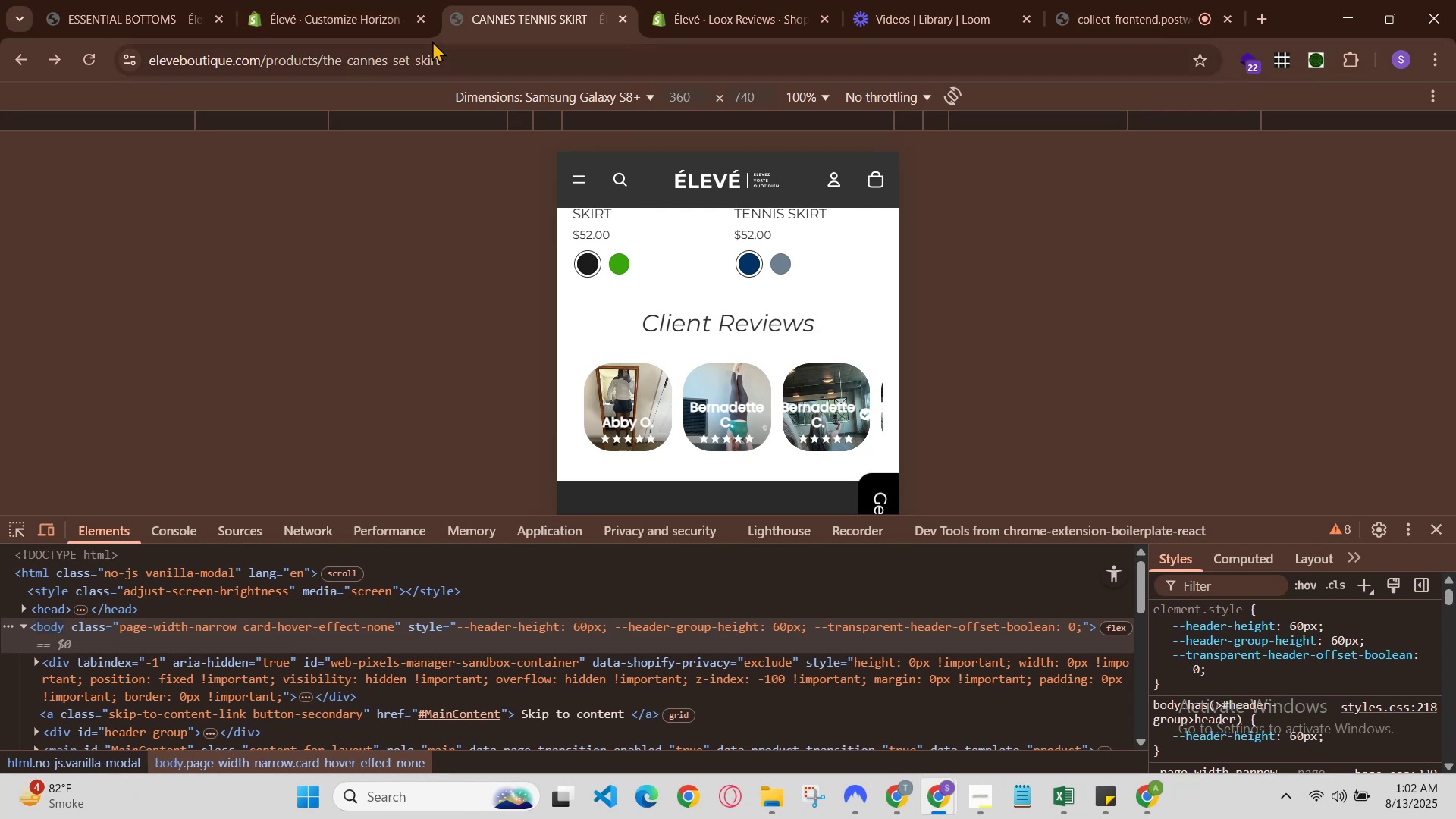 
left_click([342, 0])
 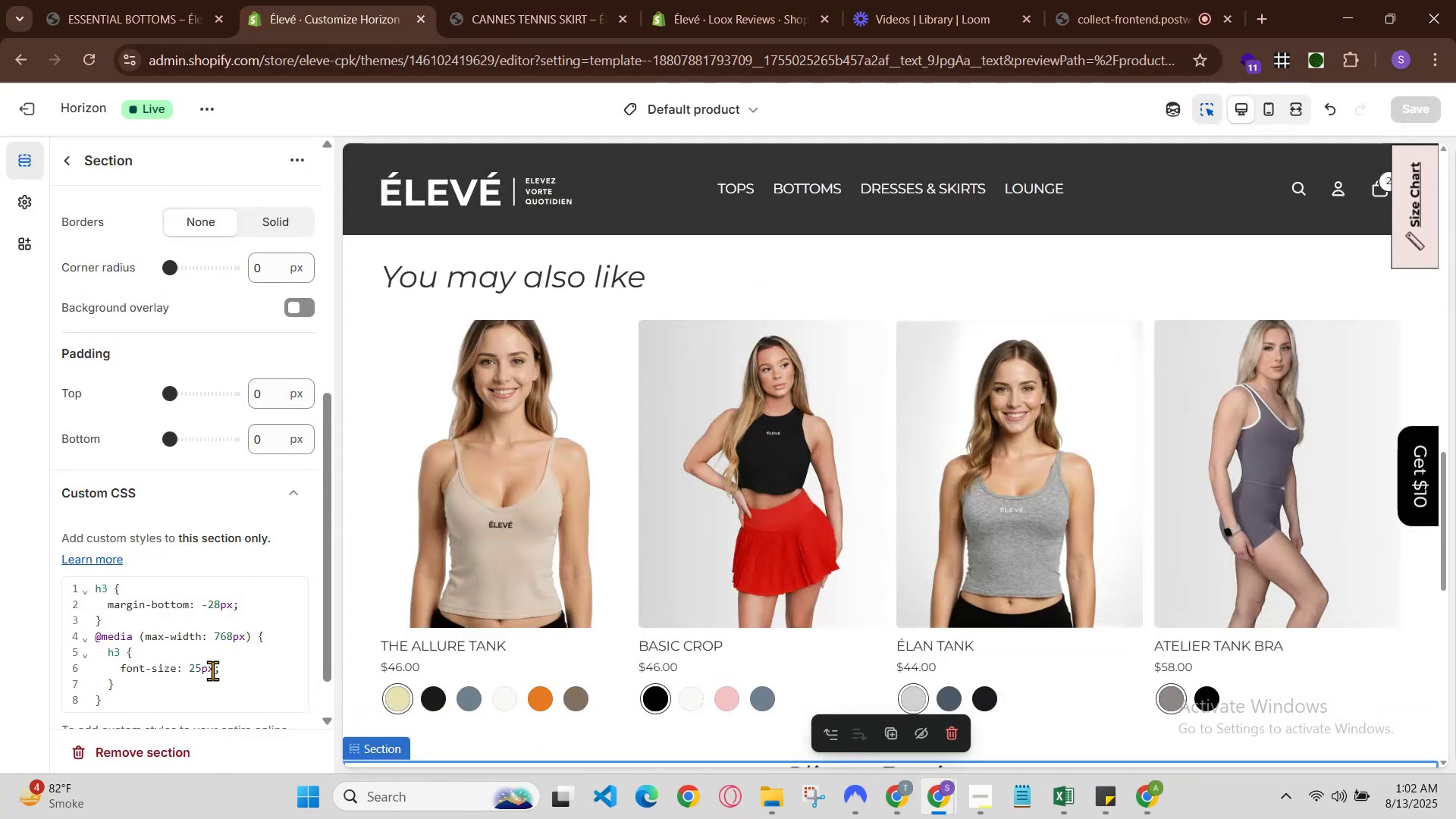 
left_click([200, 671])
 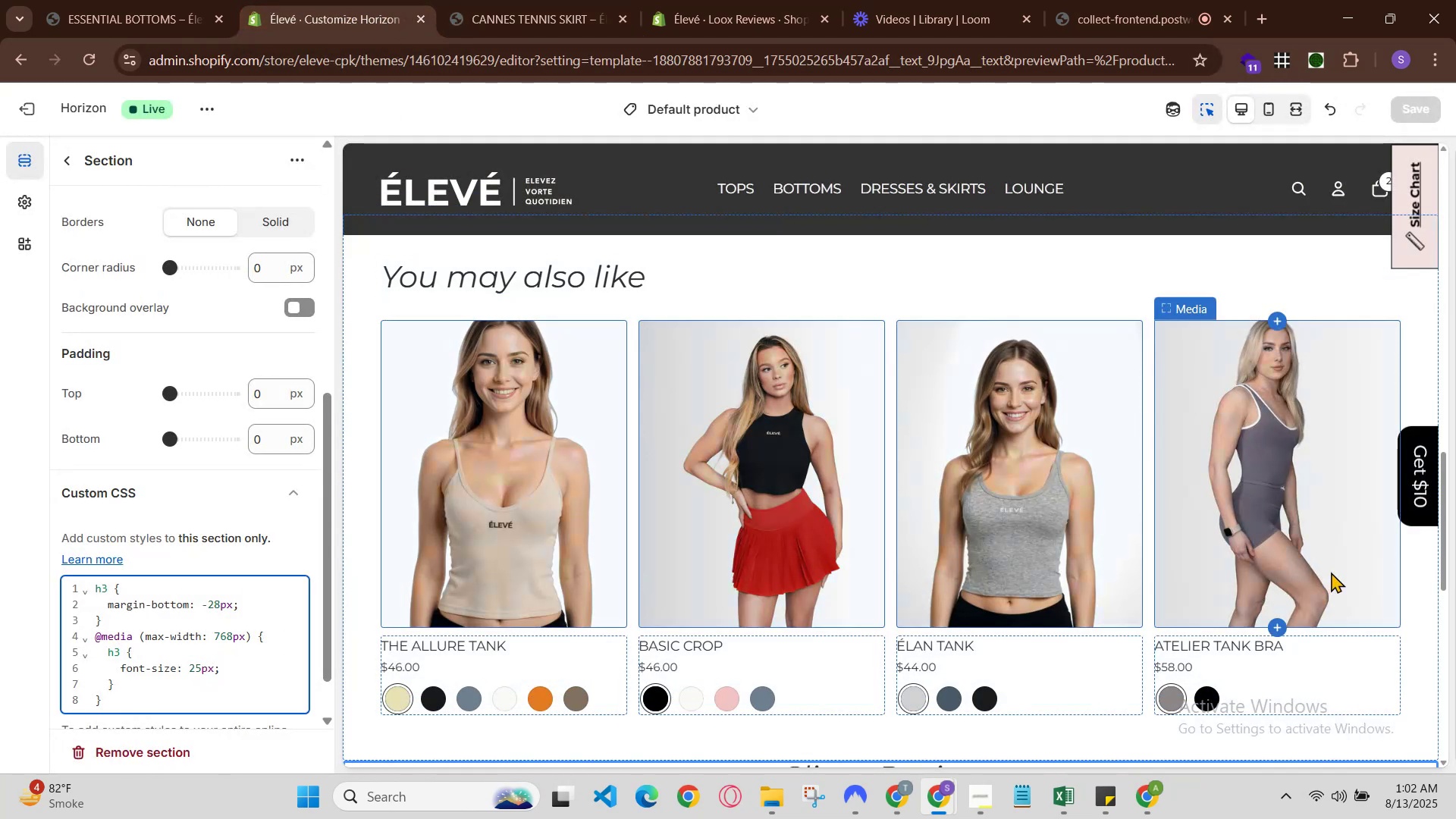 
key(Backspace)
 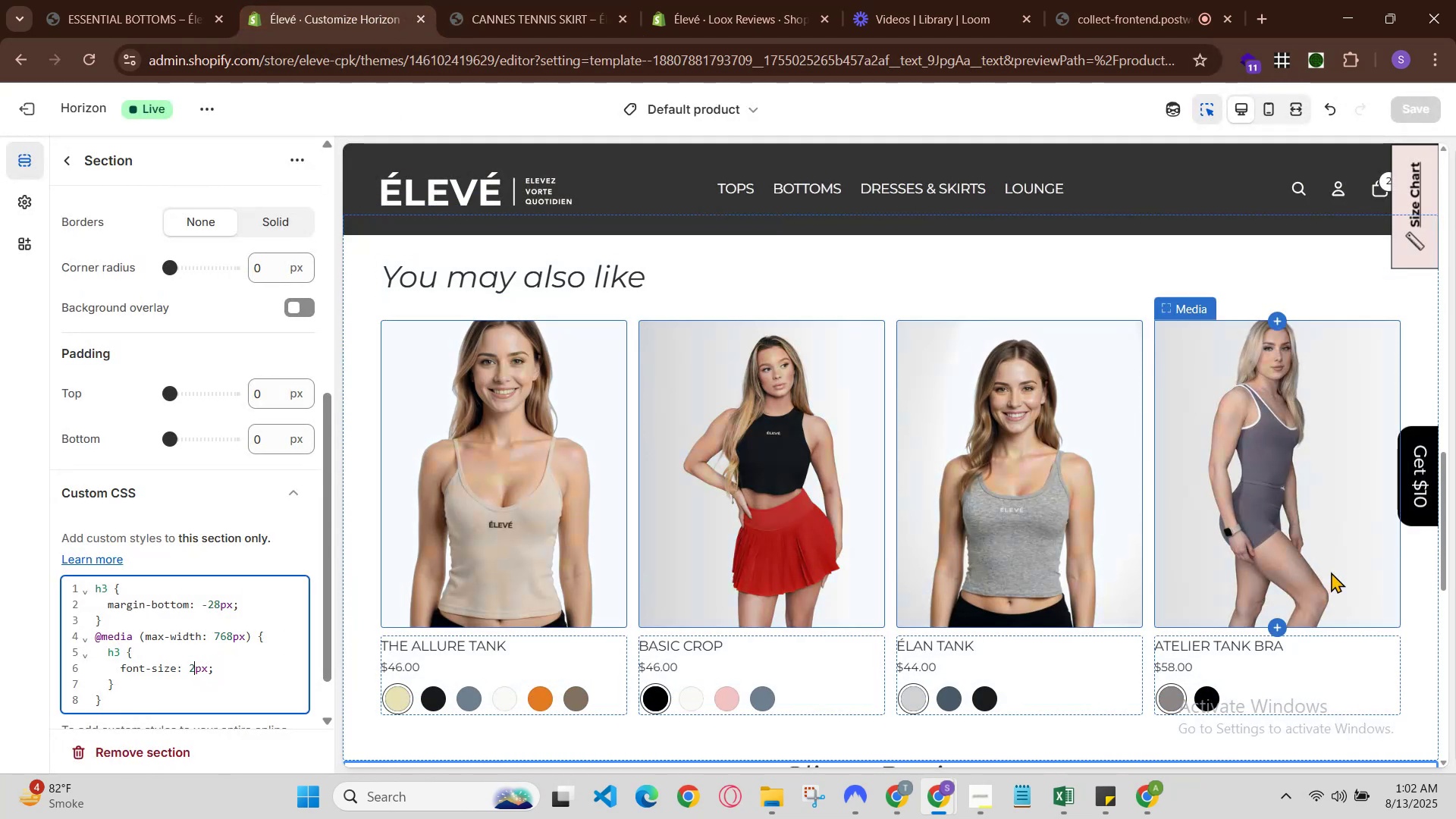 
key(7)
 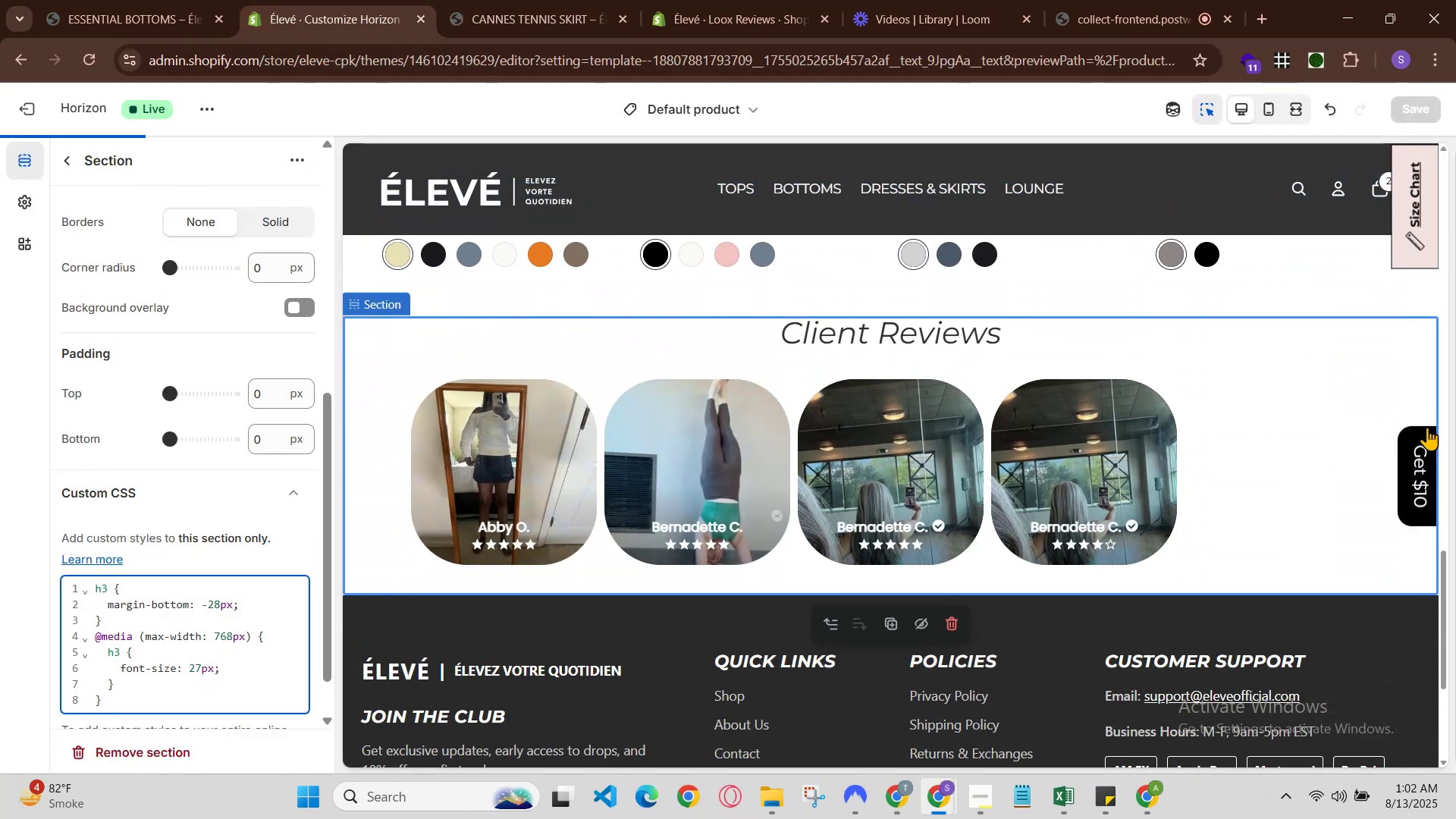 
mouse_move([1386, 117])
 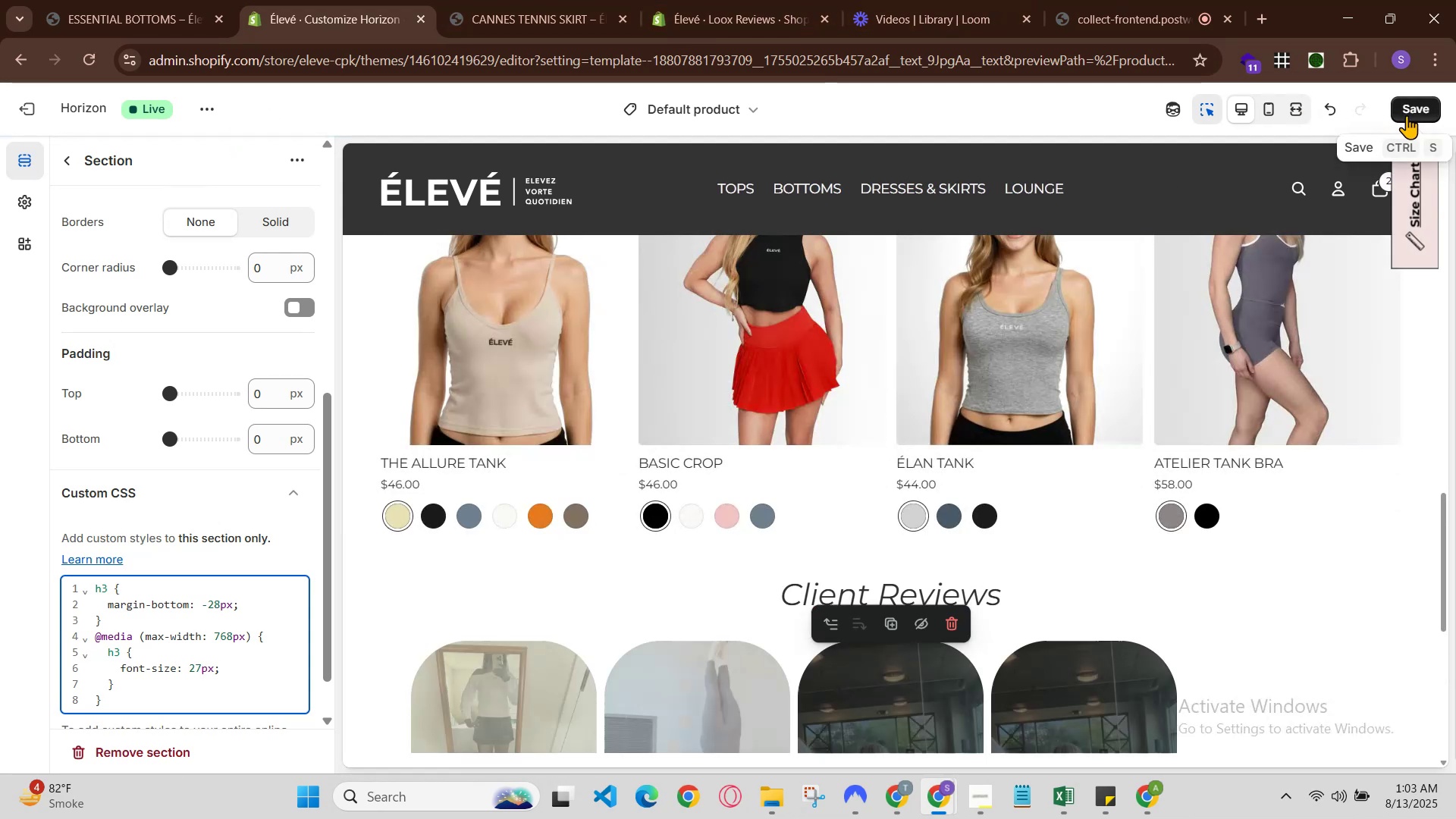 
left_click([1407, 115])
 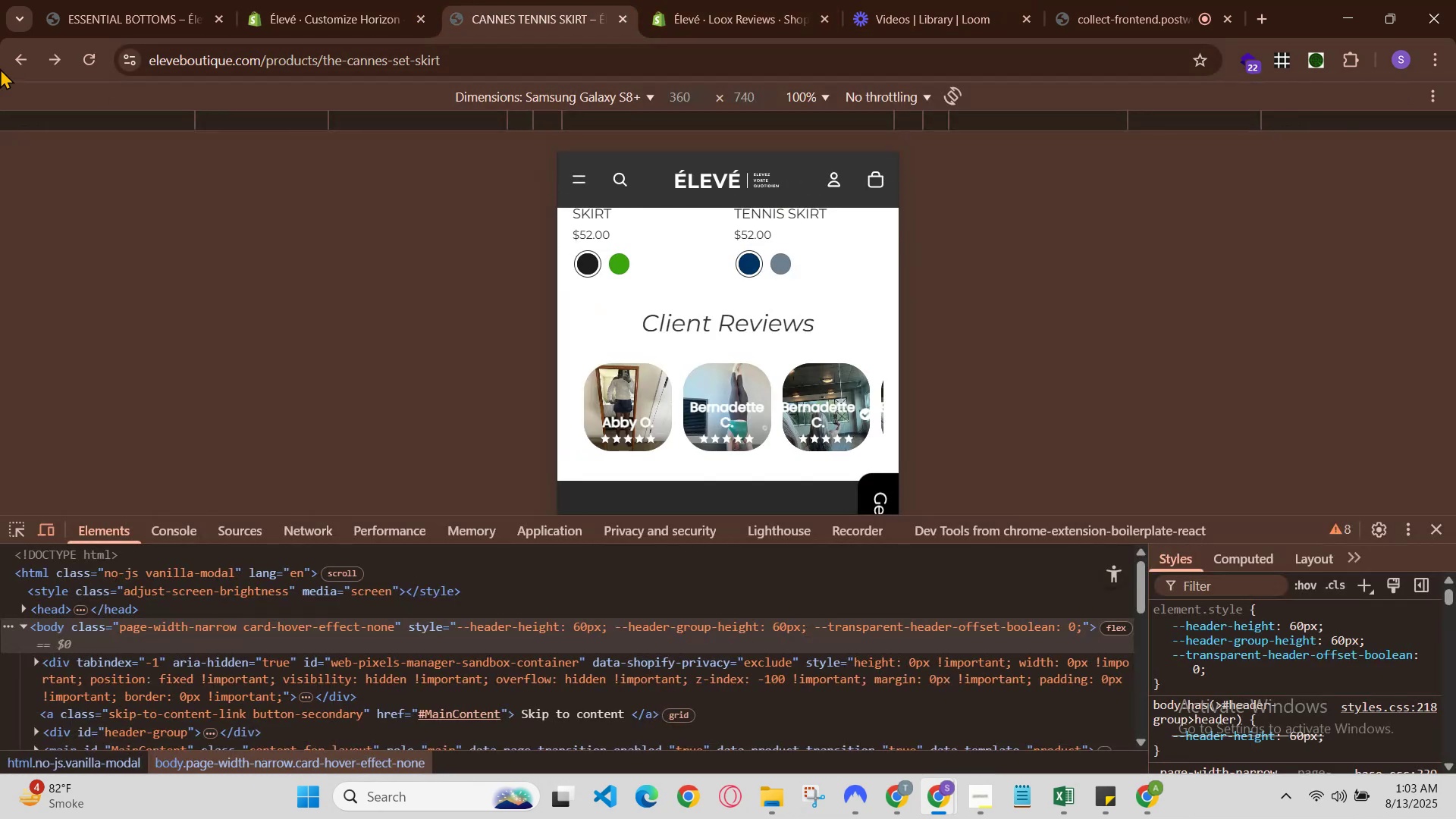 
left_click([93, 44])
 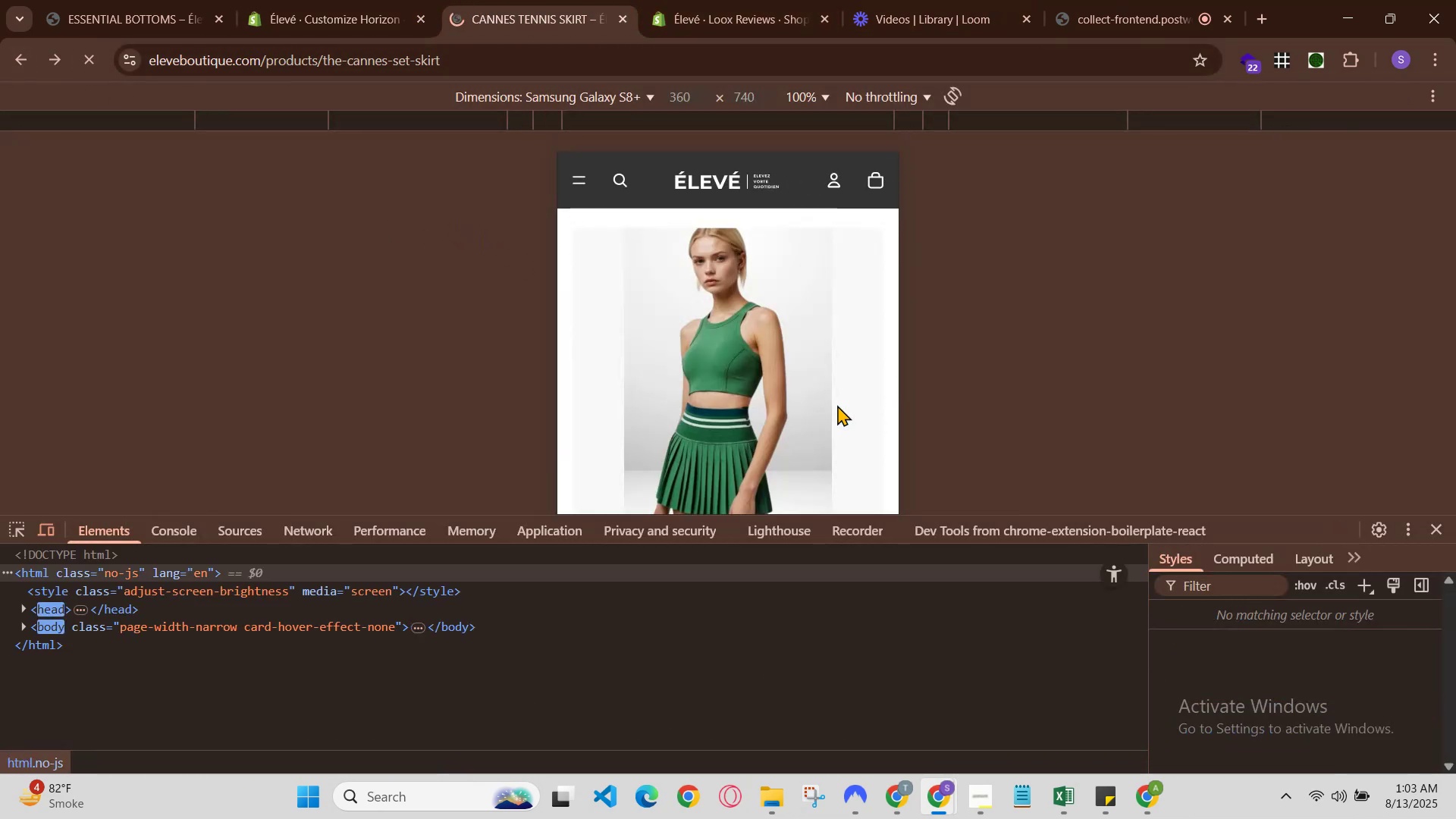 
scroll: coordinate [837, 405], scroll_direction: up, amount: 1.0
 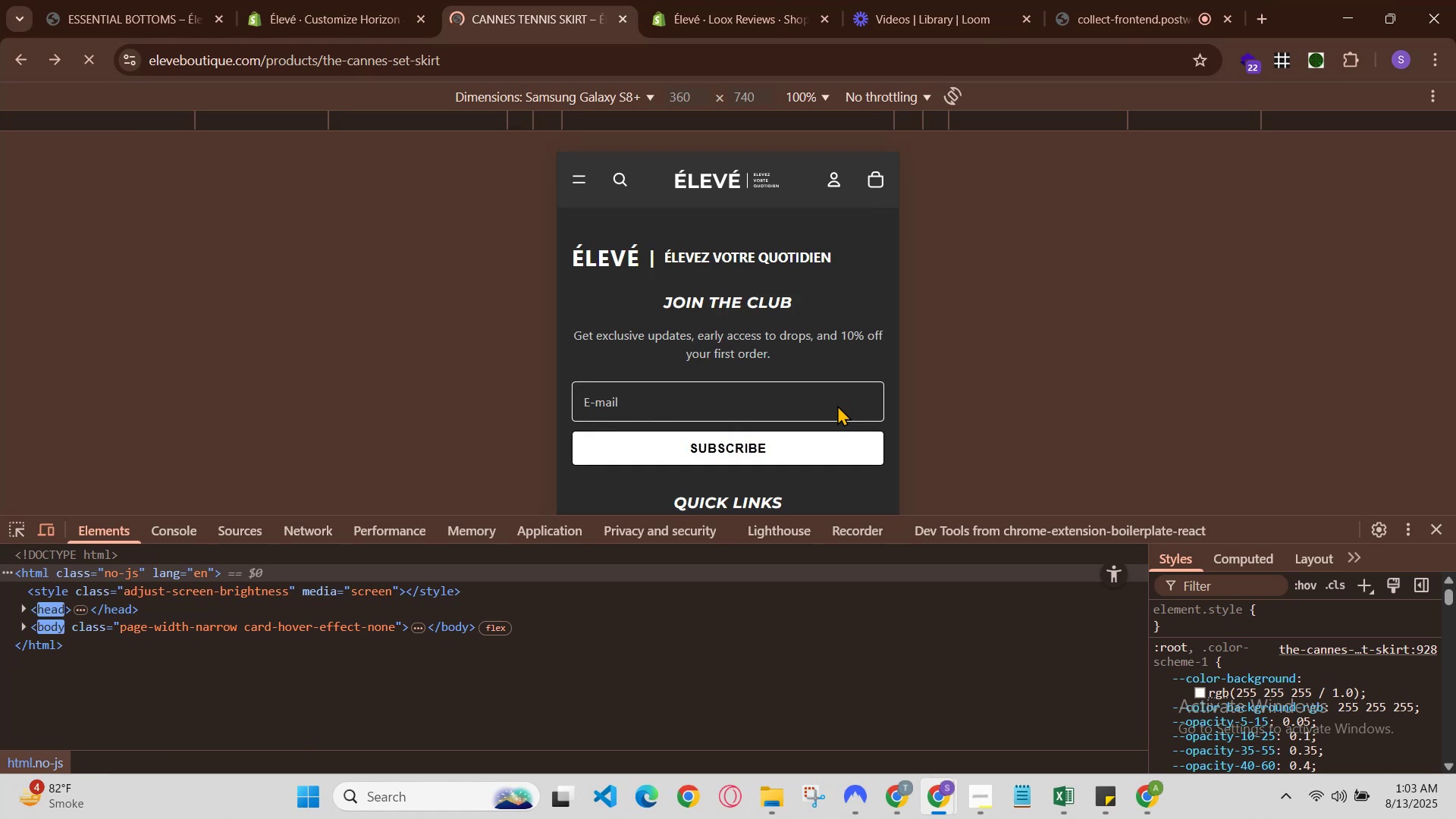 
scroll: coordinate [837, 405], scroll_direction: down, amount: 1.0
 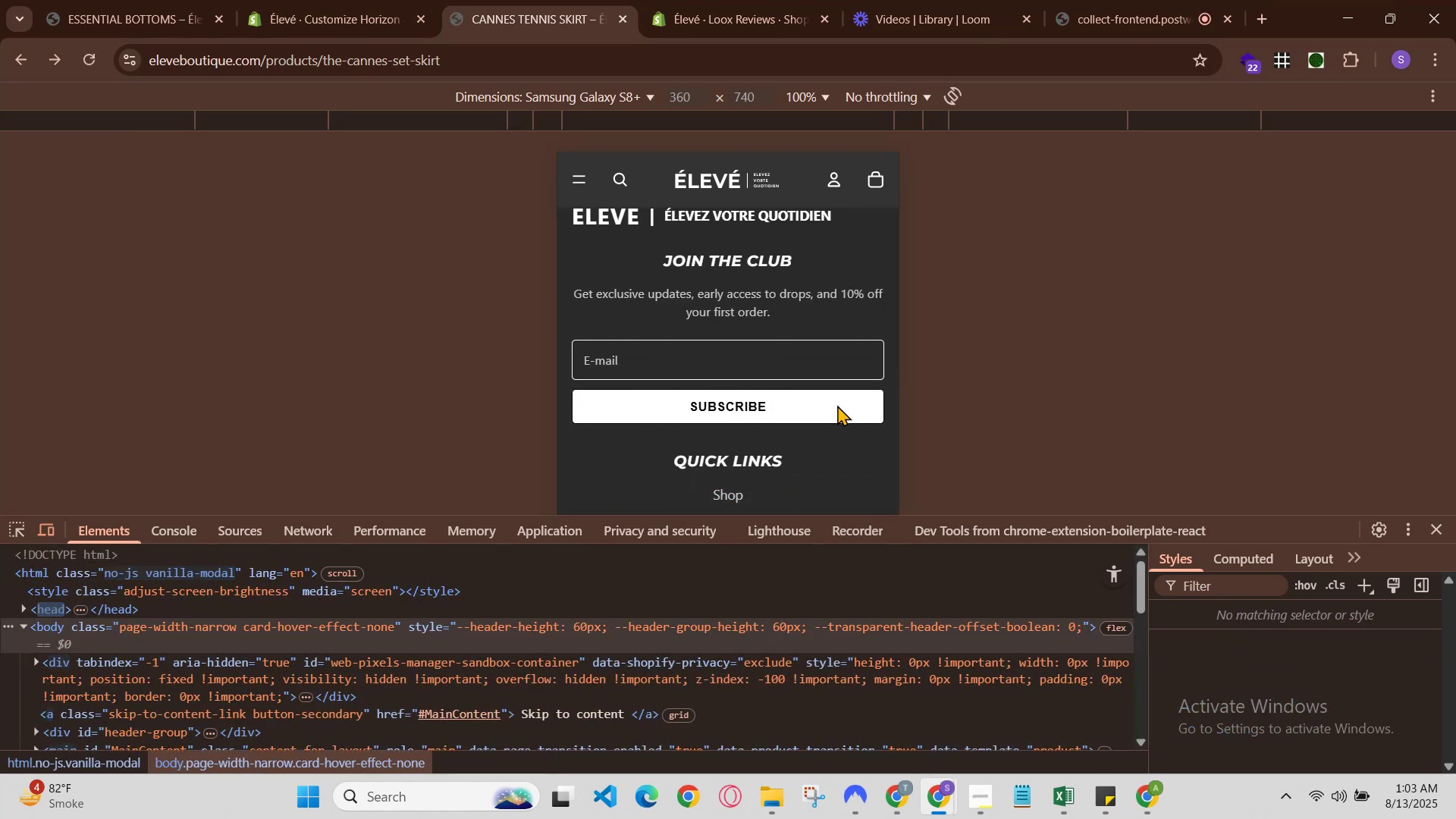 
scroll: coordinate [837, 405], scroll_direction: up, amount: 1.0
 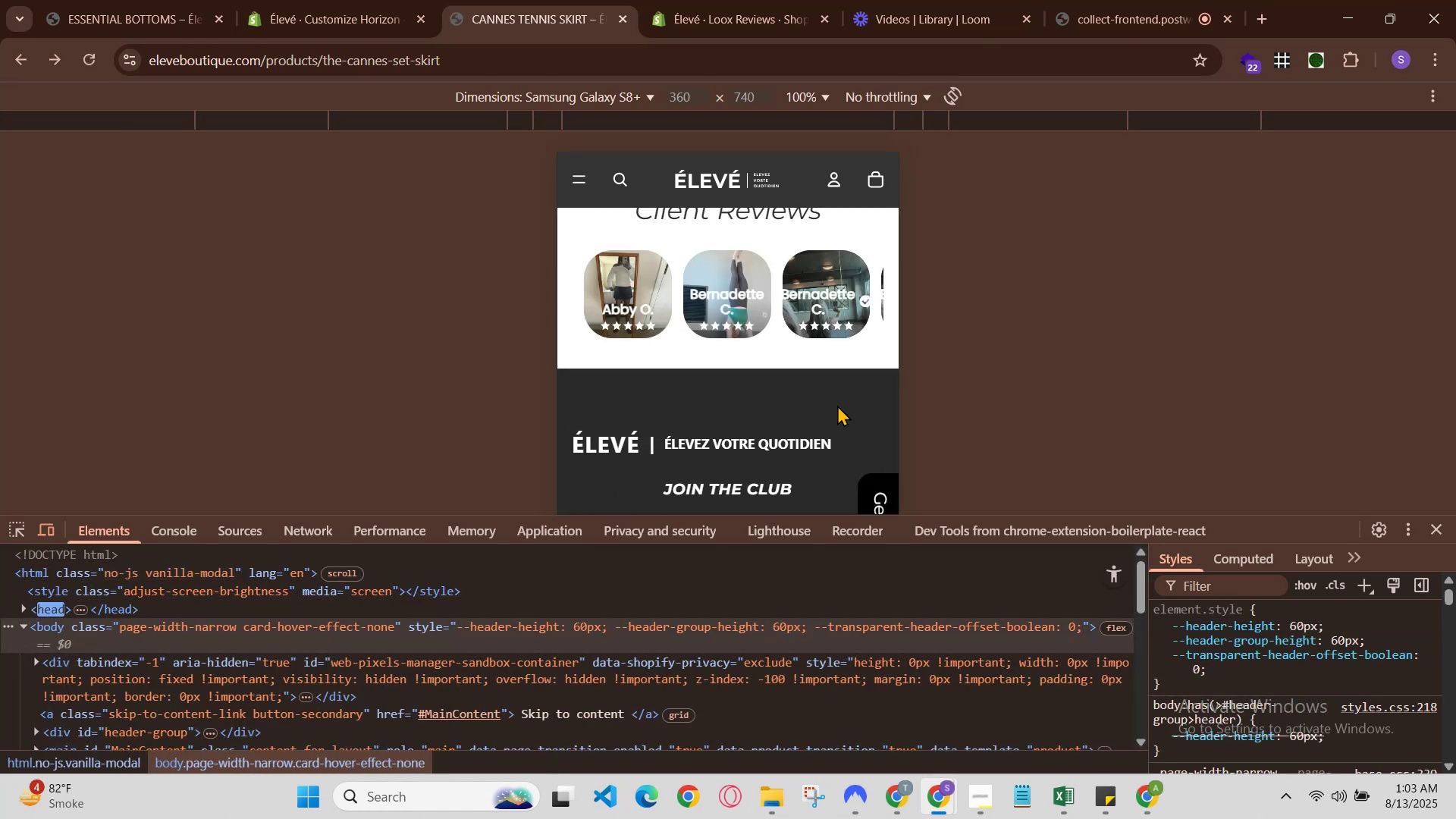 
scroll: coordinate [837, 405], scroll_direction: down, amount: 1.0
 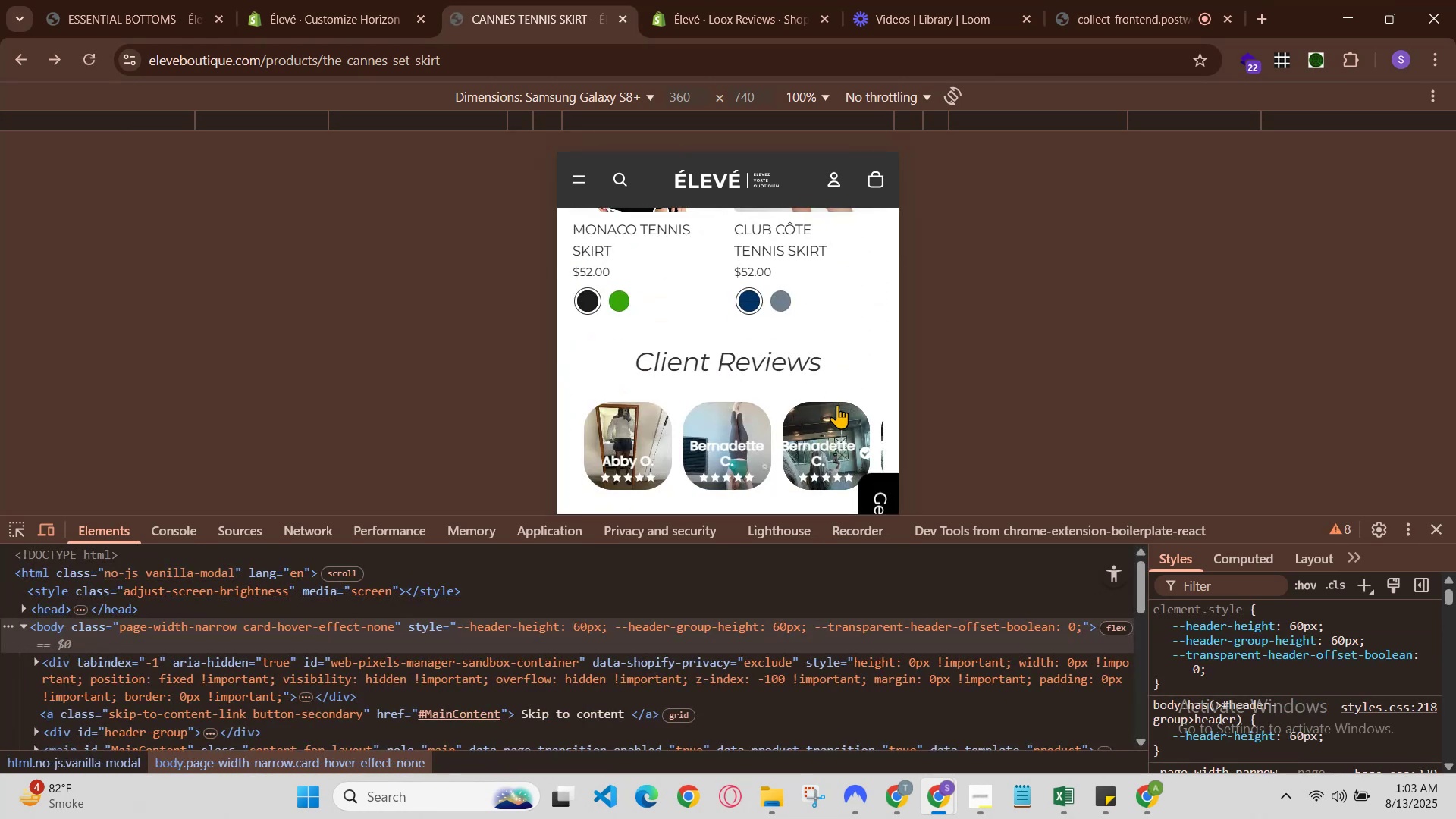 
scroll: coordinate [837, 405], scroll_direction: up, amount: 1.0
 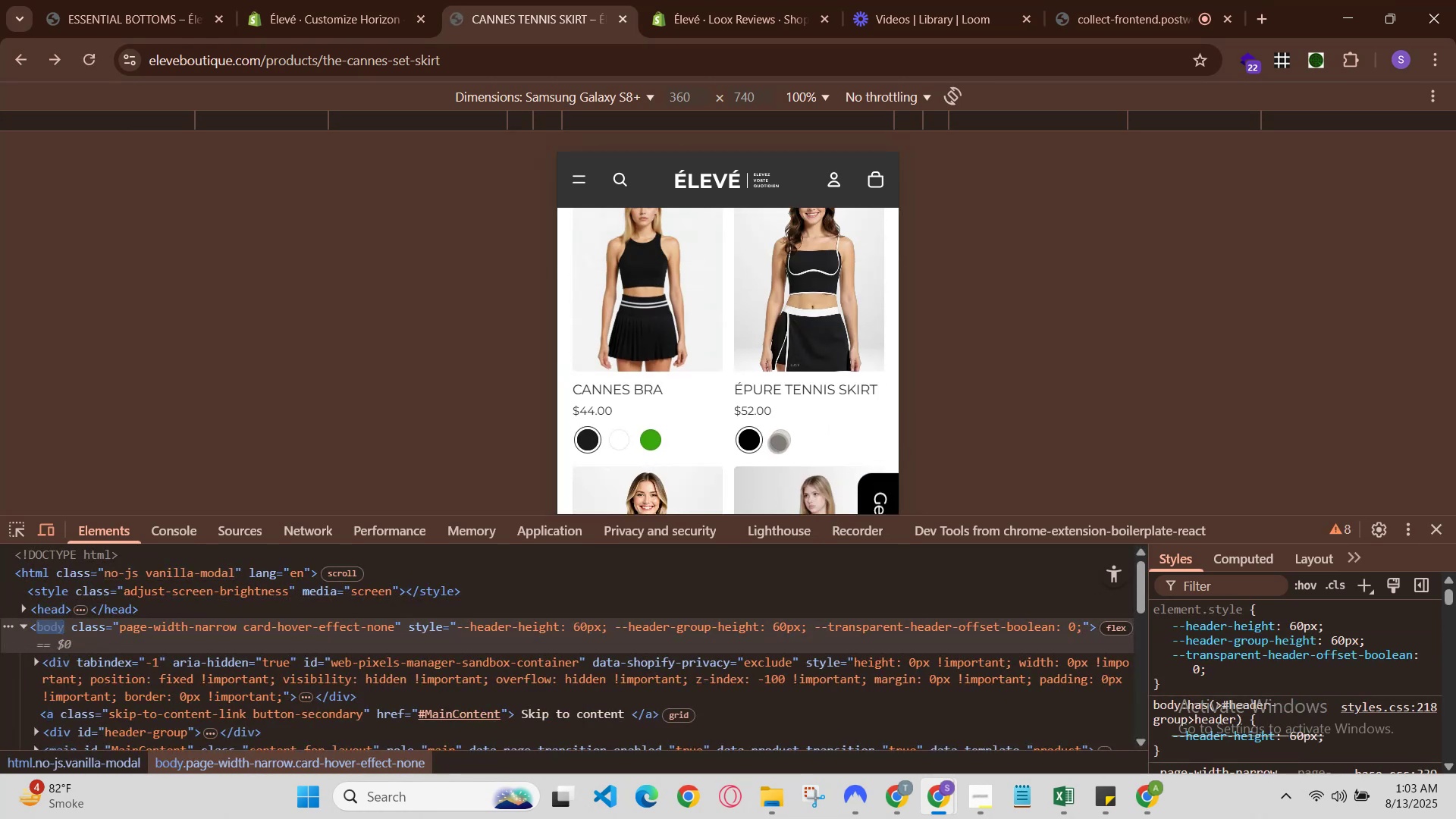 
left_click([786, 438])
 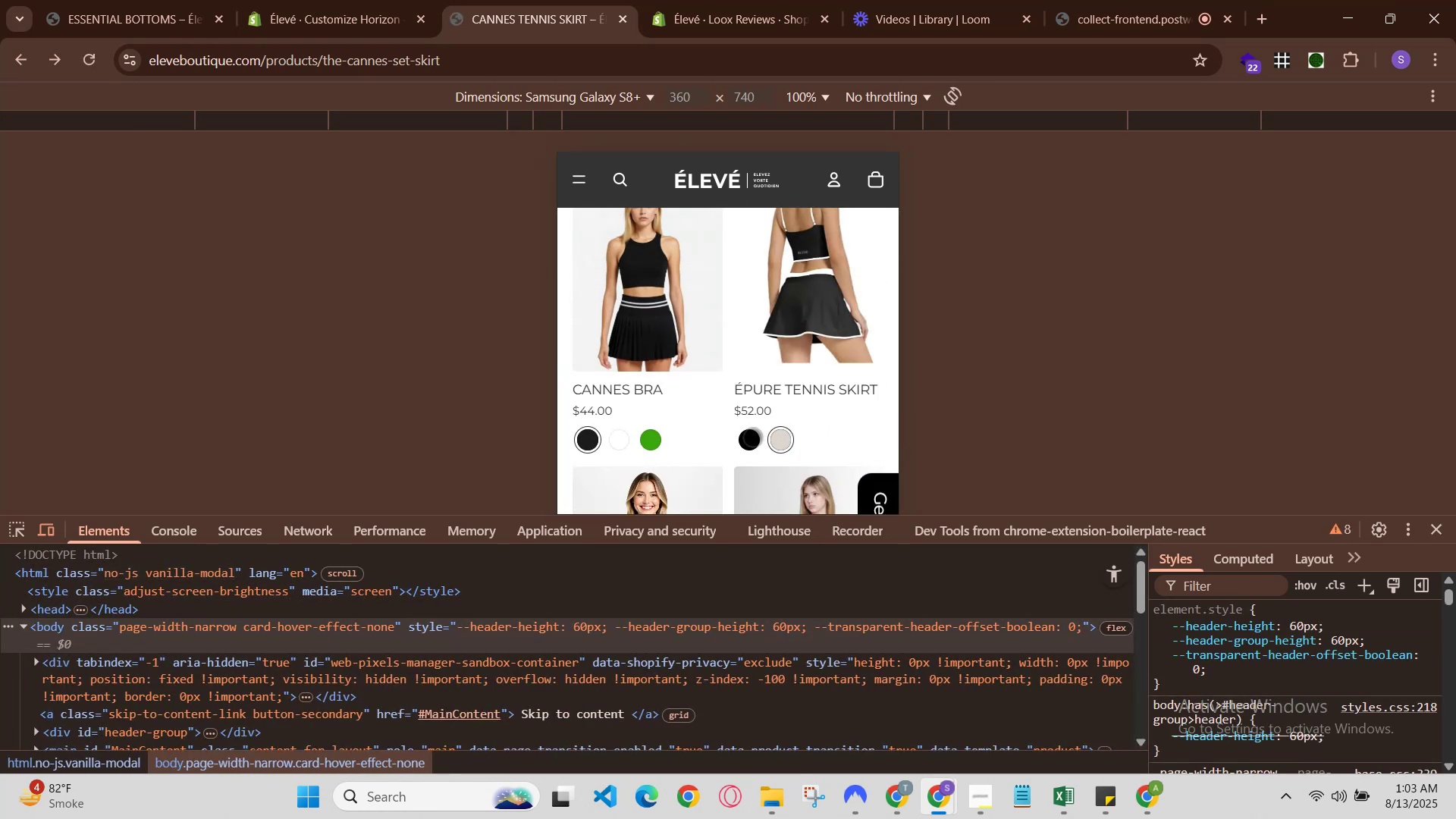 
left_click([752, 437])
 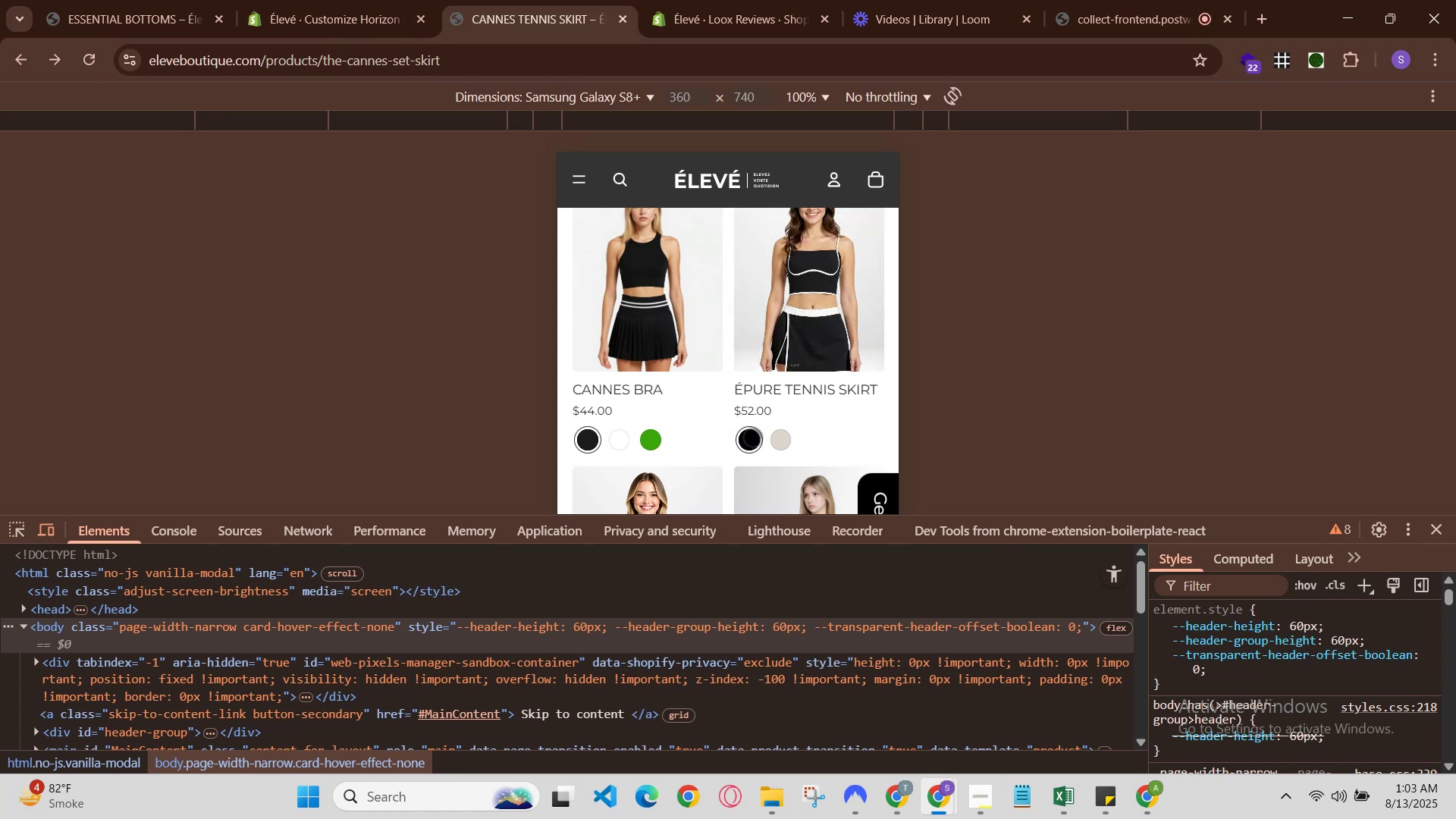 
scroll: coordinate [752, 438], scroll_direction: up, amount: 2.0
 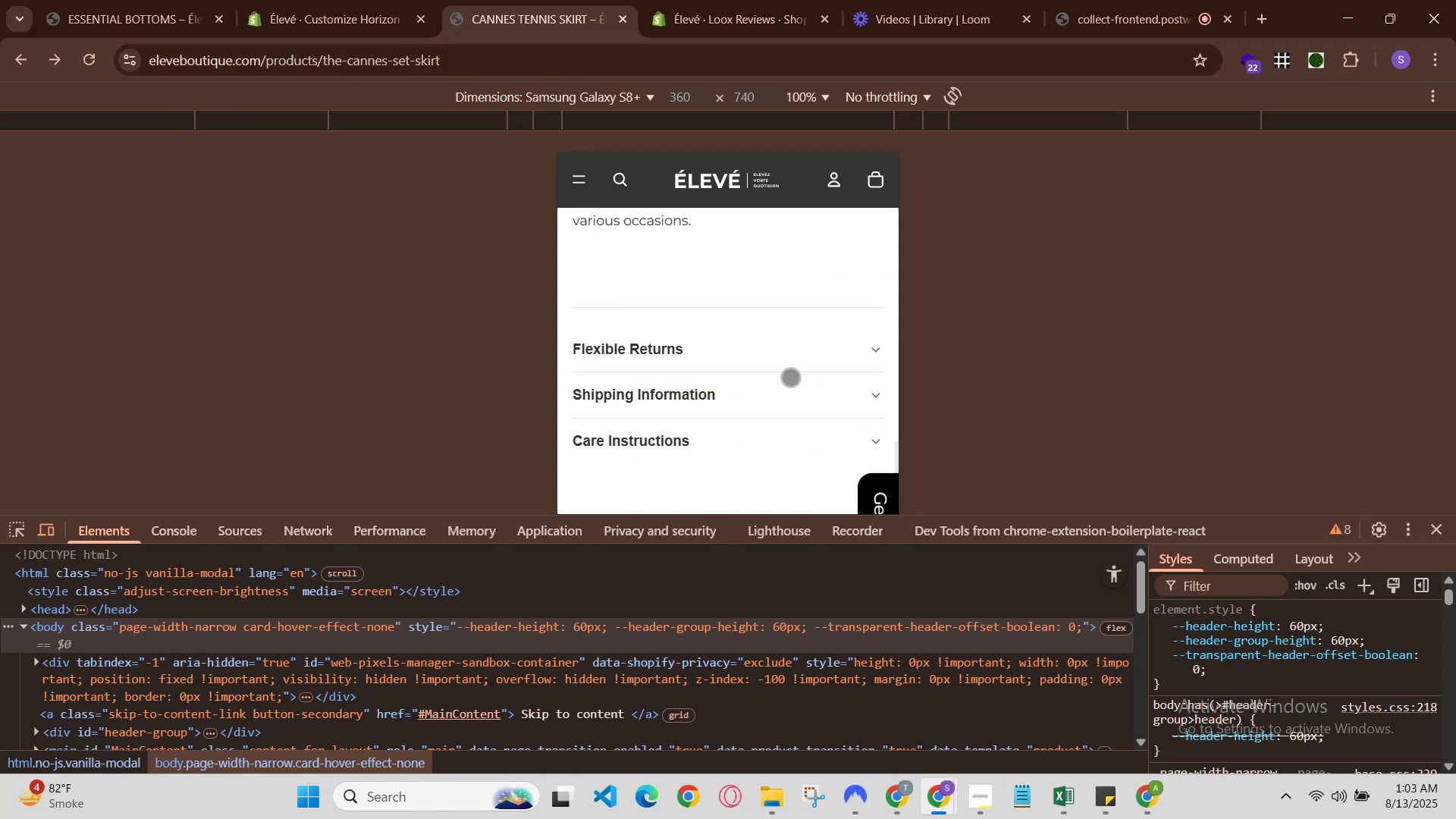 
left_click([792, 350])
 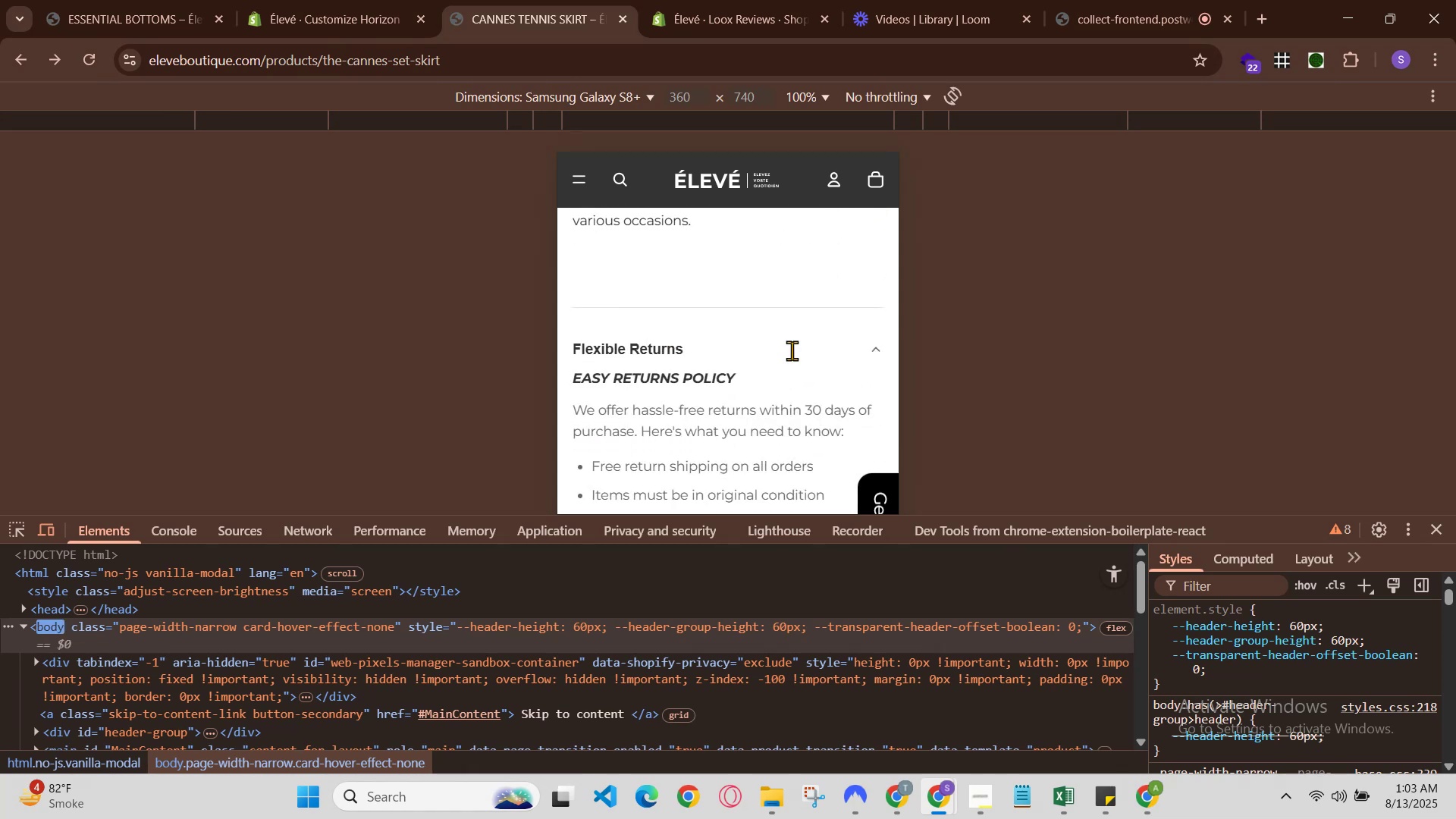 
left_click([792, 350])
 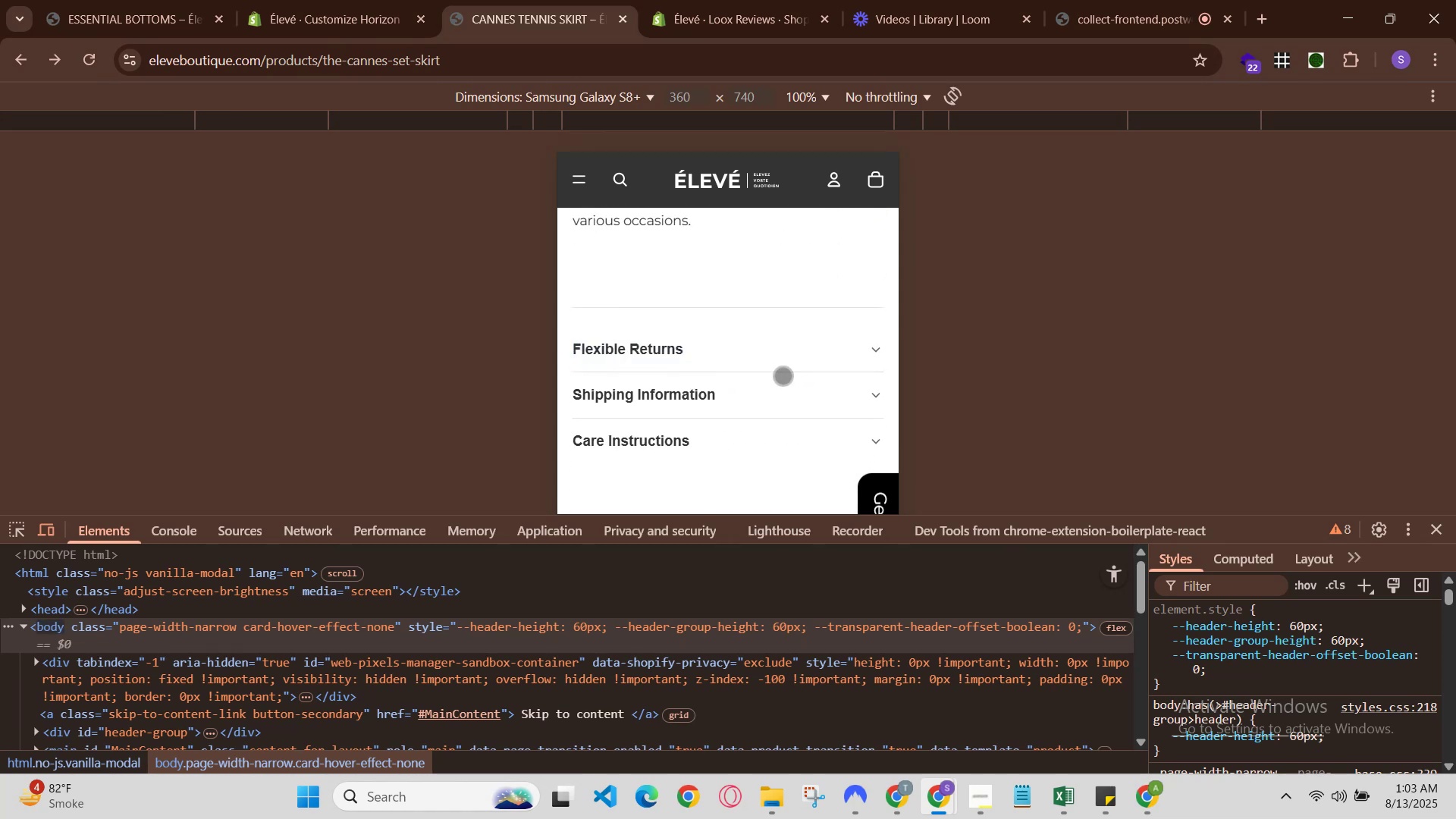 
left_click([781, 379])
 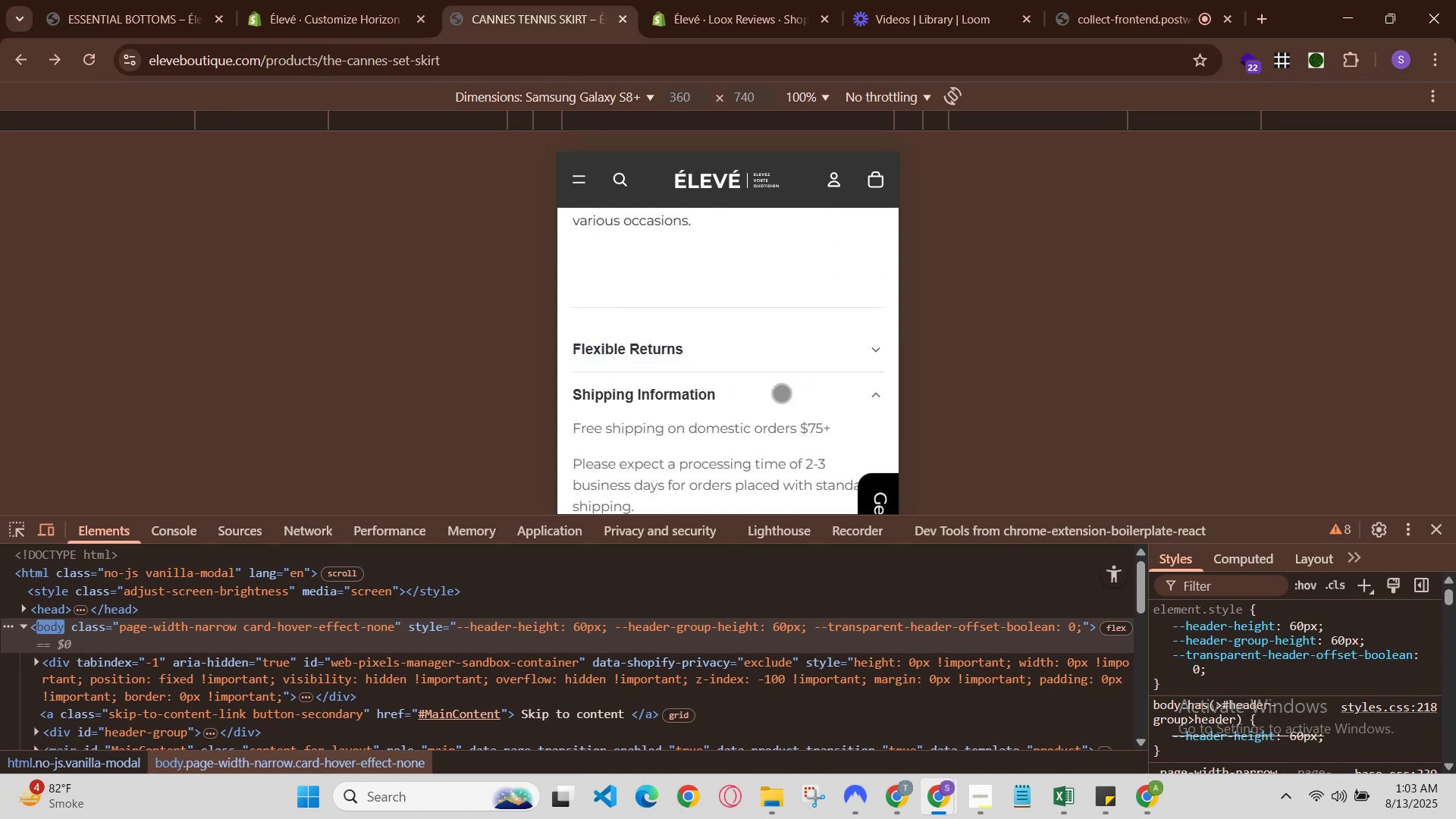 
left_click([781, 396])
 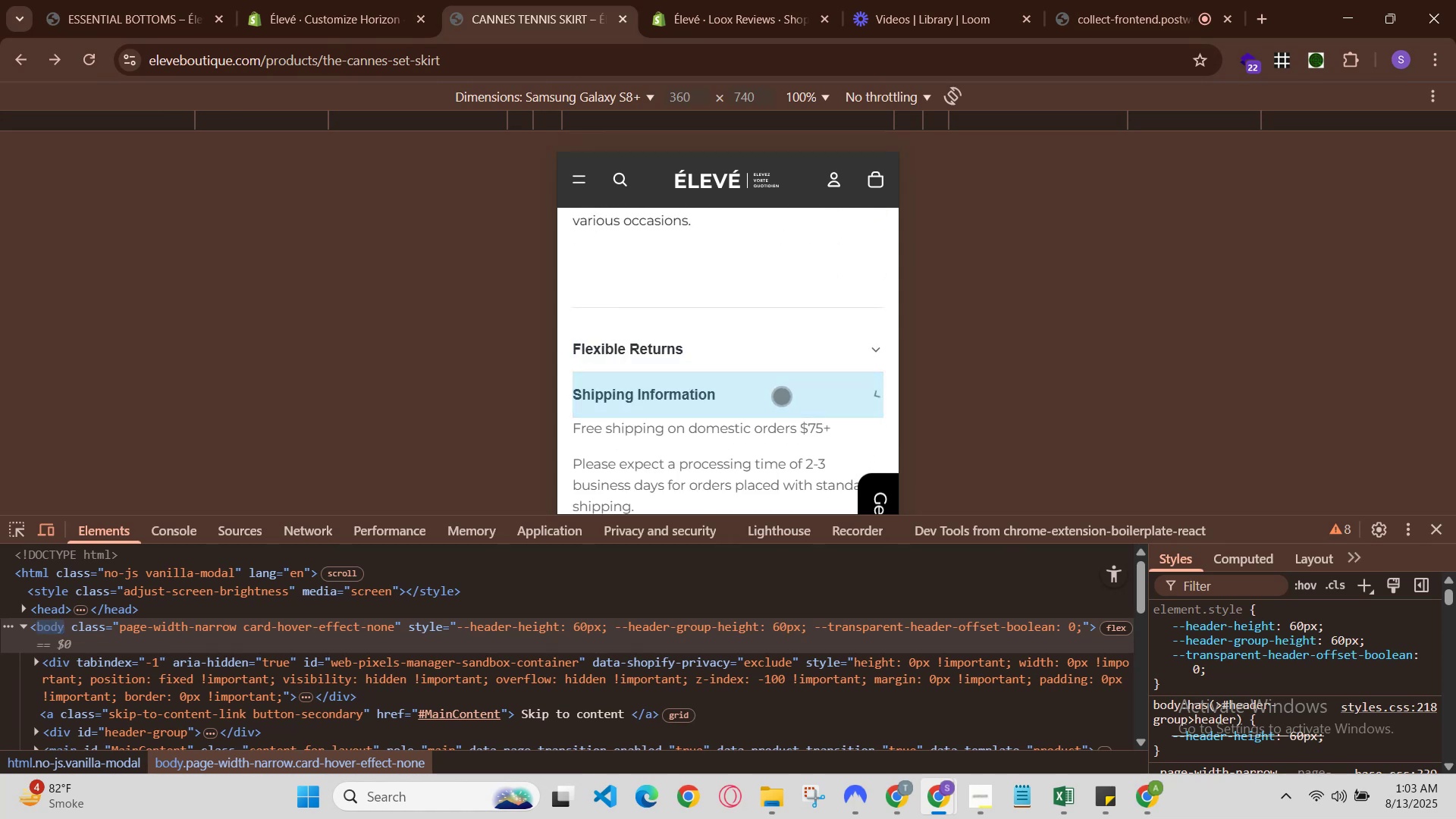 
scroll: coordinate [781, 396], scroll_direction: down, amount: 1.0
 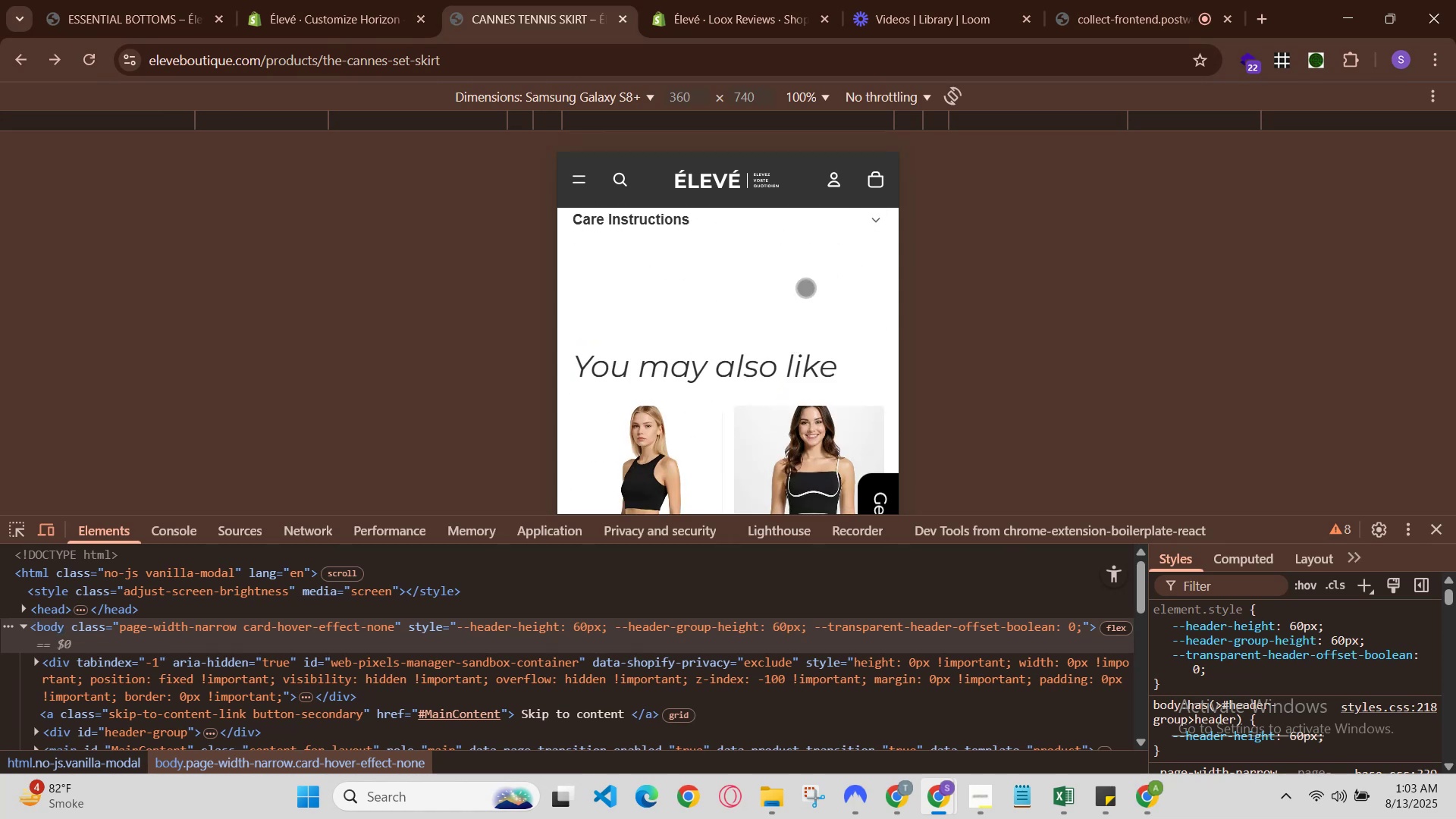 
left_click([818, 220])
 